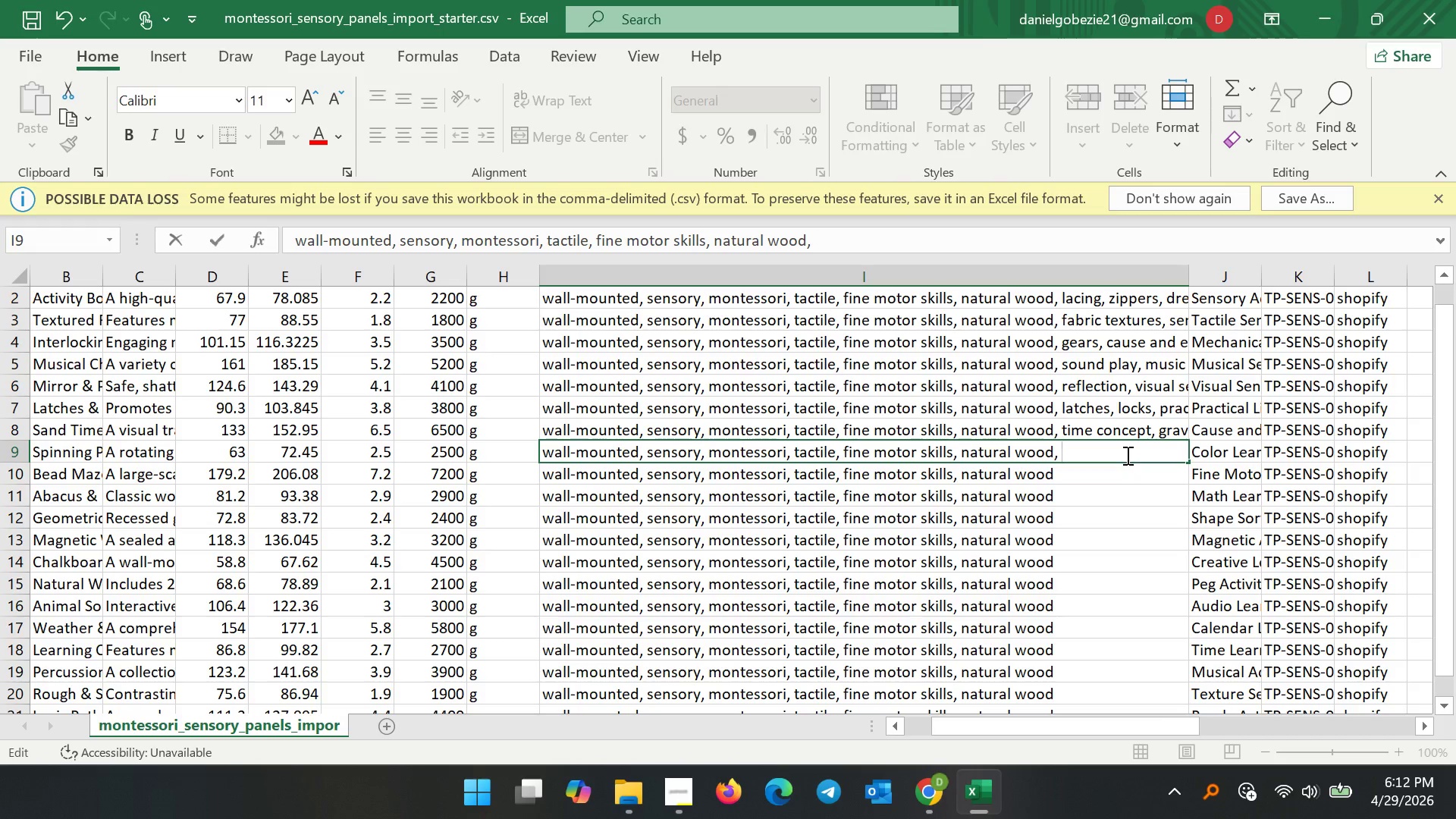 
type(color learning, spinning)
 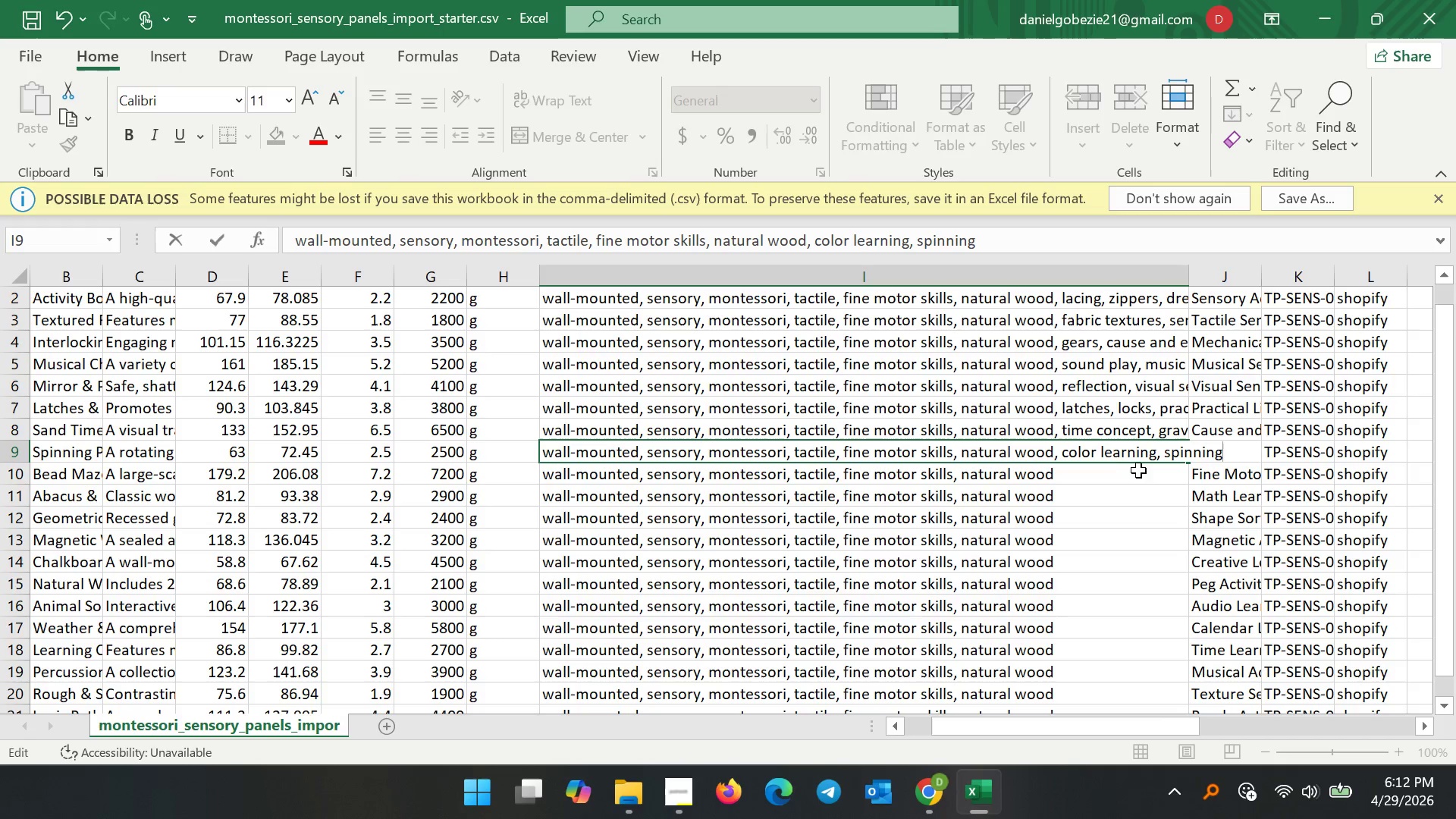 
double_click([1131, 475])
 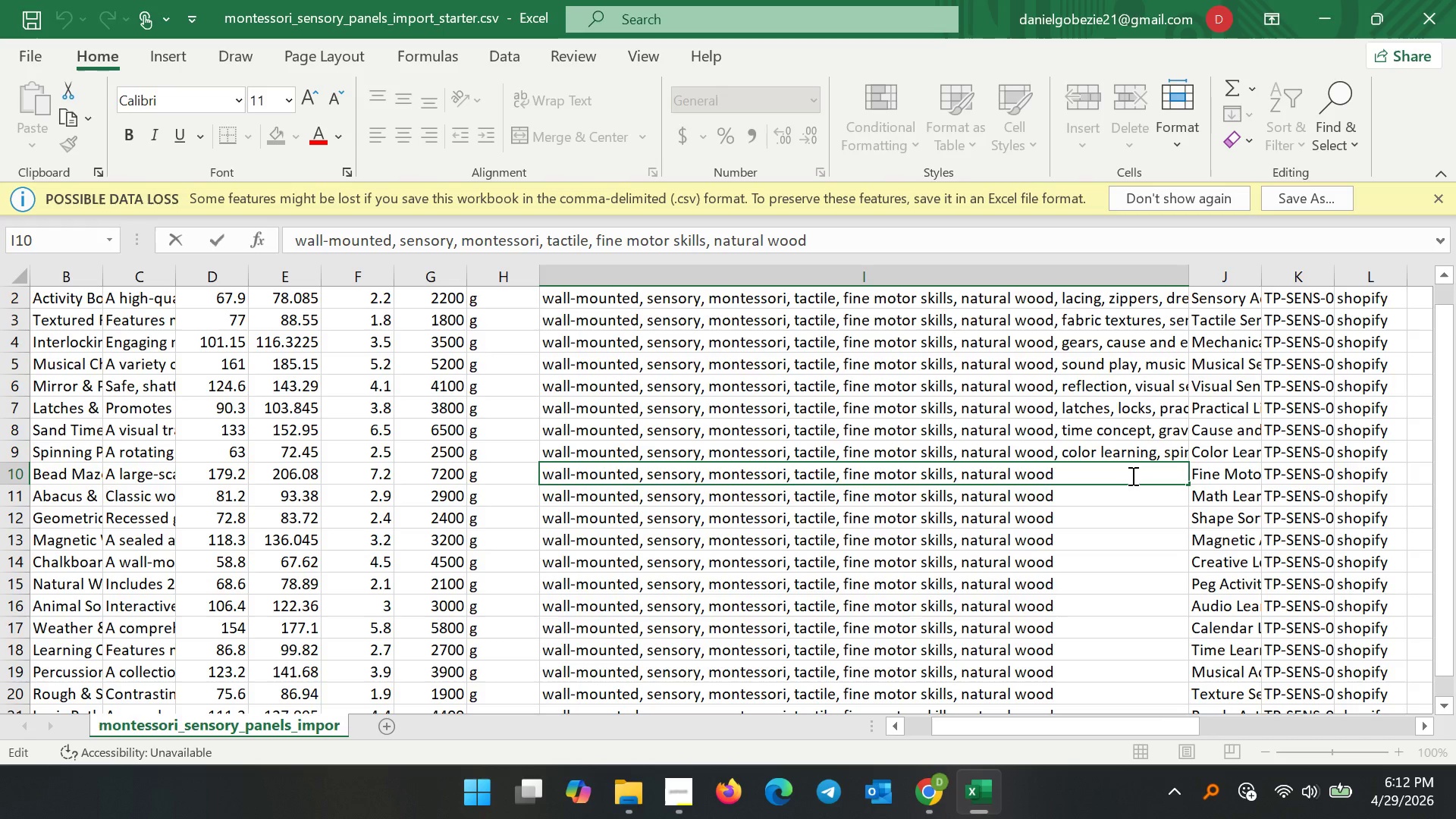 
key(Comma)
 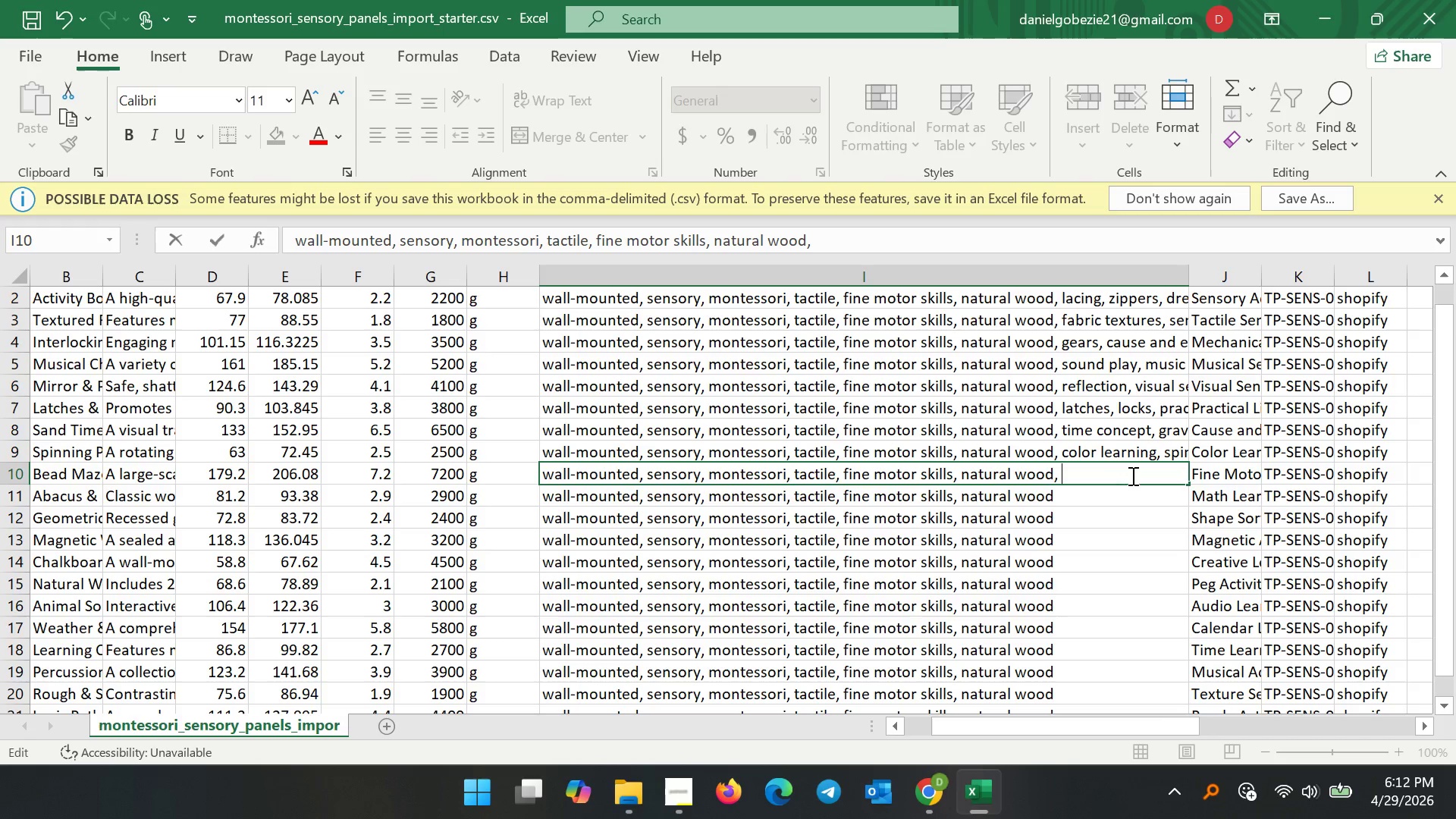 
key(Space)
 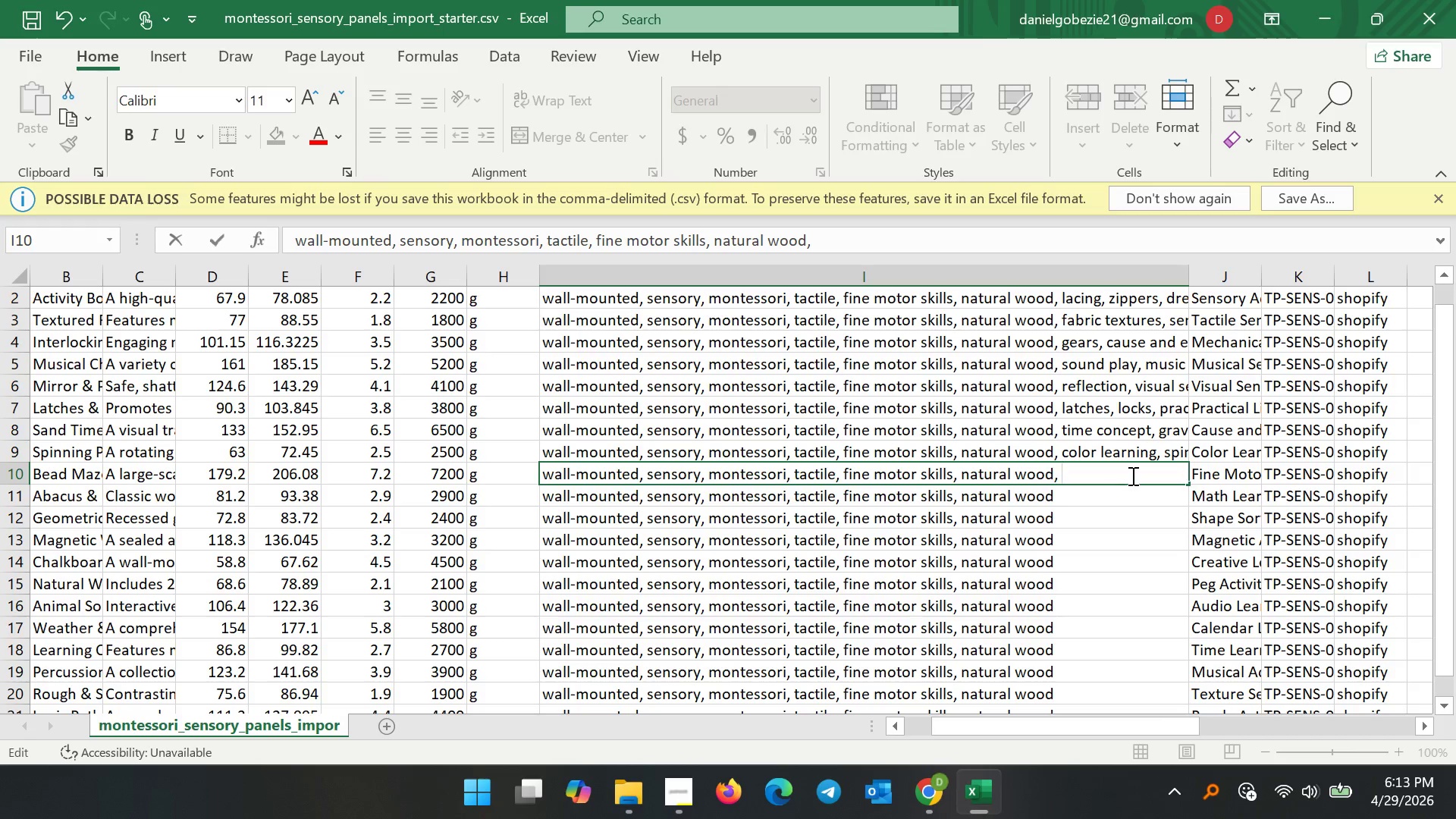 
wait(6.8)
 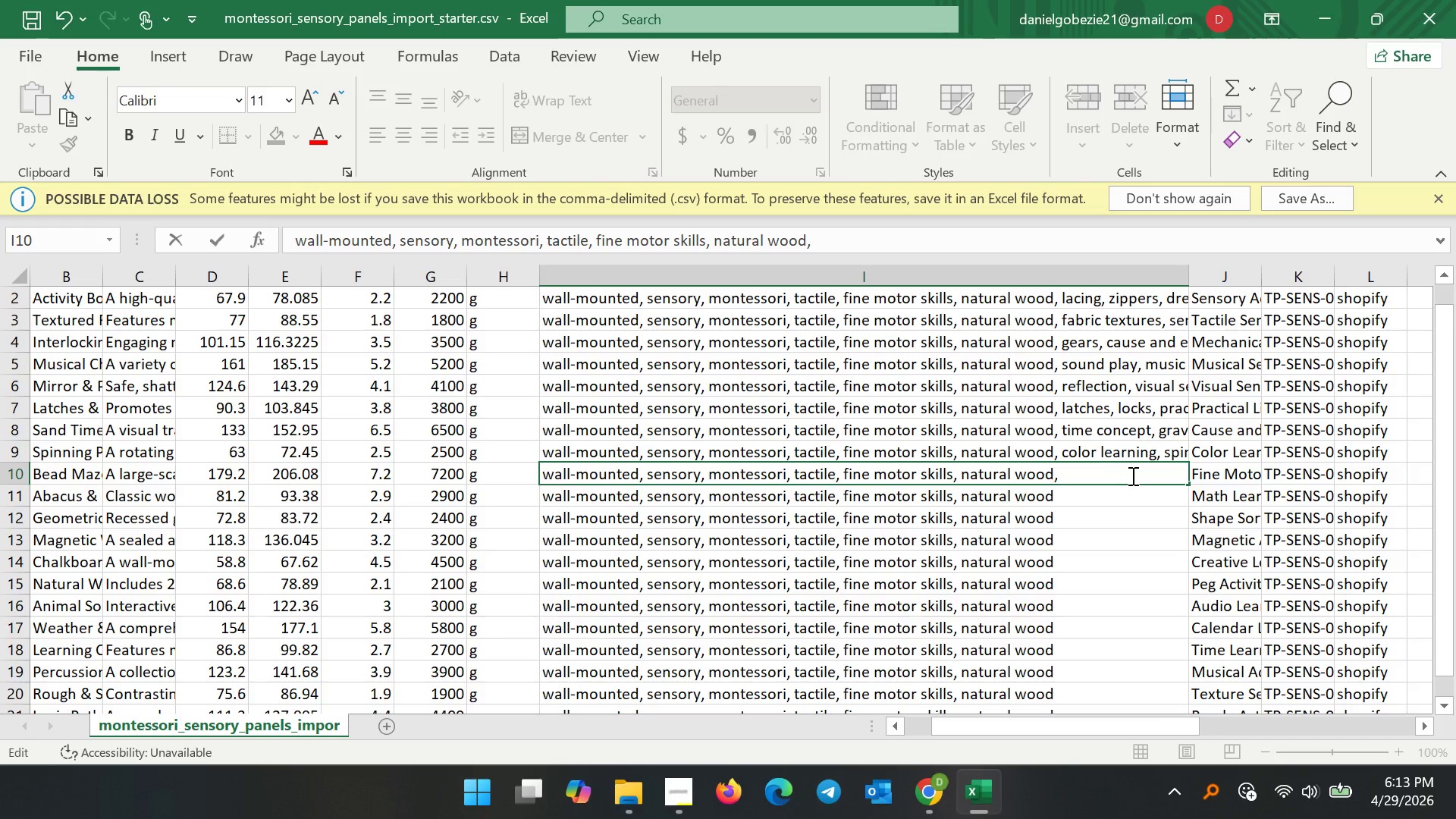 
type(bead maze, )
 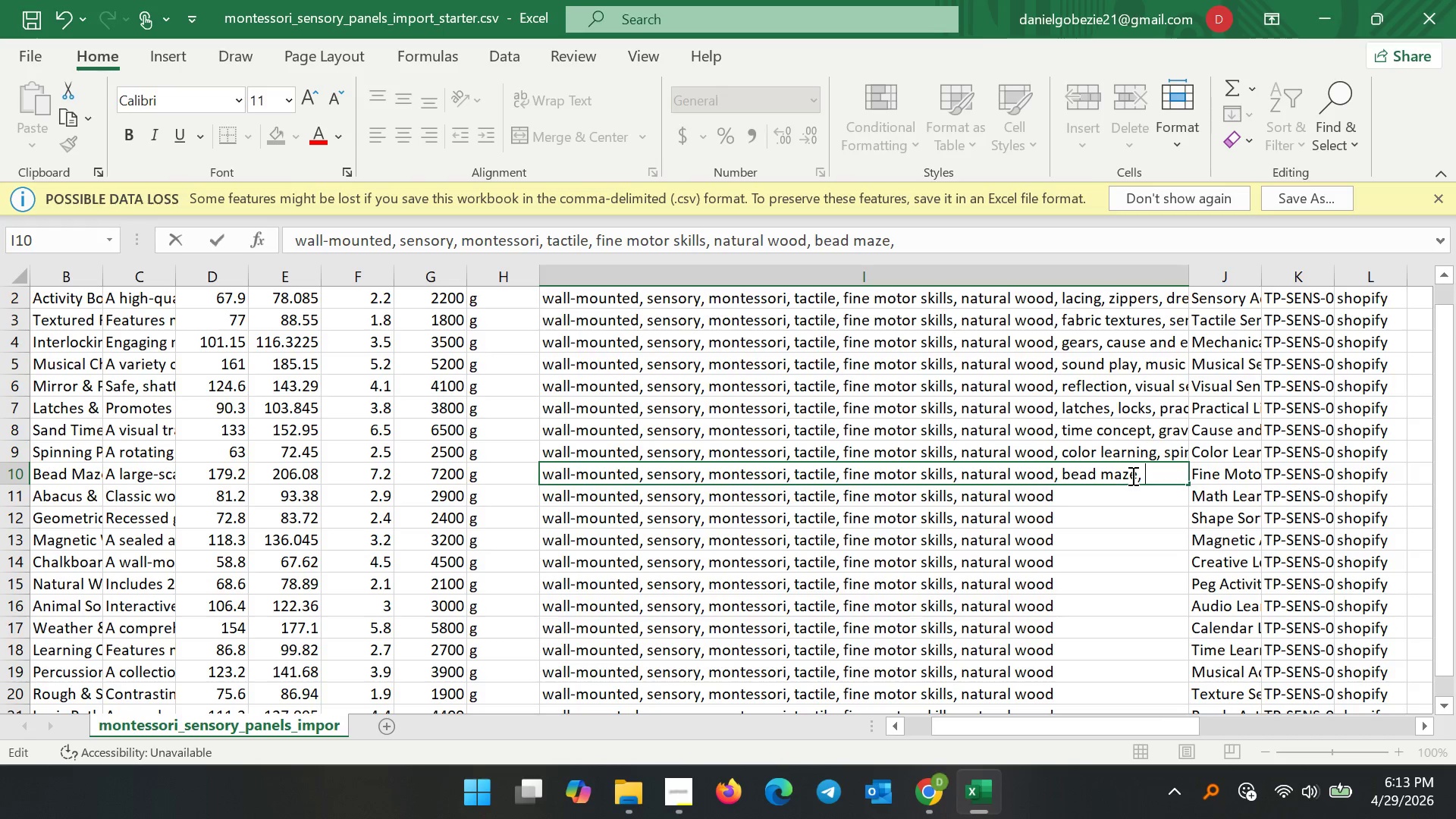 
type(hand-eye coordination)
 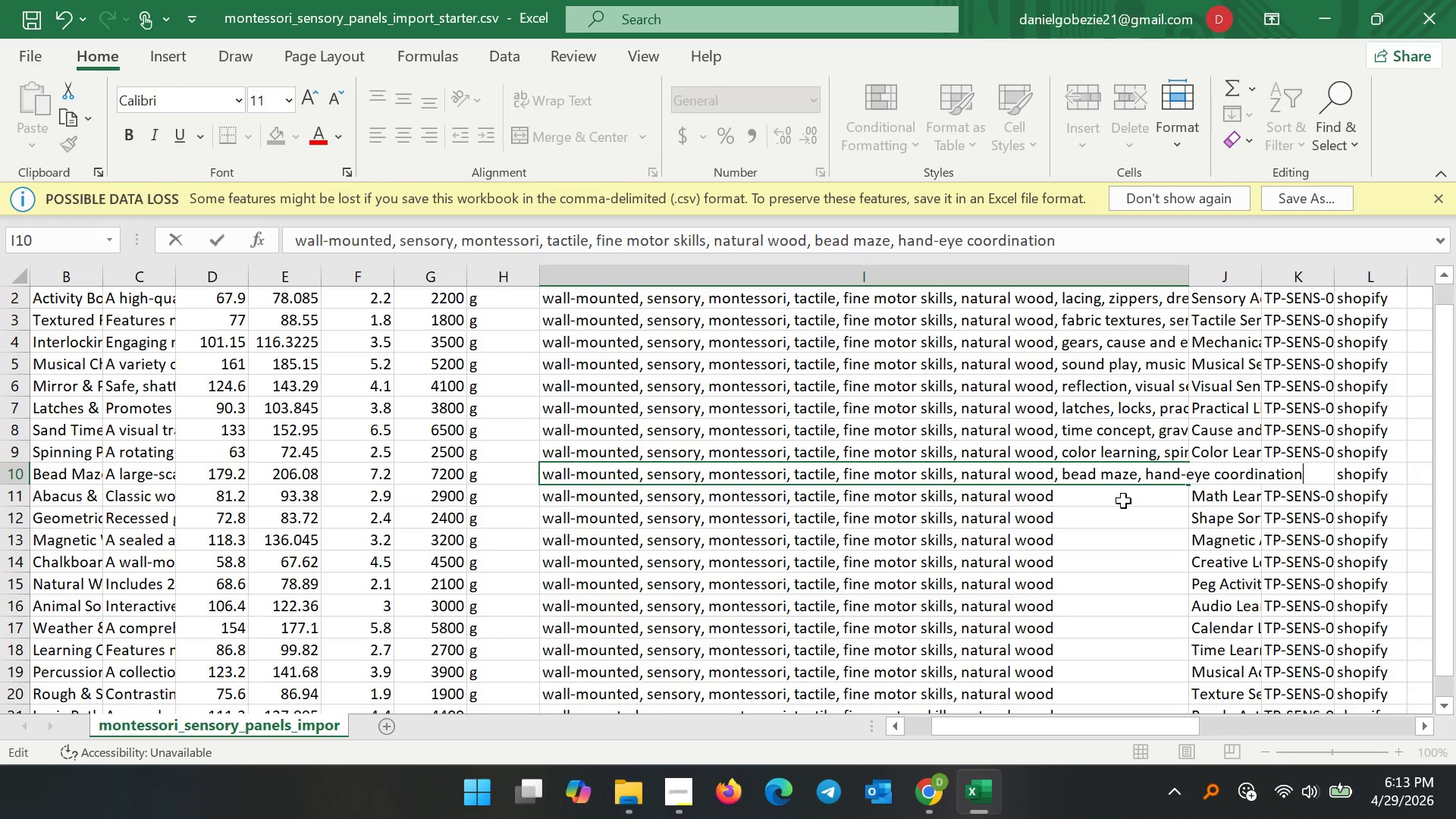 
double_click([1121, 498])
 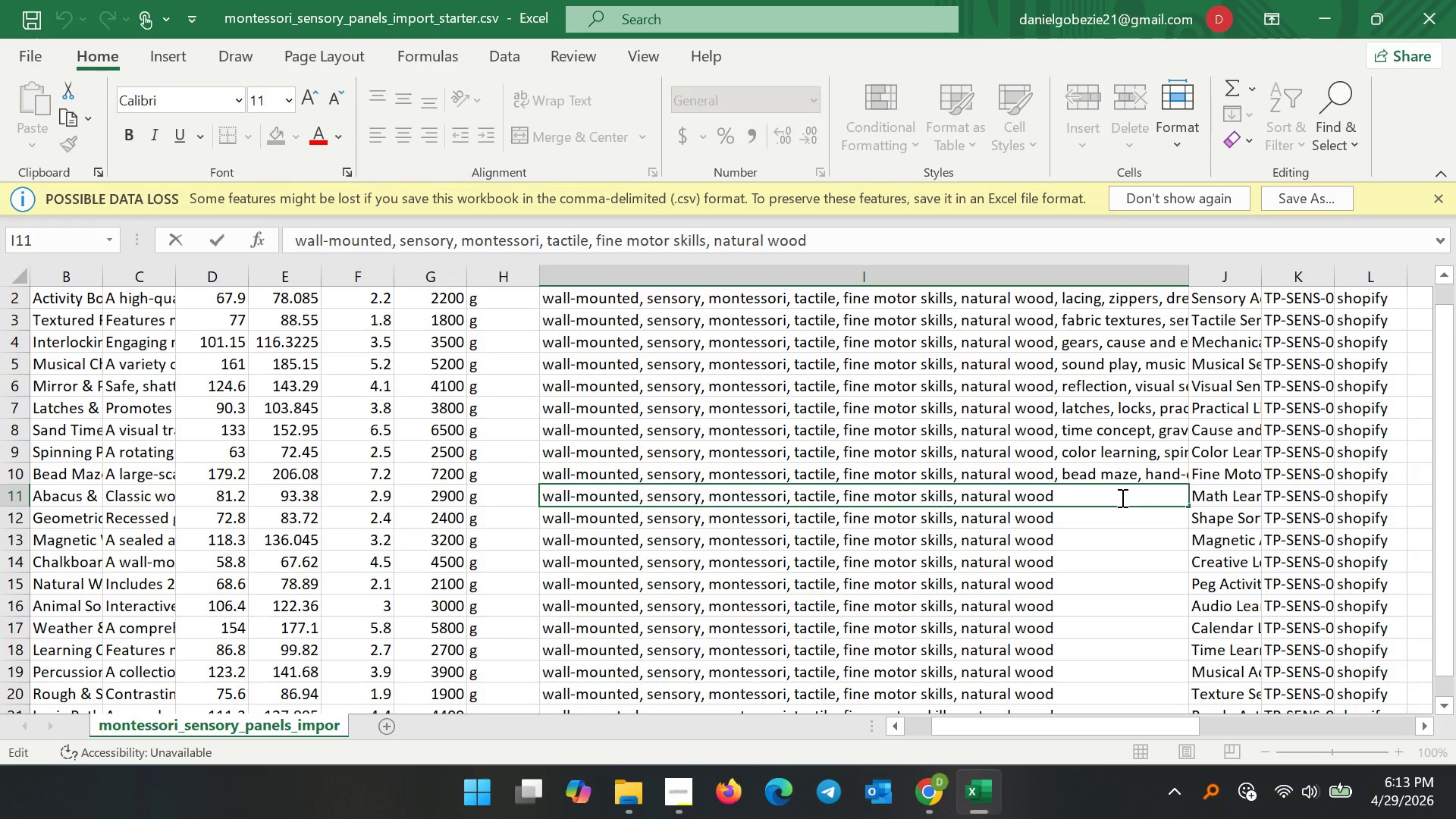 
key(Comma)
 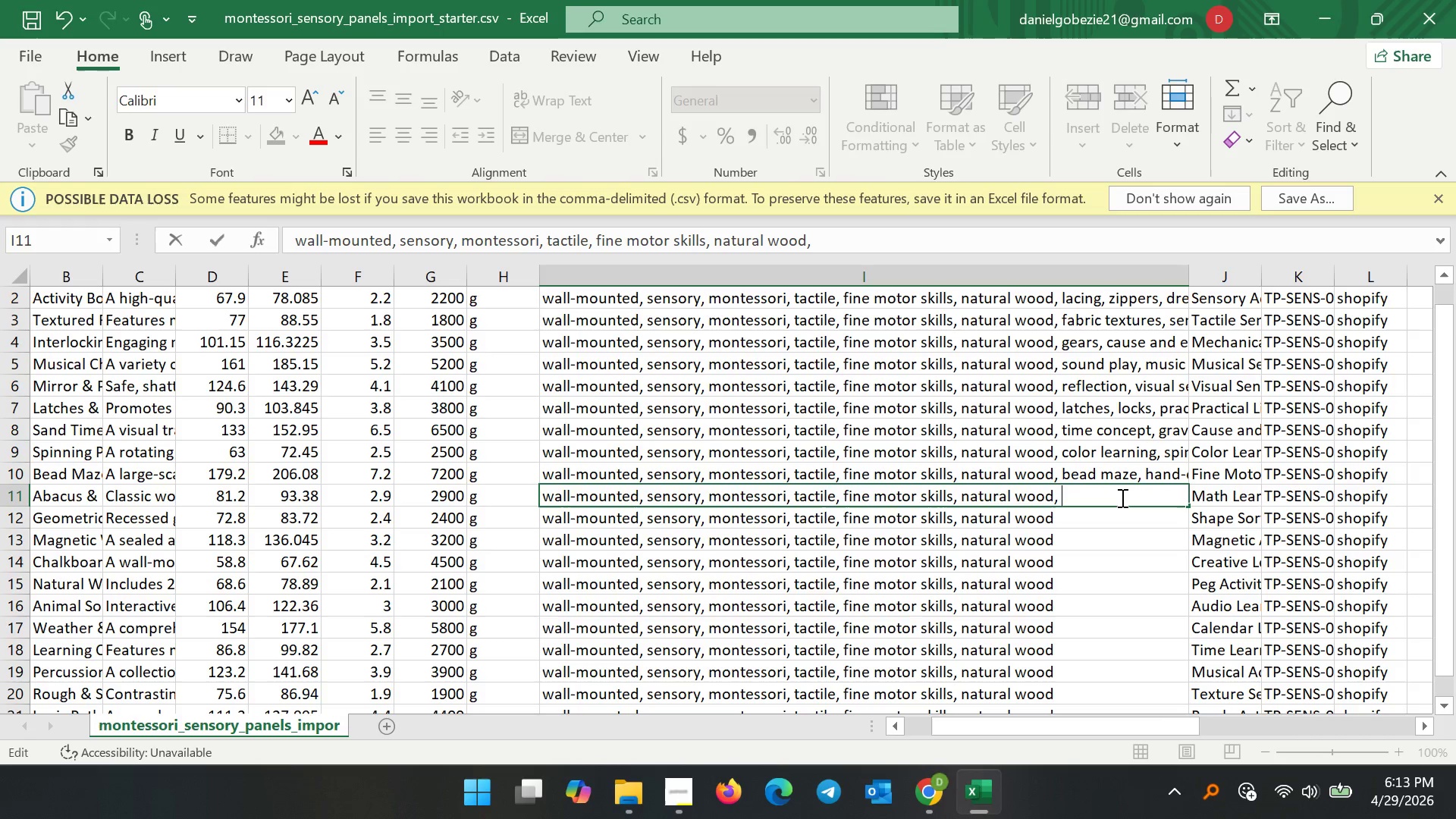 
key(Space)
 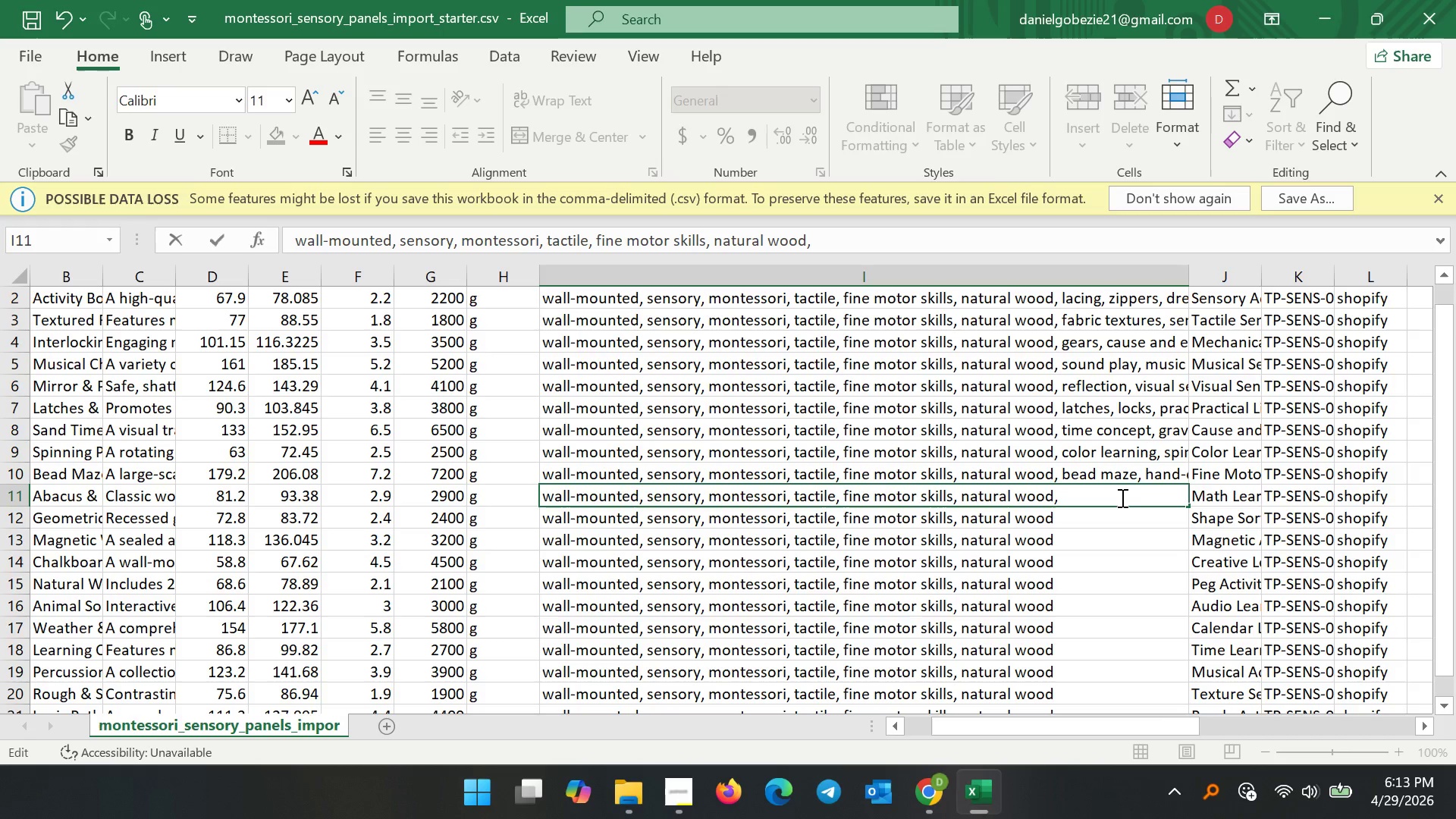 
wait(5.31)
 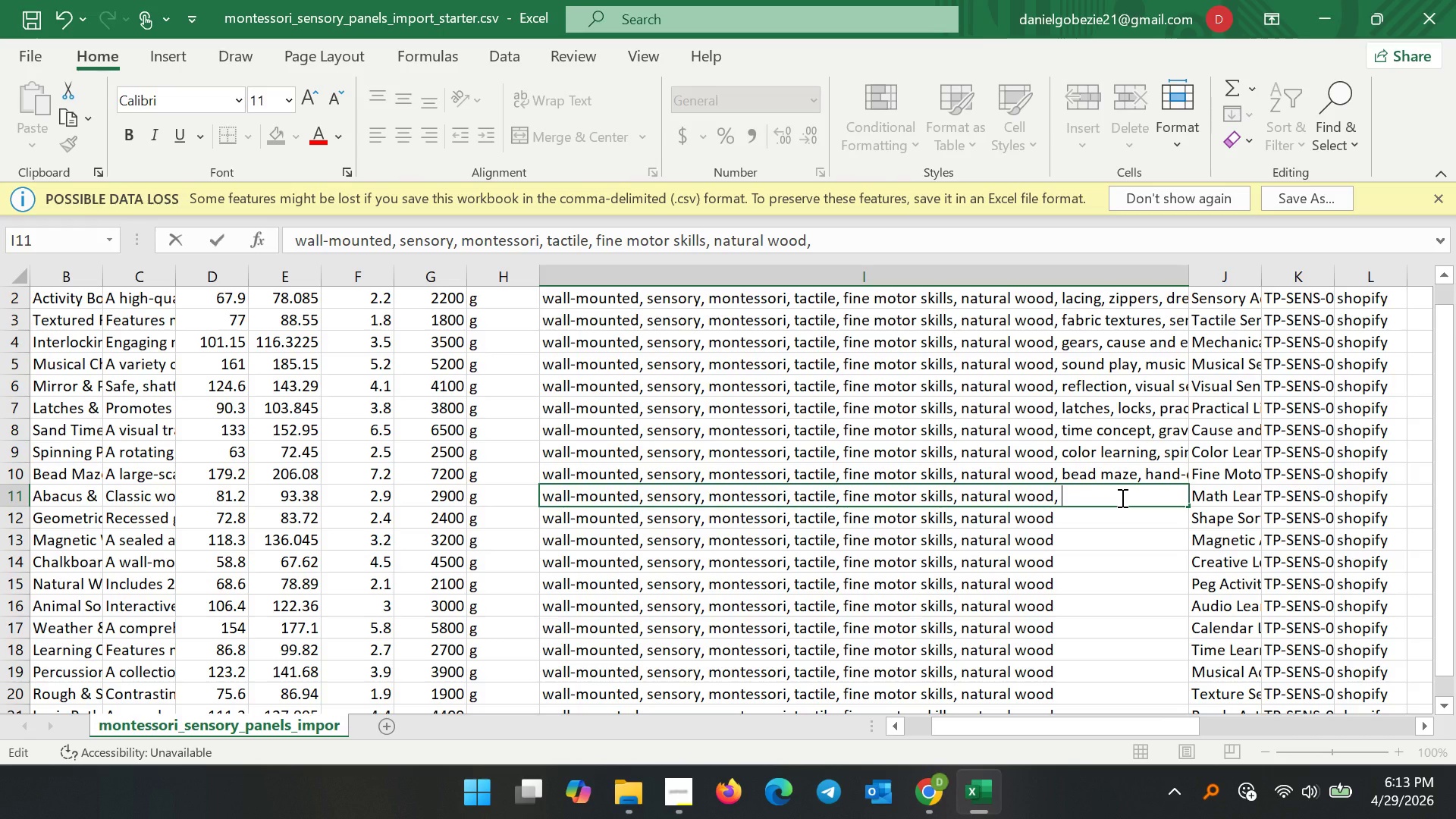 
type(counting, math skee)
key(Backspace)
key(Backspace)
type(ills)
 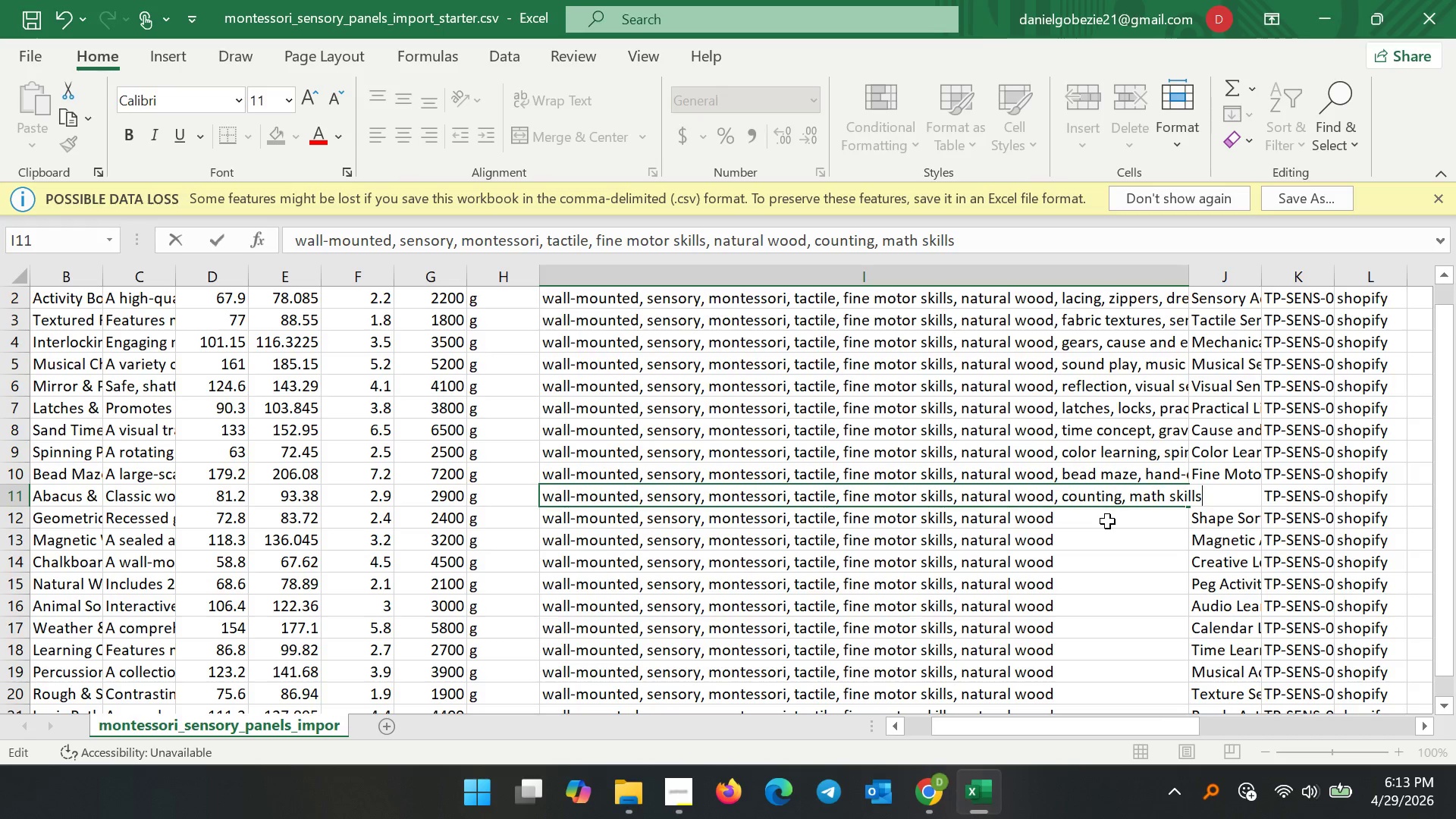 
double_click([1107, 521])
 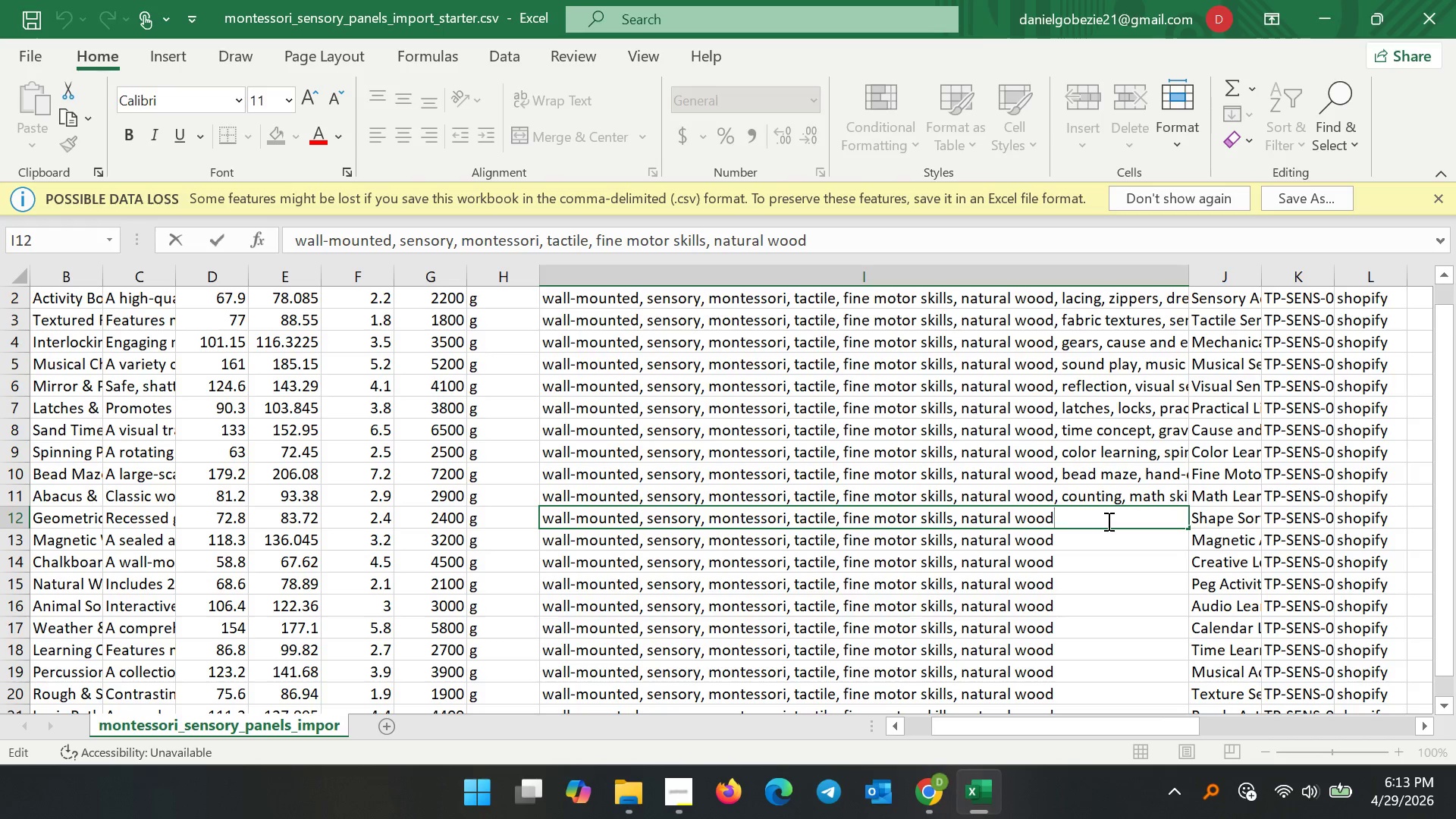 
key(Comma)
 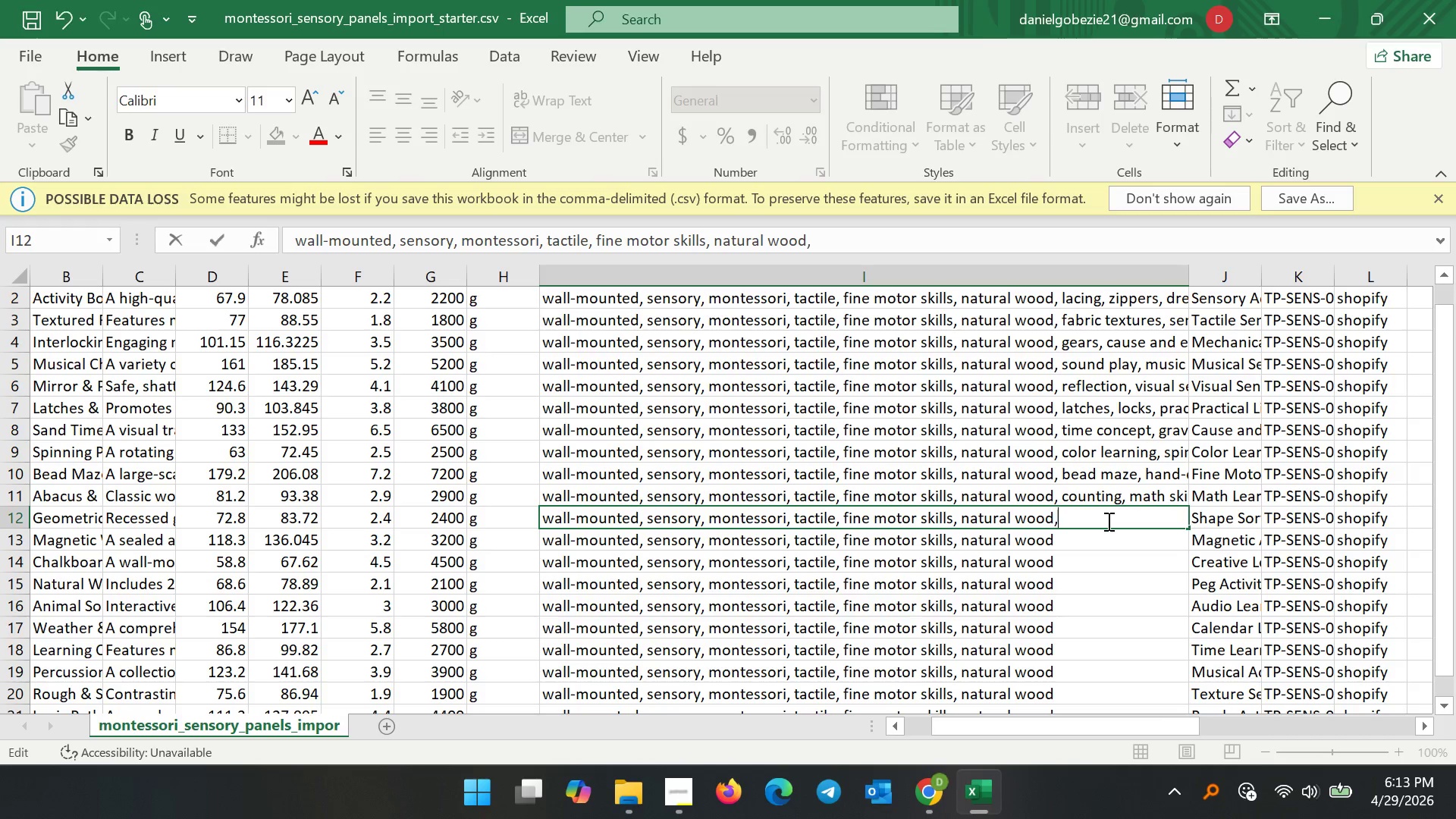 
key(Space)
 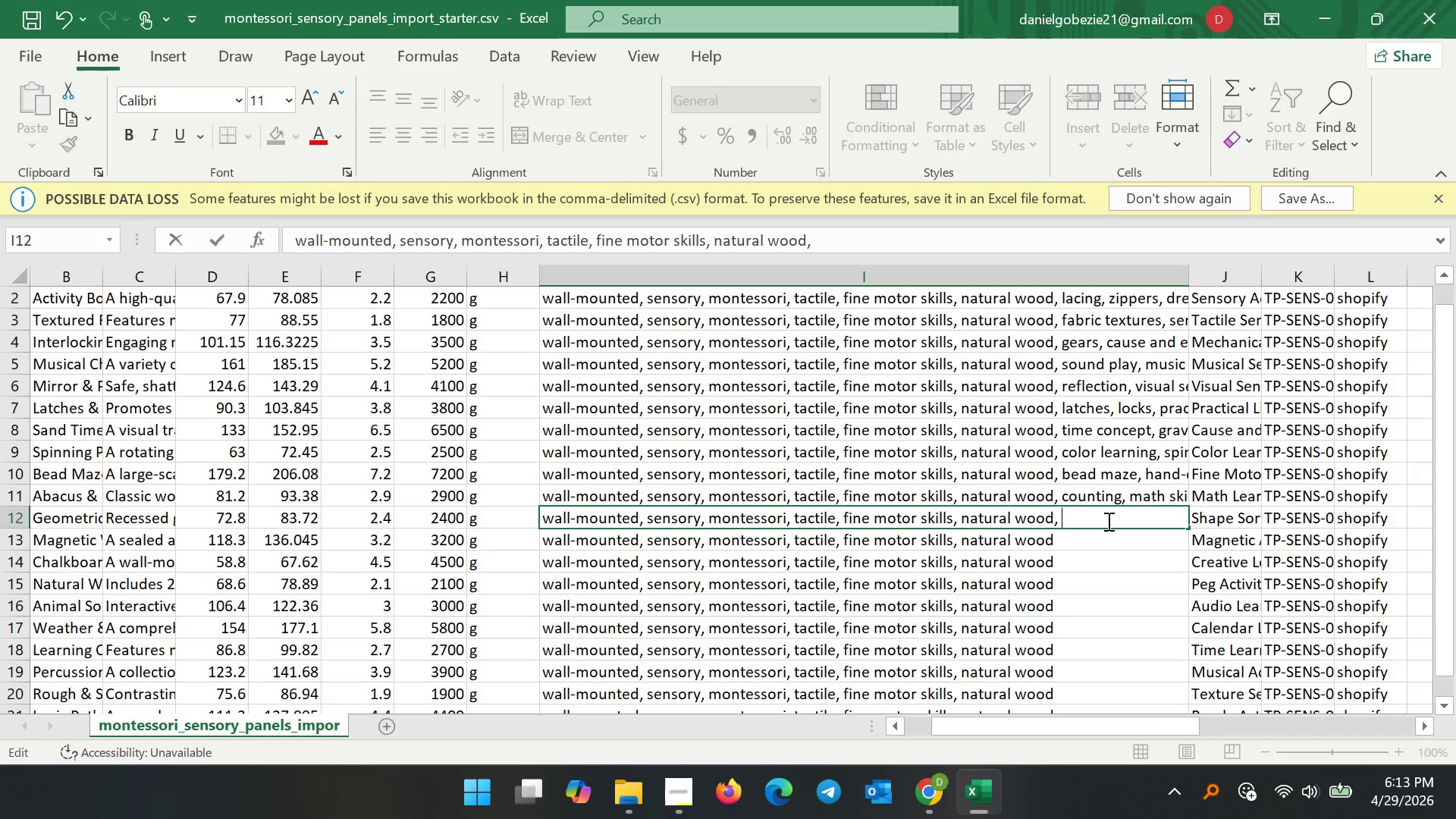 
wait(5.91)
 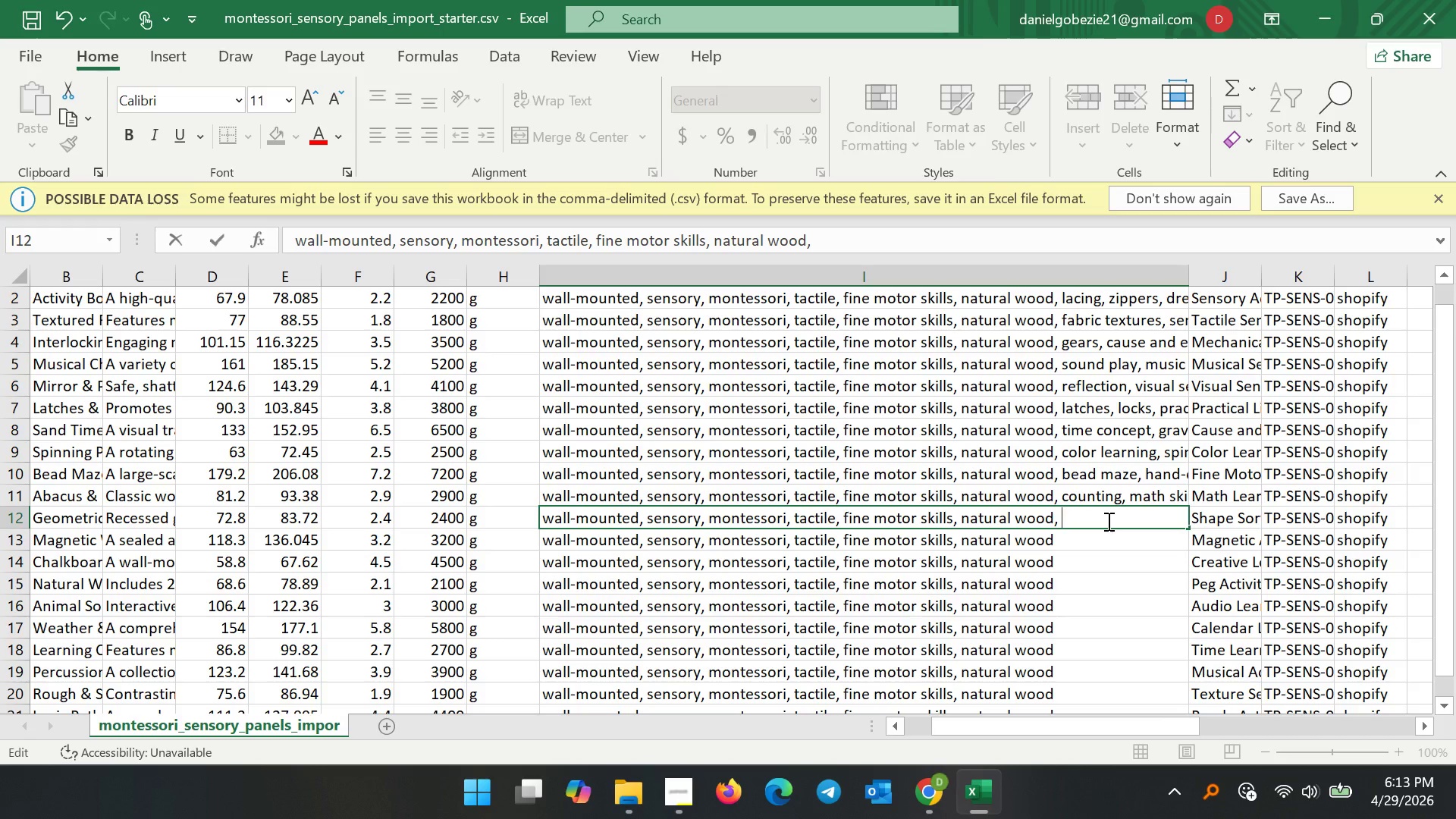 
type(shape sorting, geometry)
 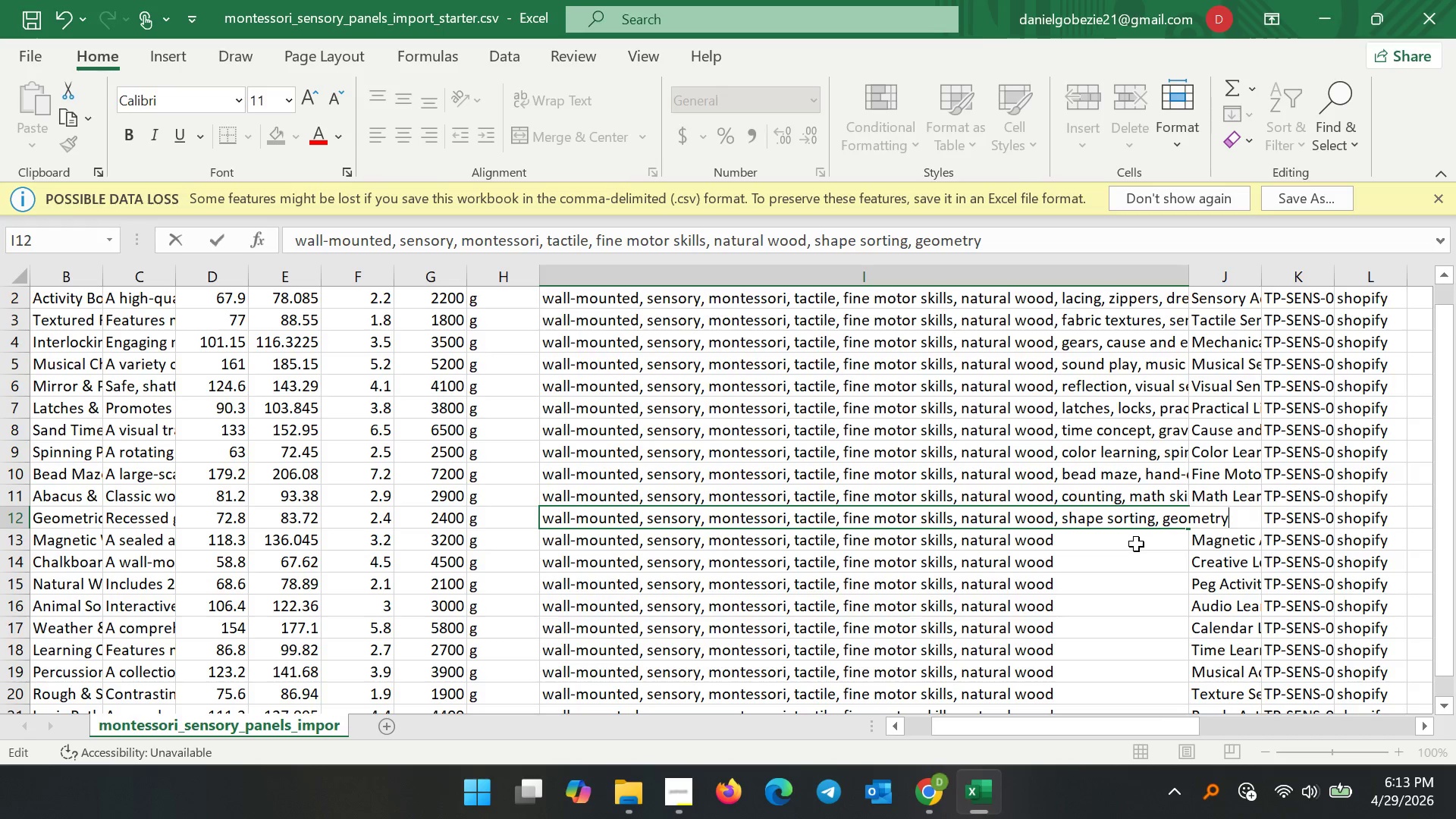 
double_click([1136, 544])
 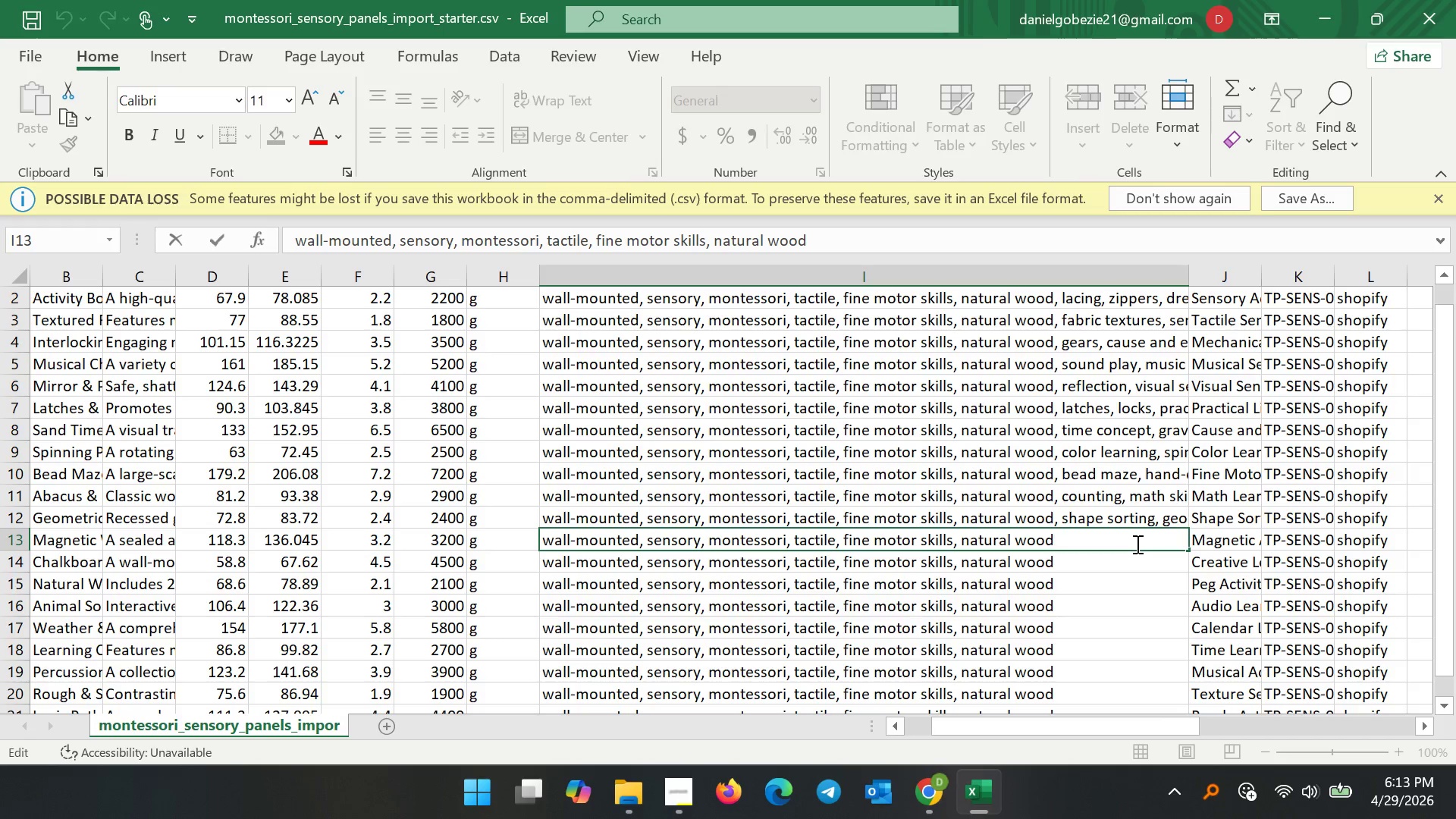 
key(Comma)
 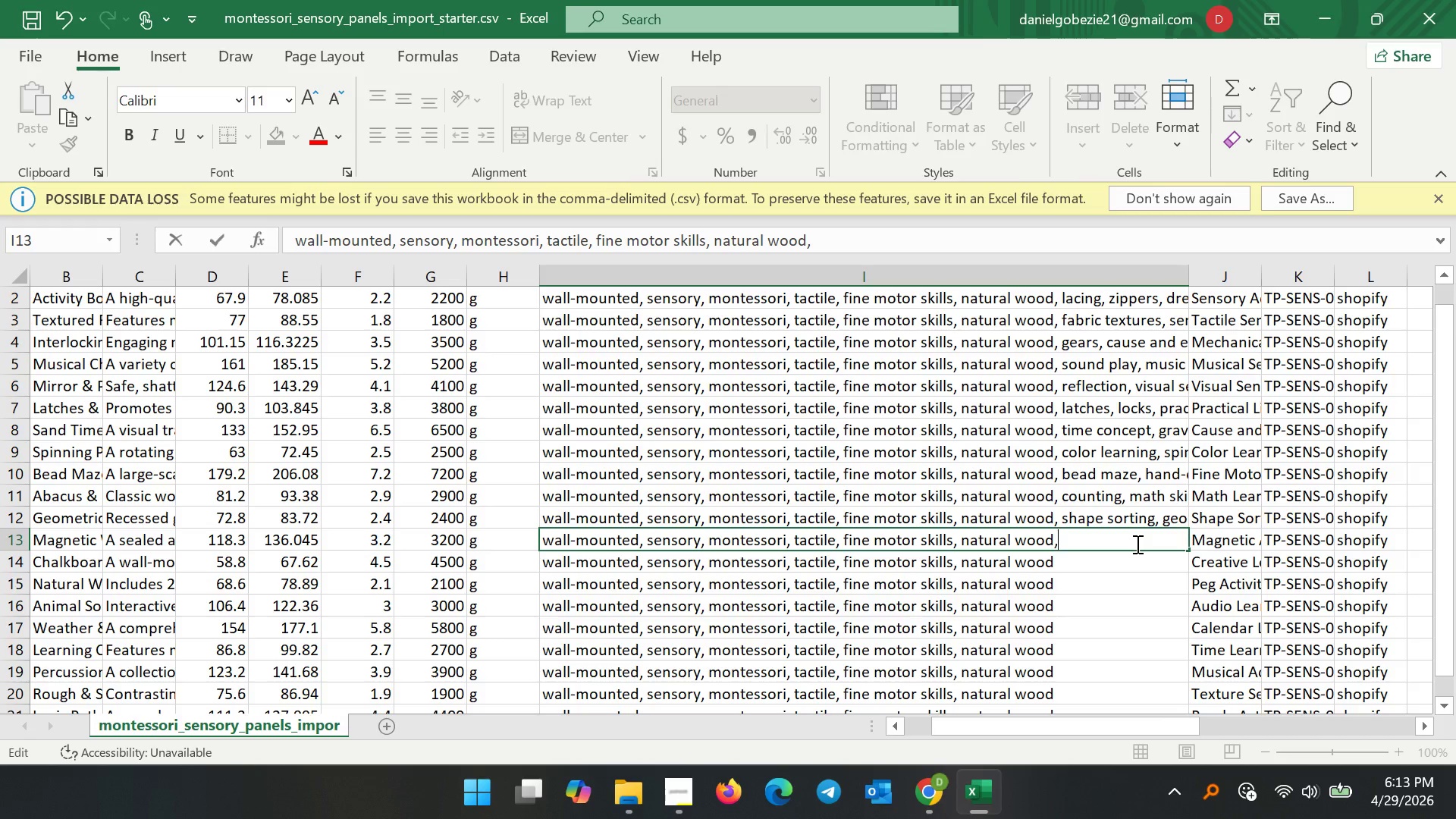 
key(Space)
 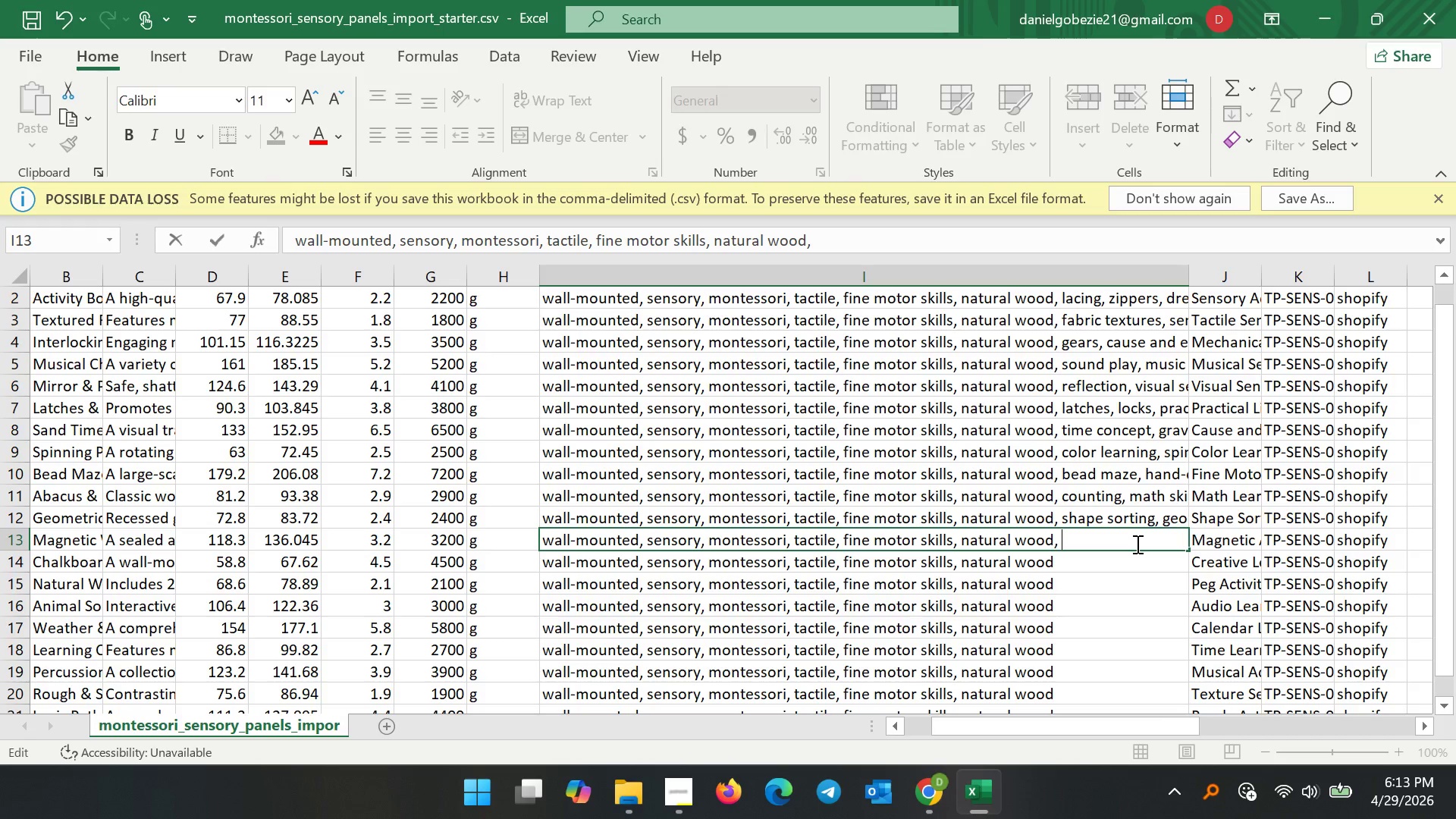 
wait(6.08)
 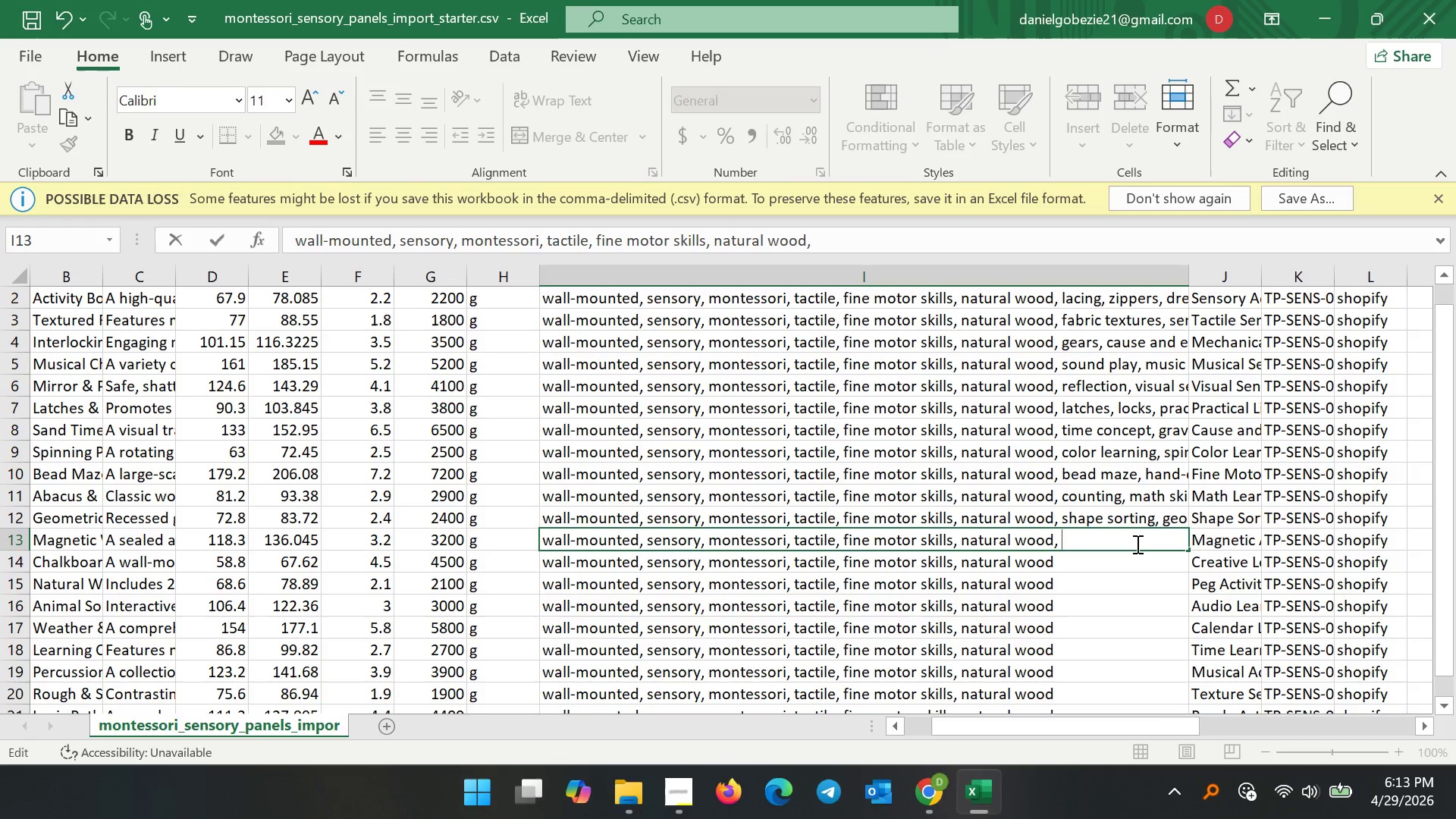 
type(magnetic, precision control)
 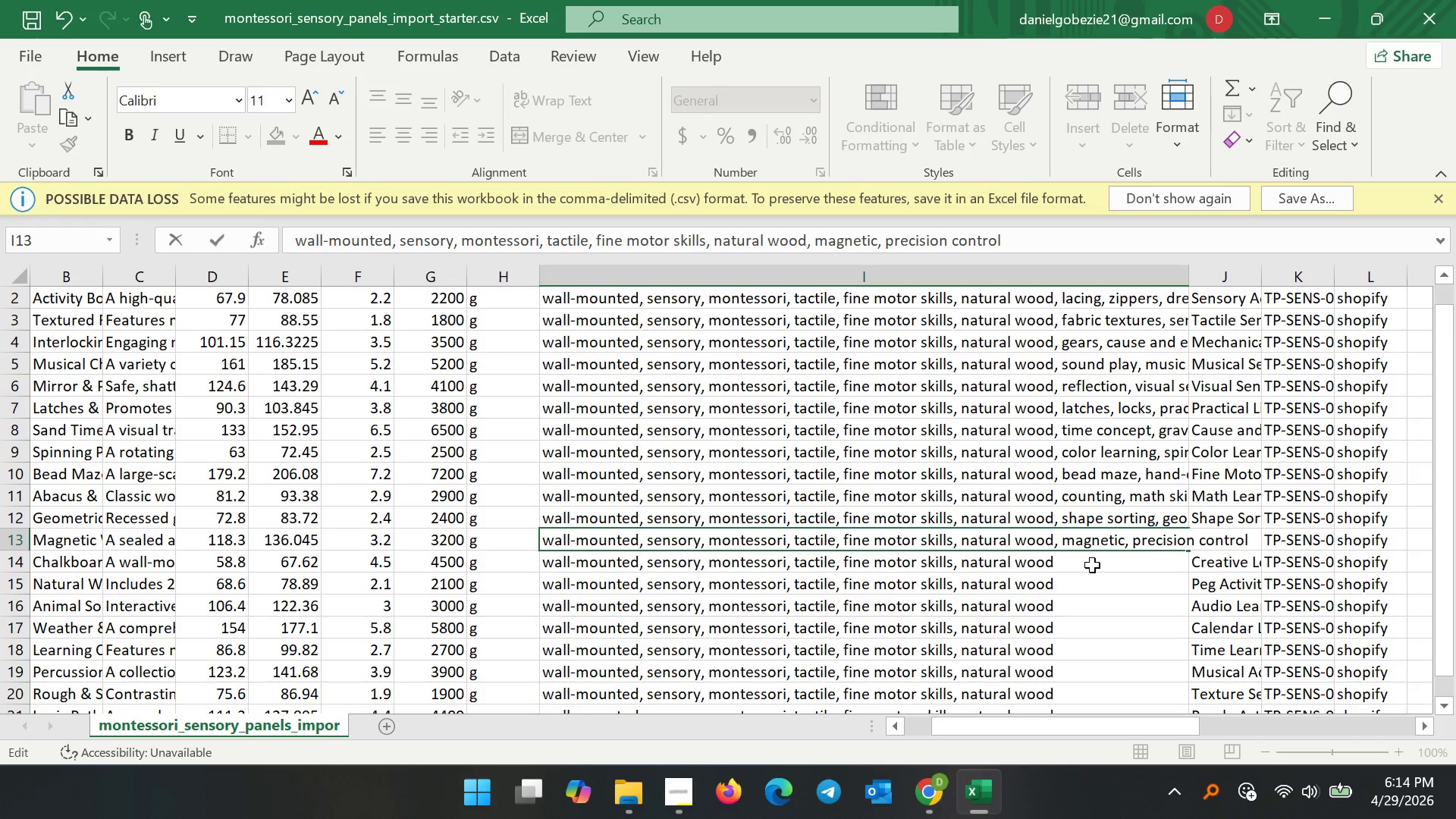 
wait(8.91)
 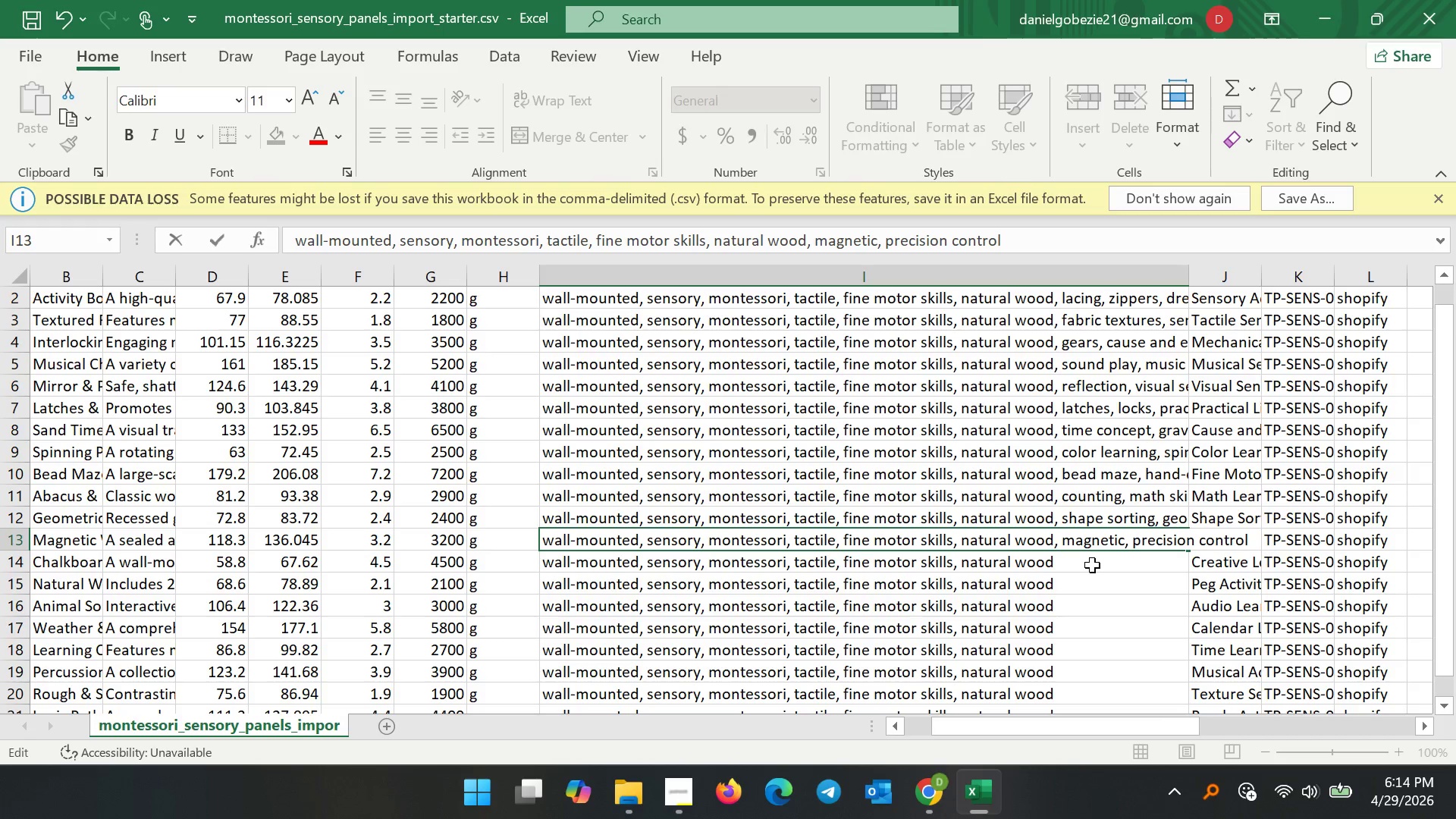 
double_click([1084, 568])
 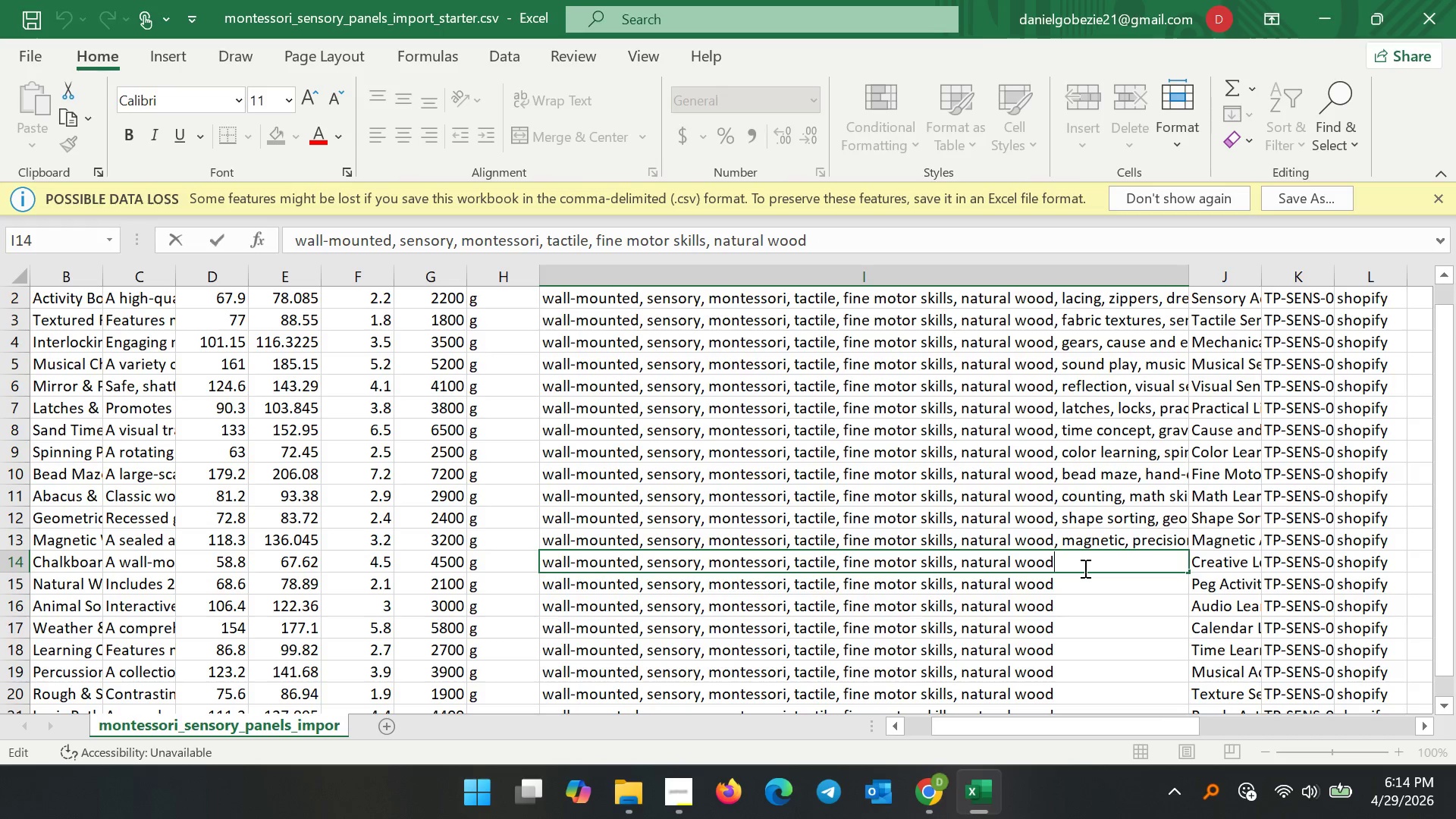 
type(, drawing, creativity)
 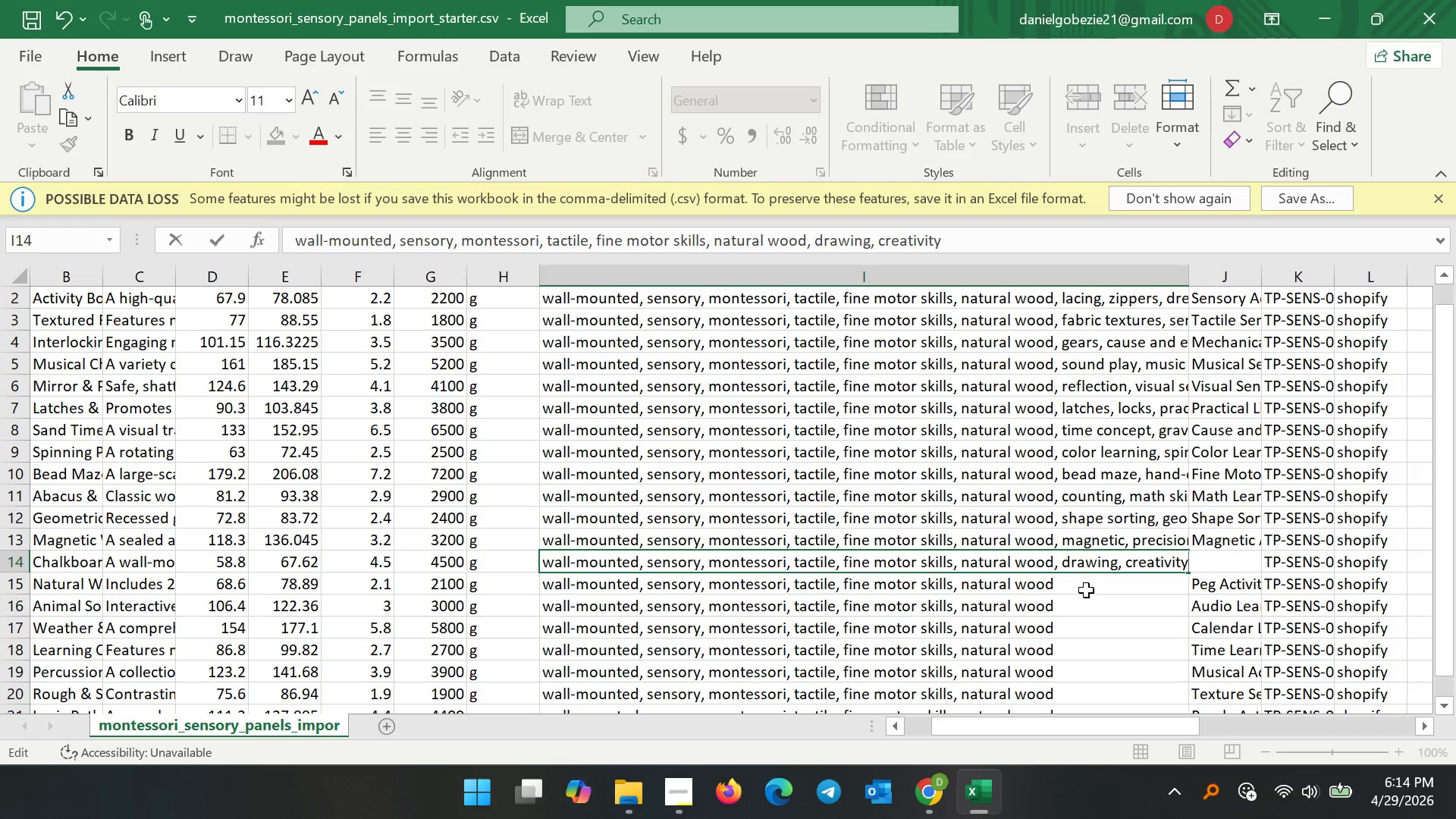 
double_click([1088, 588])
 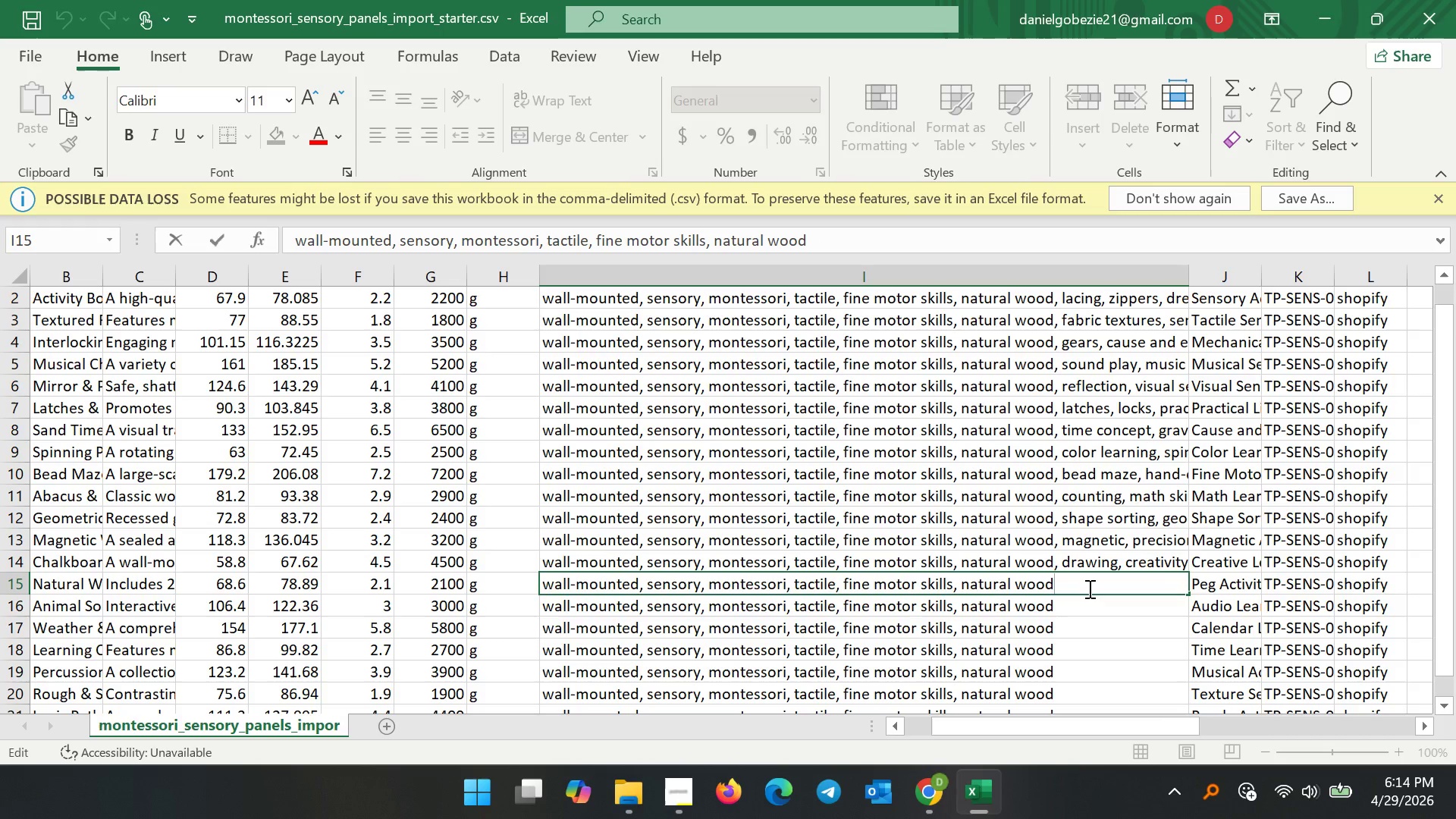 
key(Comma)
 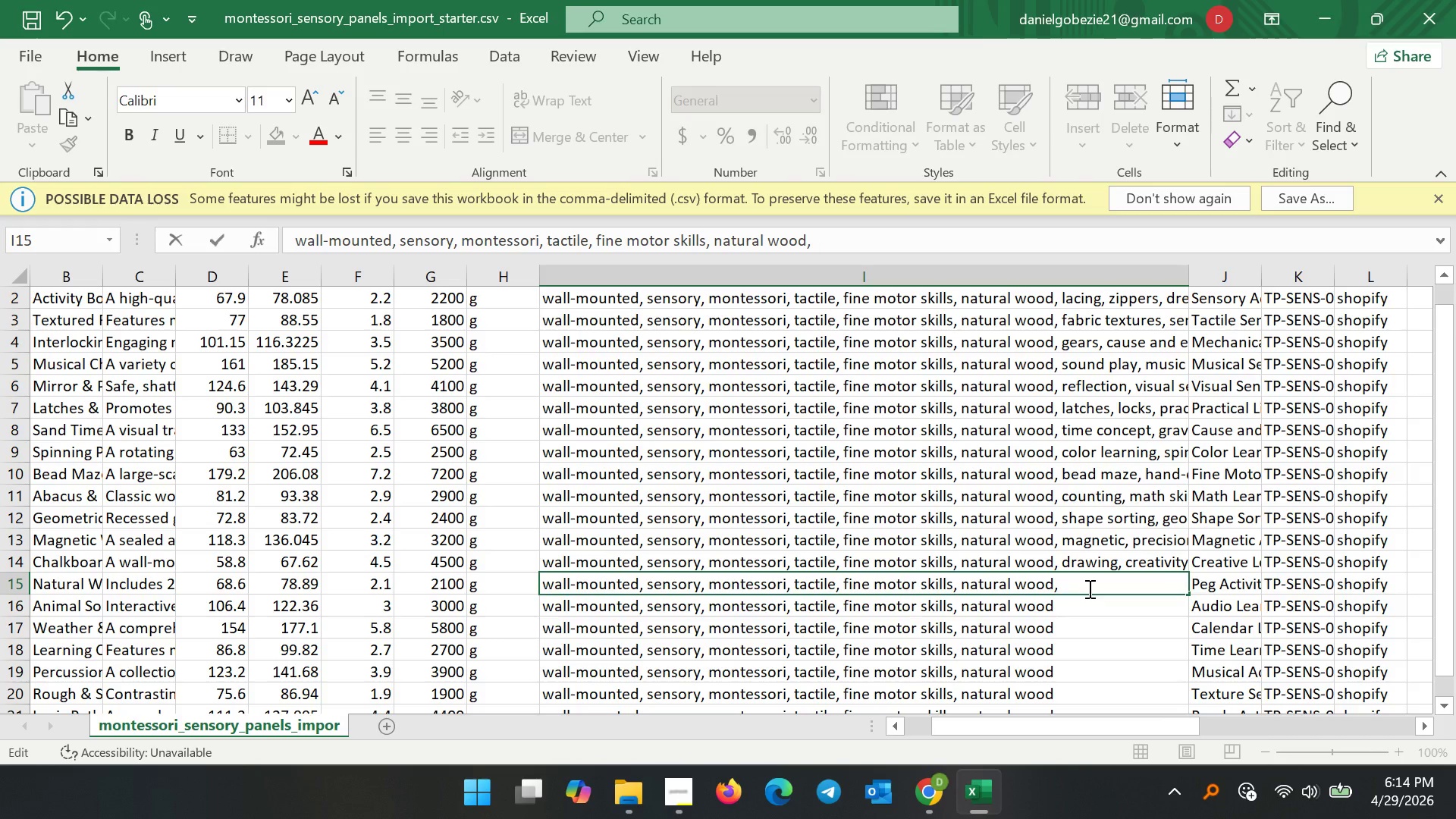 
key(Space)
 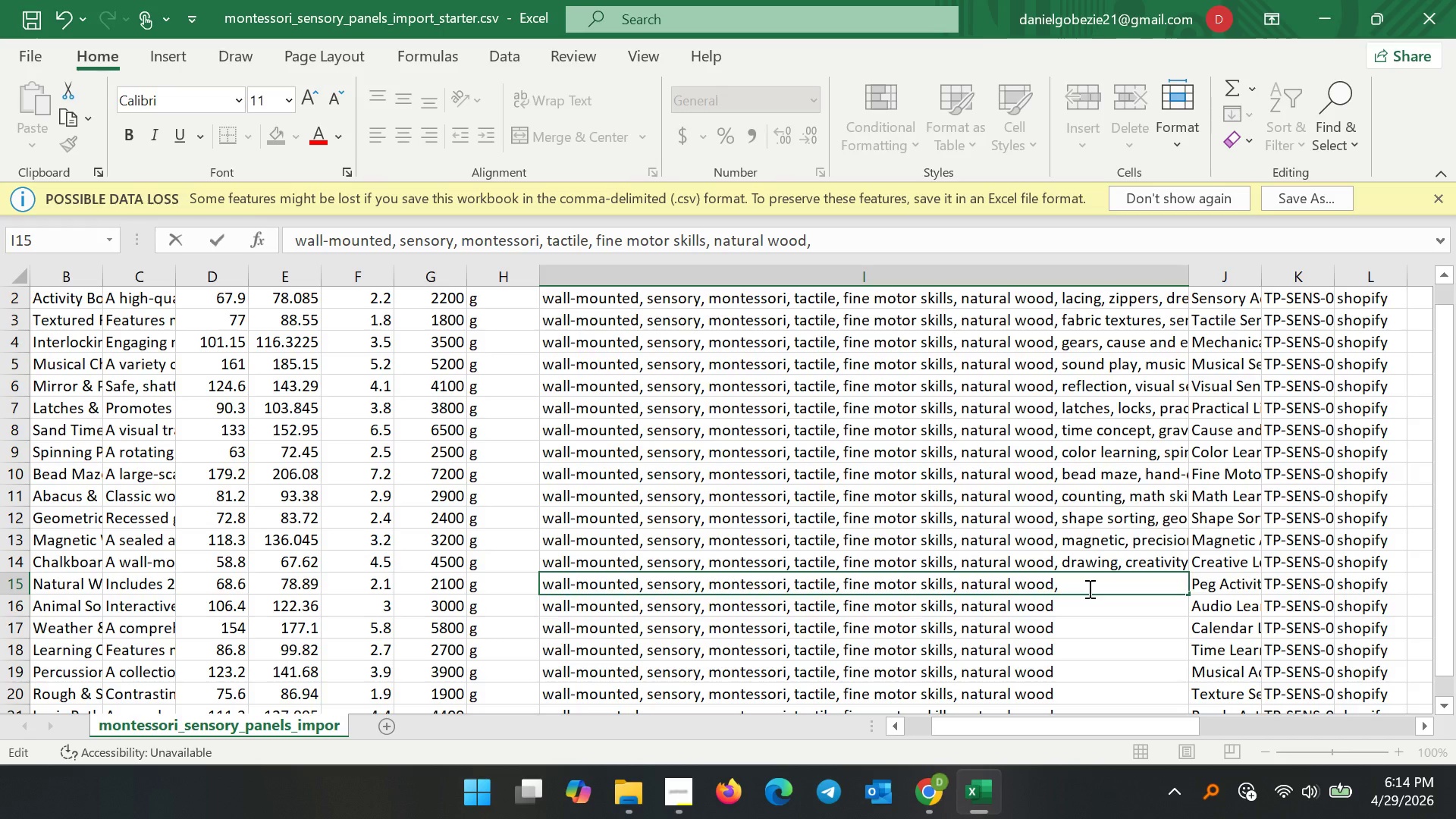 
wait(12.11)
 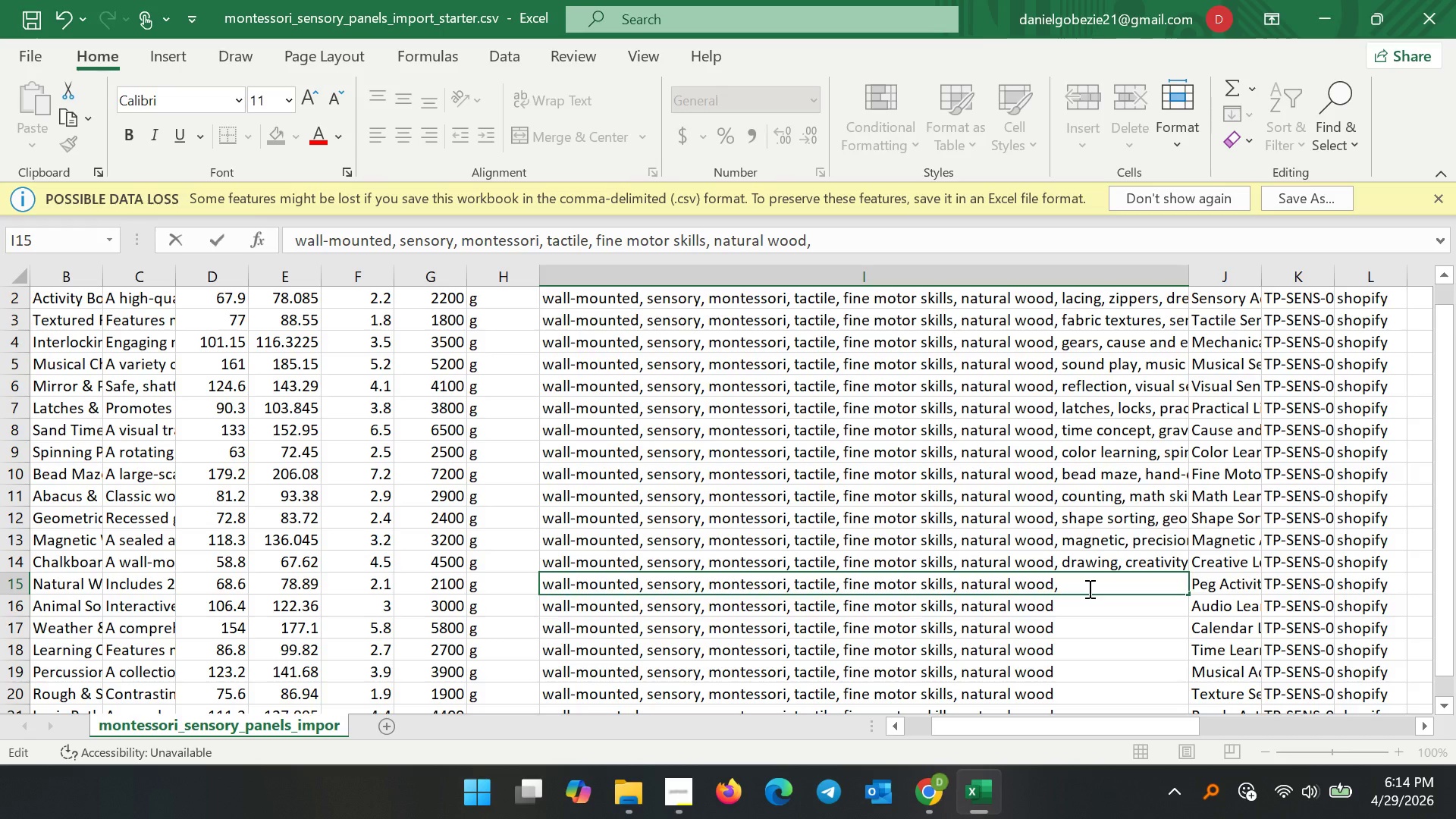 
type(peg board, hand coordinatiion)
key(Backspace)
key(Backspace)
key(Backspace)
type(on)
 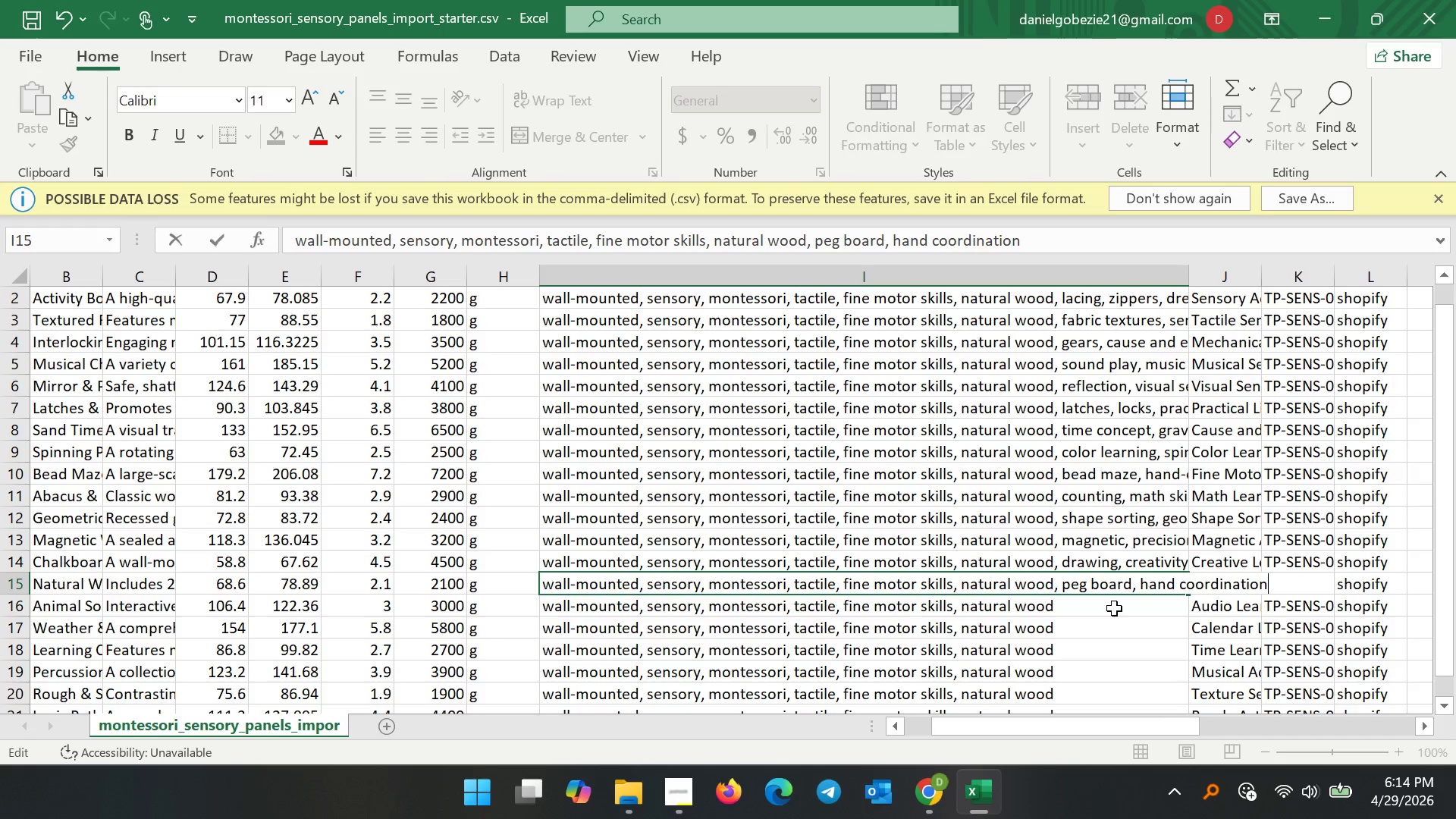 
double_click([1114, 608])
 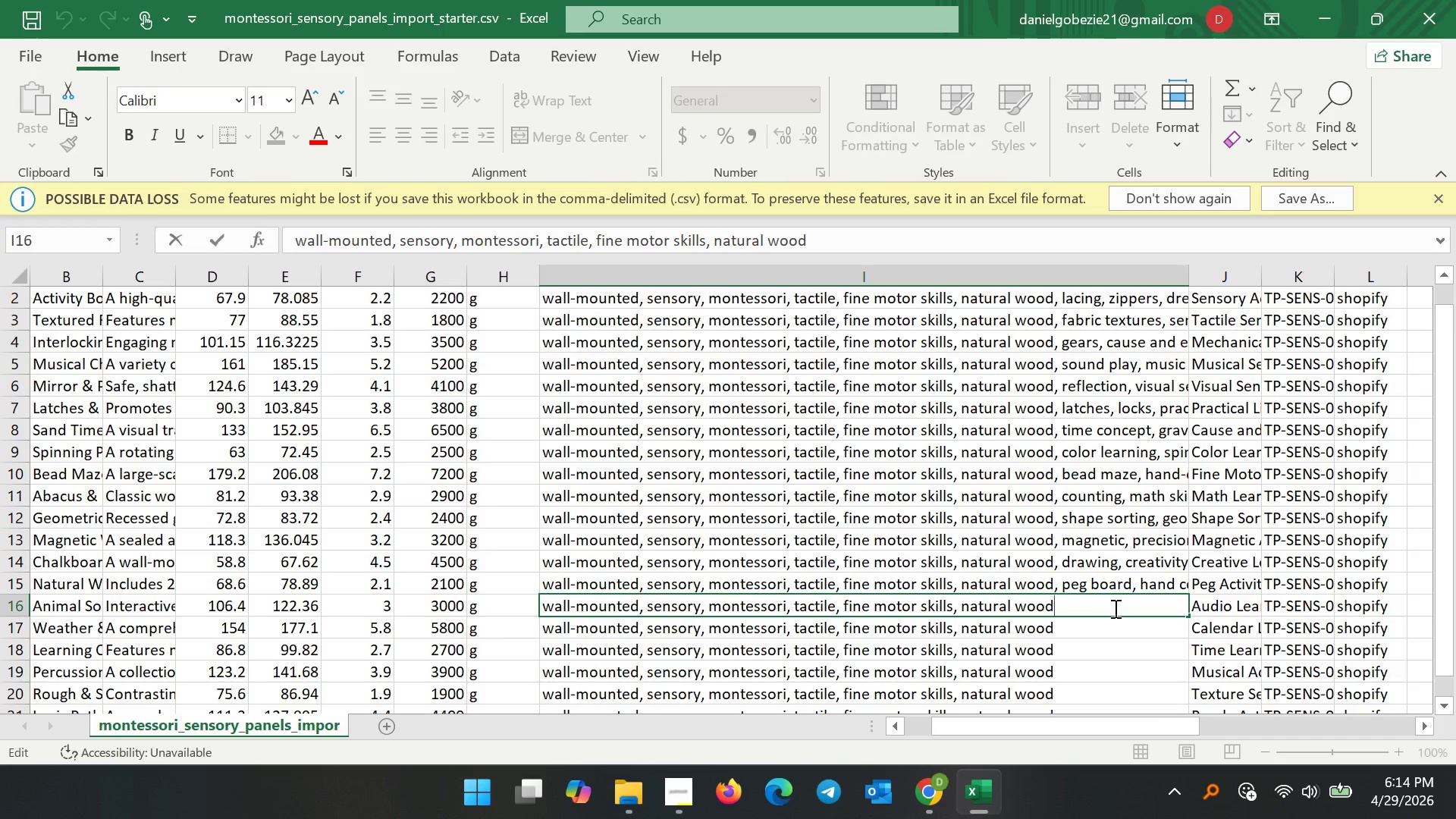 
key(Comma)
 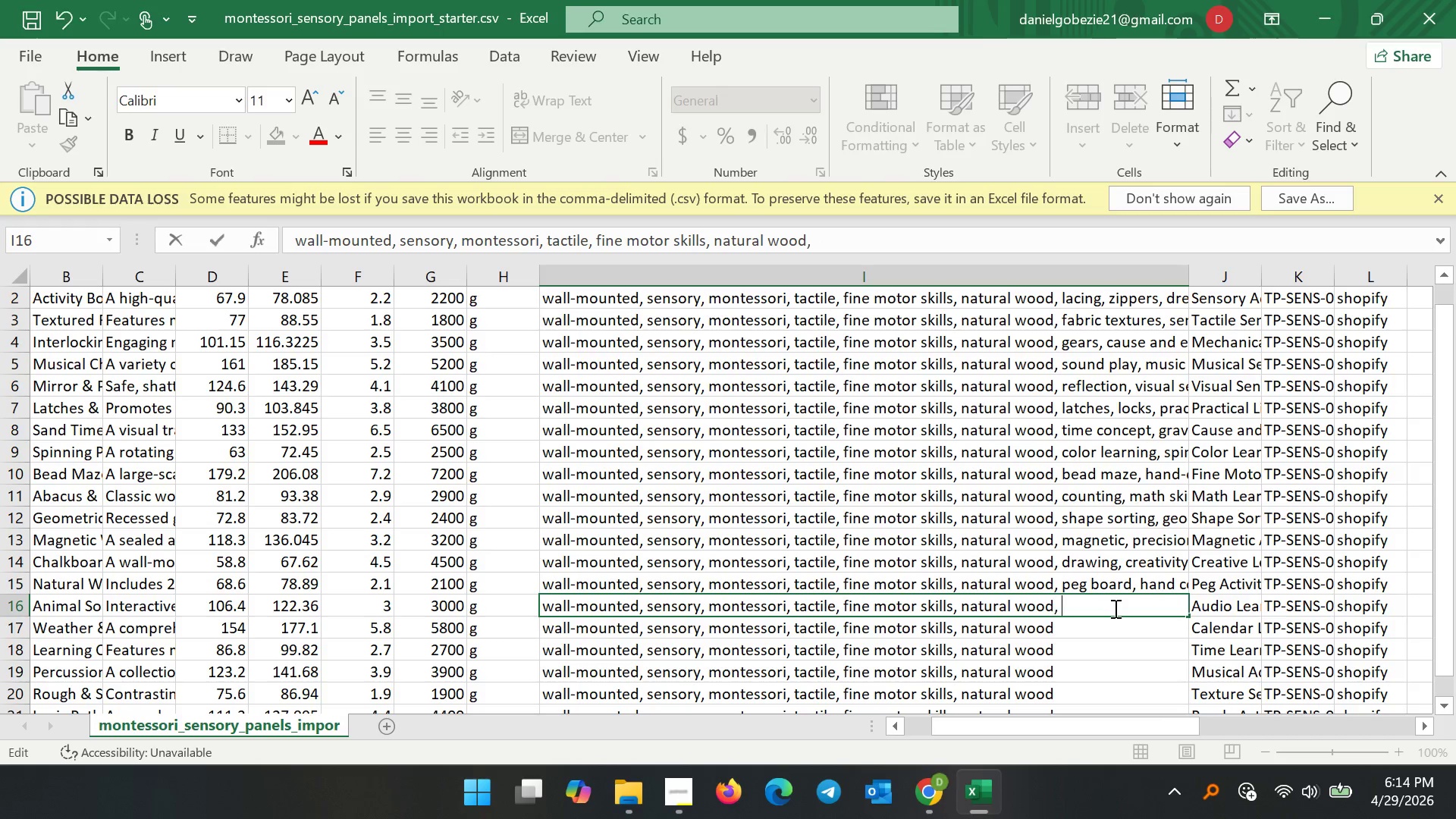 
key(Space)
 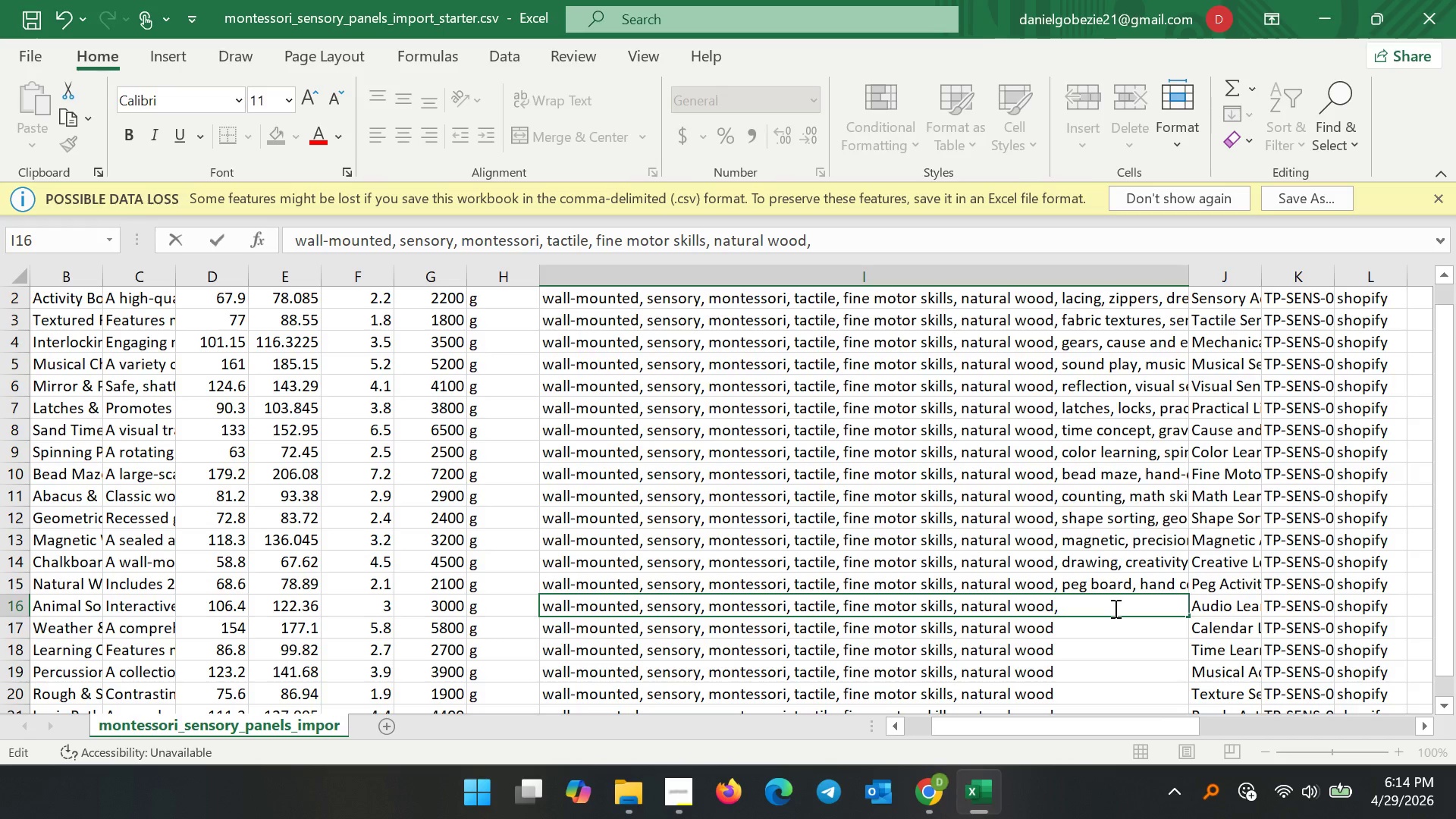 
wait(5.22)
 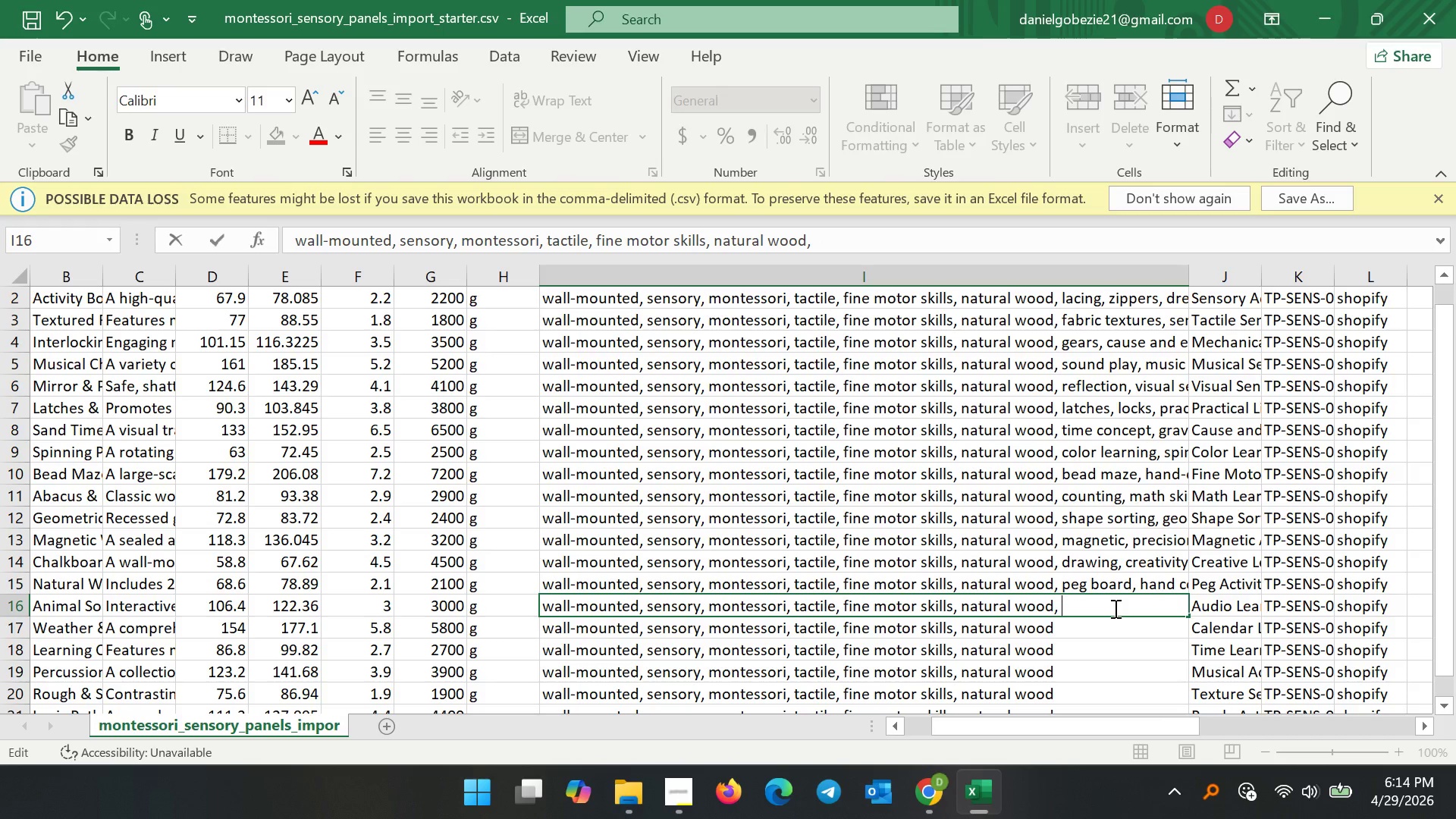 
type(animal sounds, audio learning)
 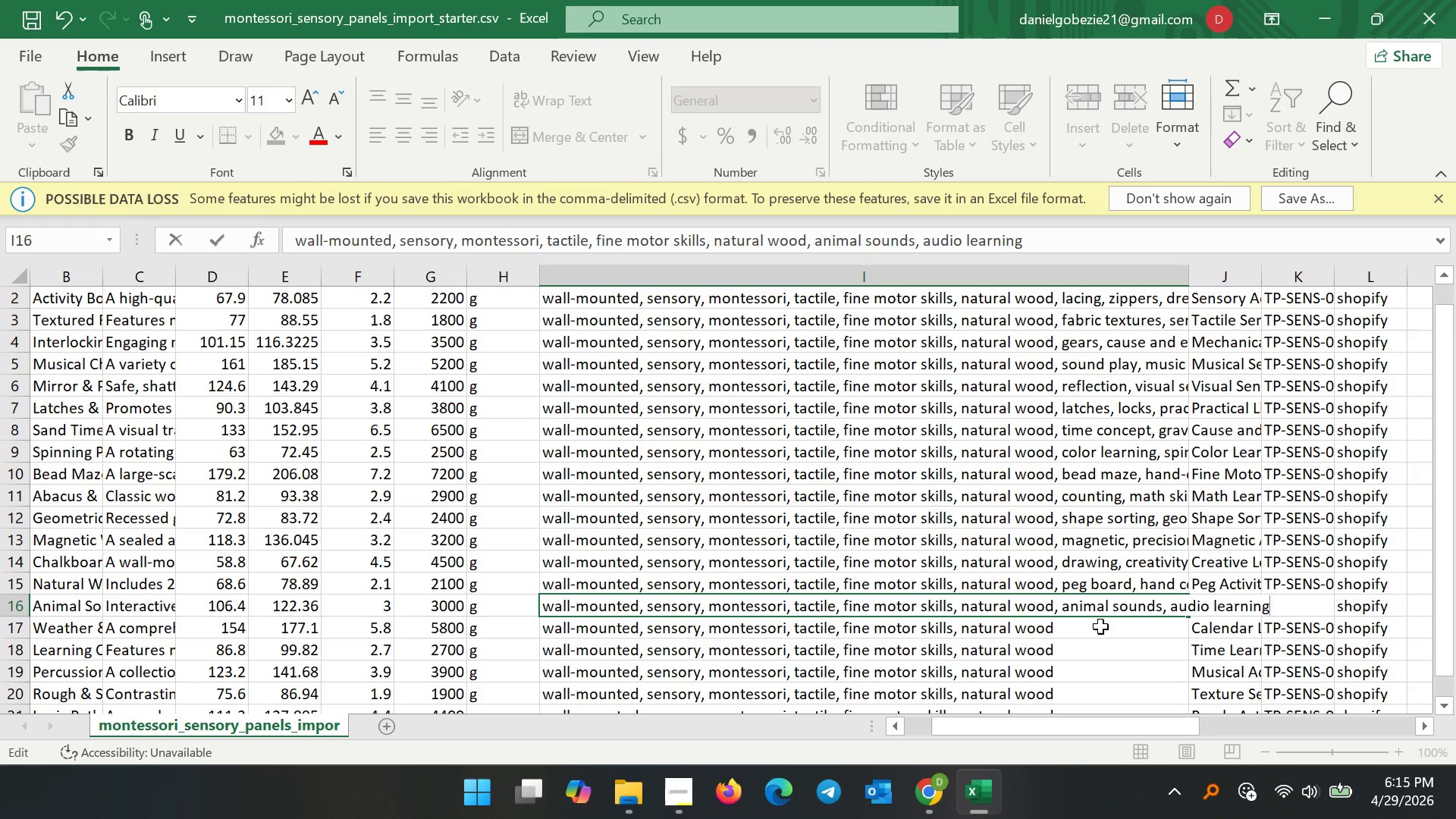 
double_click([1100, 631])
 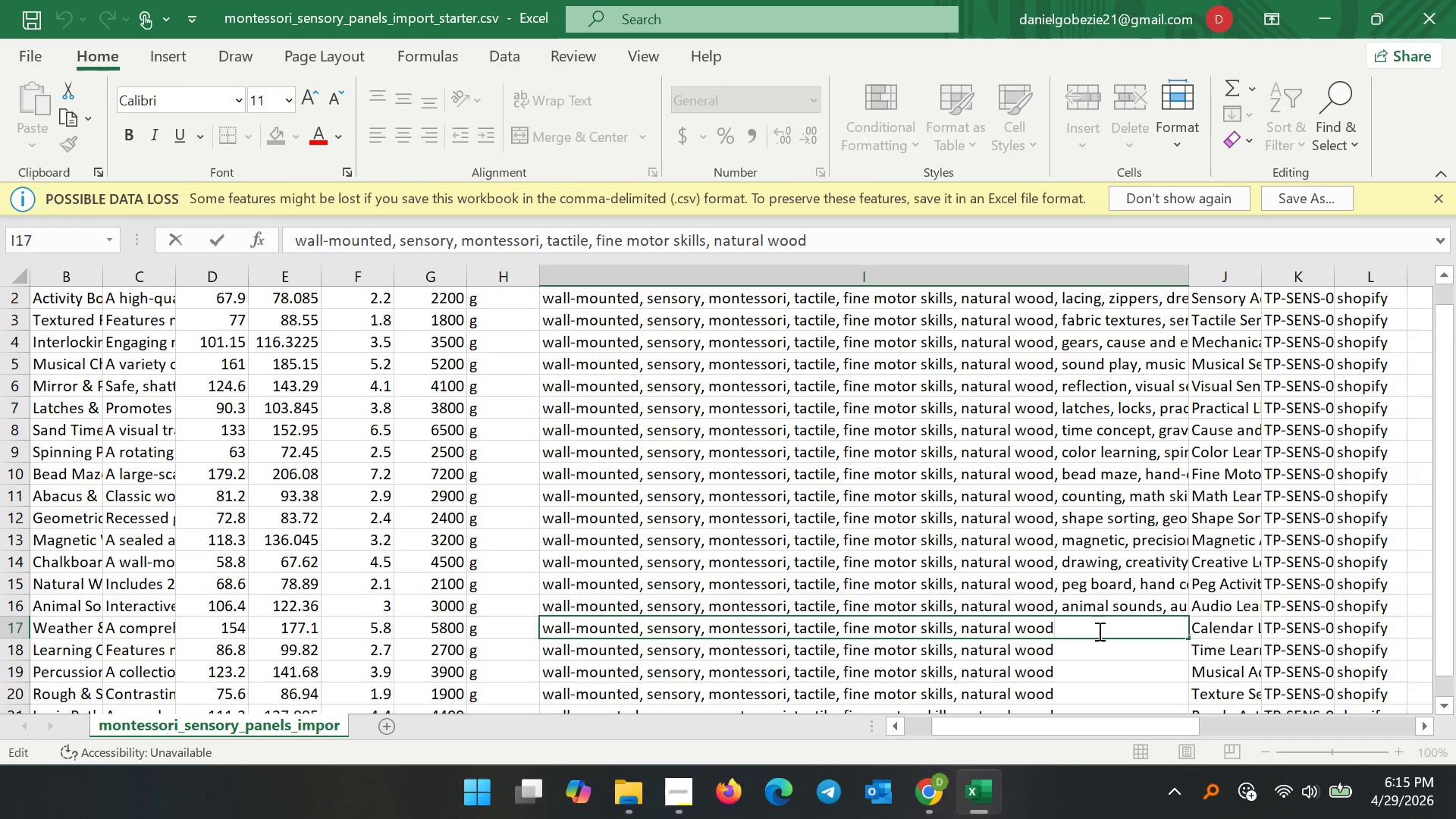 
key(Comma)
 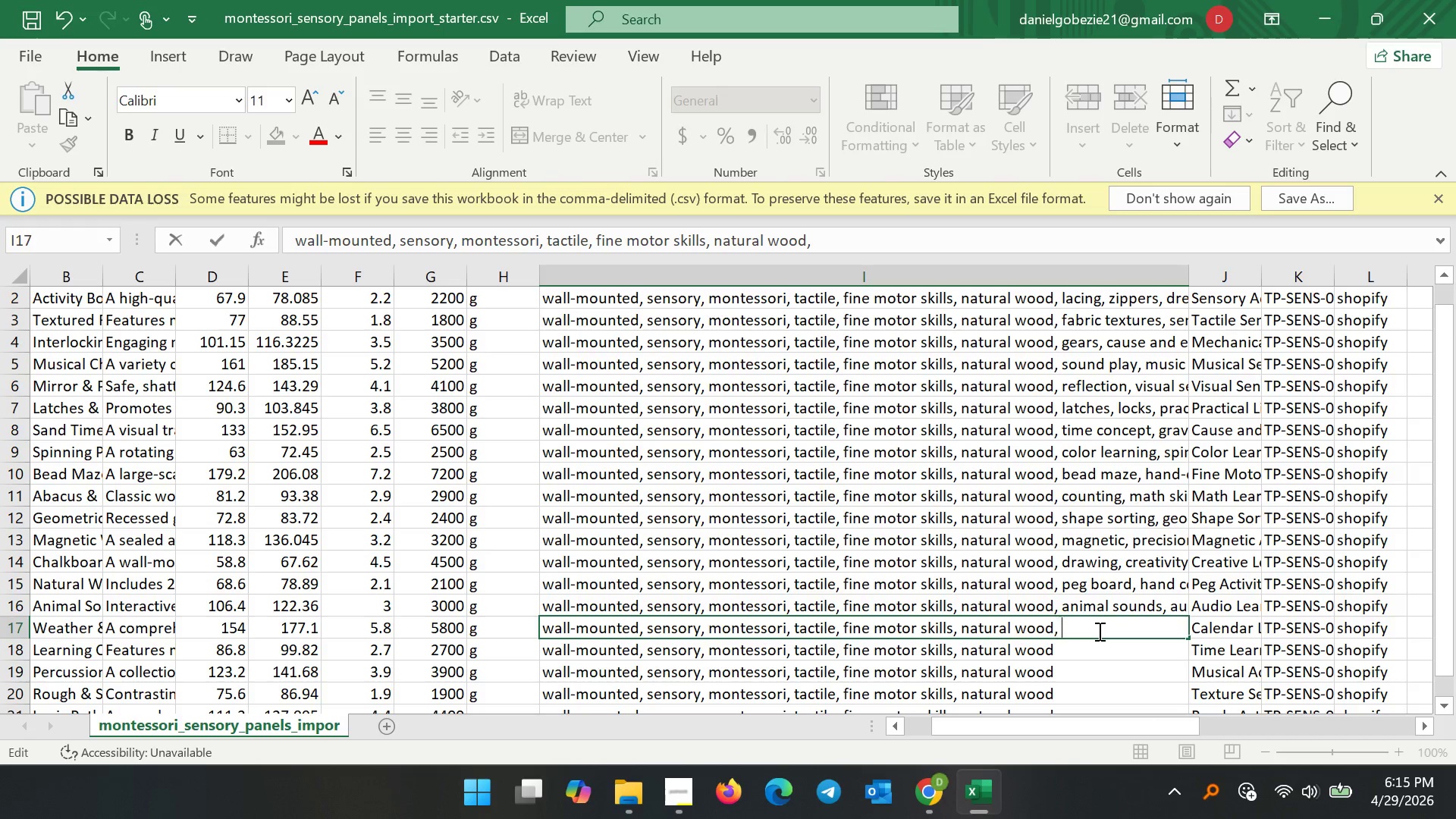 
key(Space)
 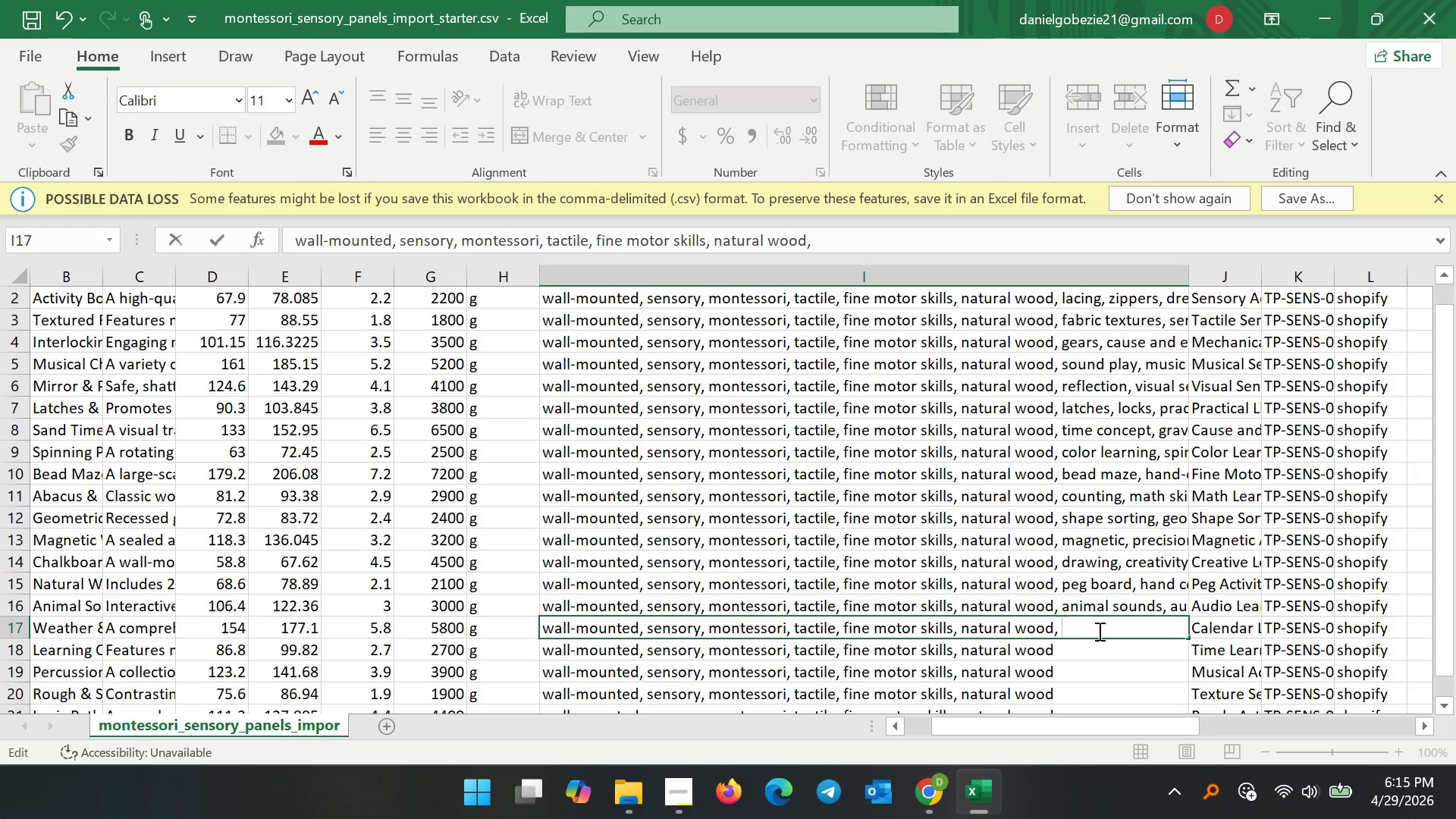 
type(weather learning, seasons)
 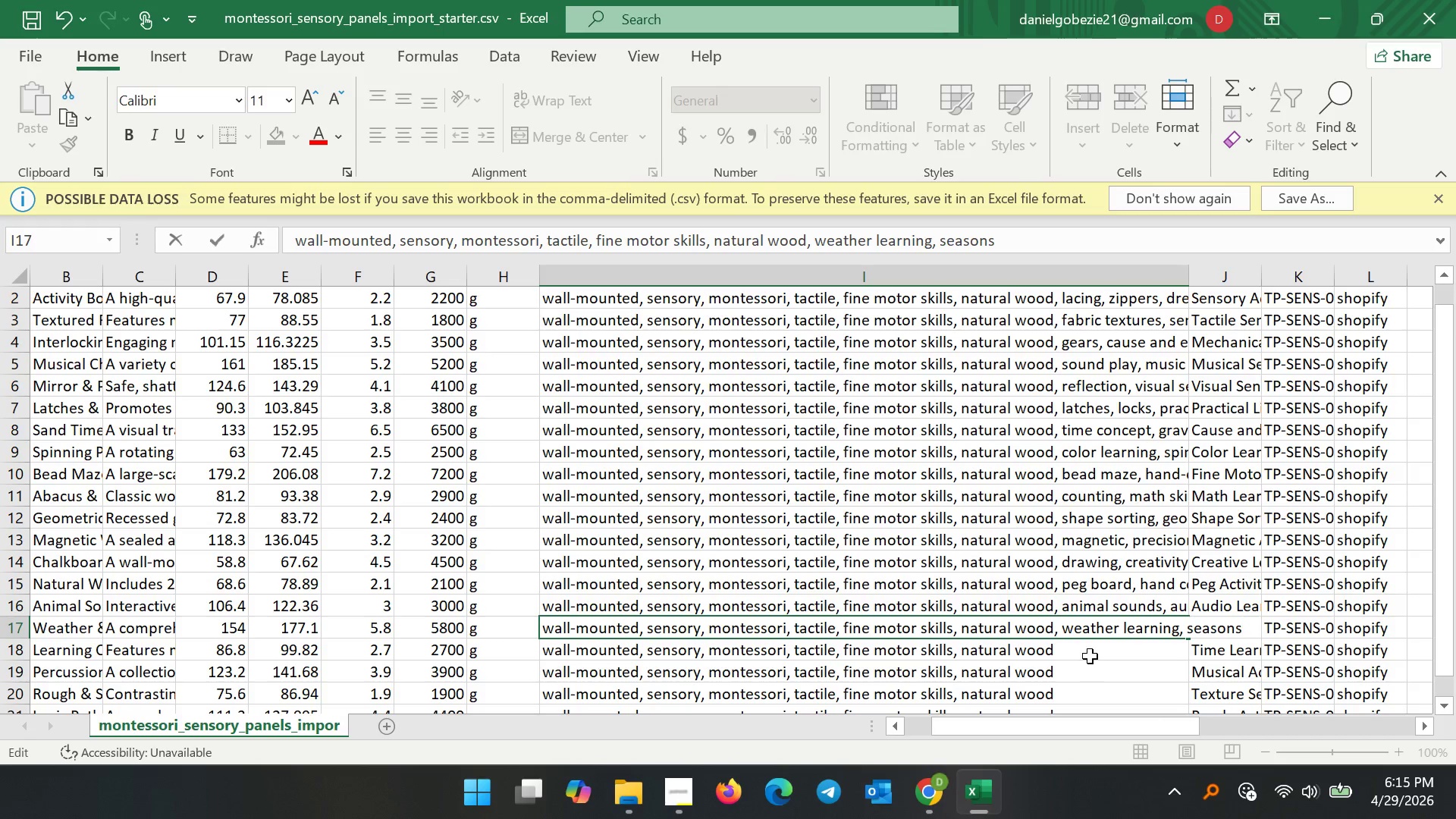 
double_click([1087, 648])
 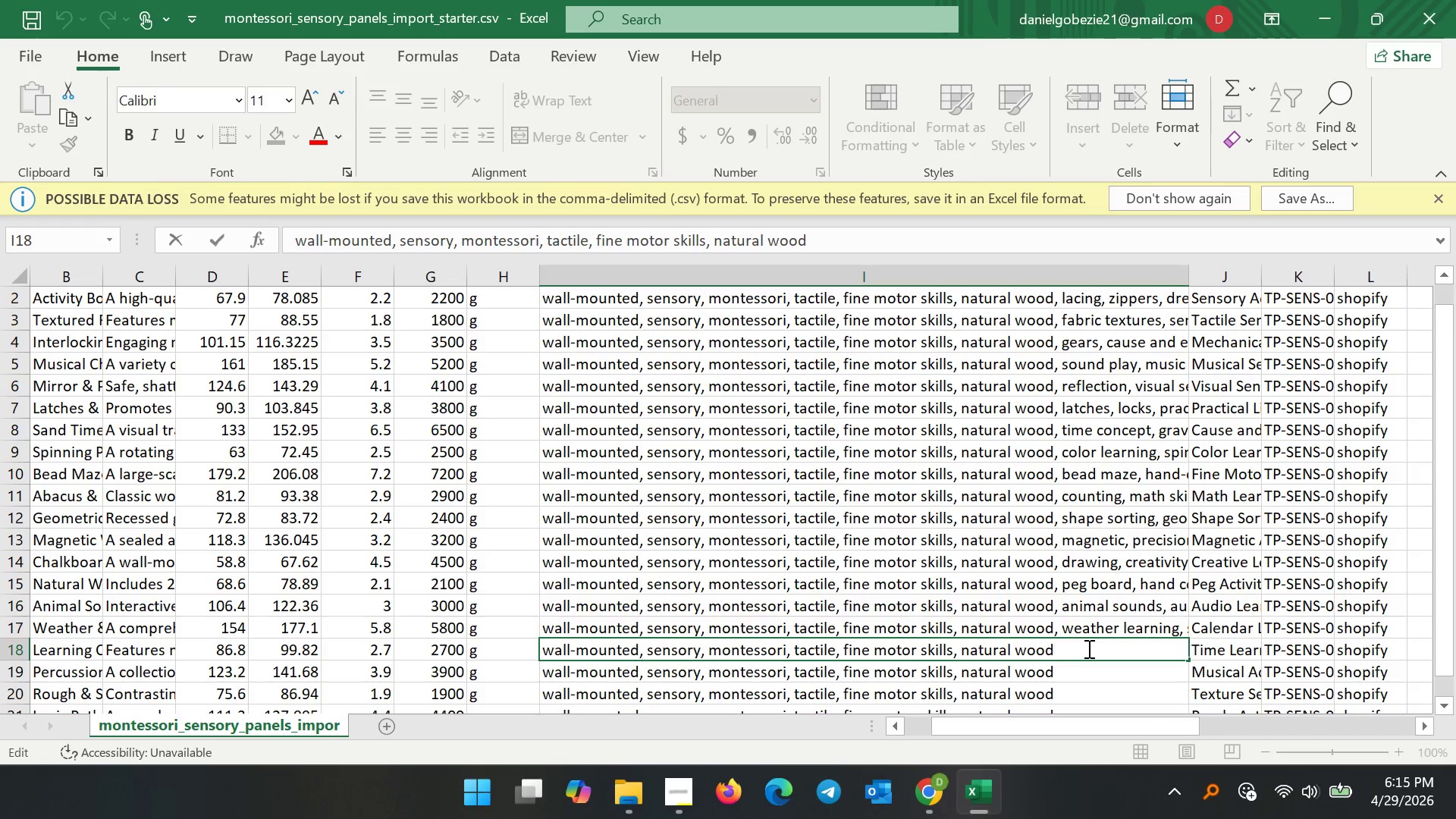 
key(Comma)
 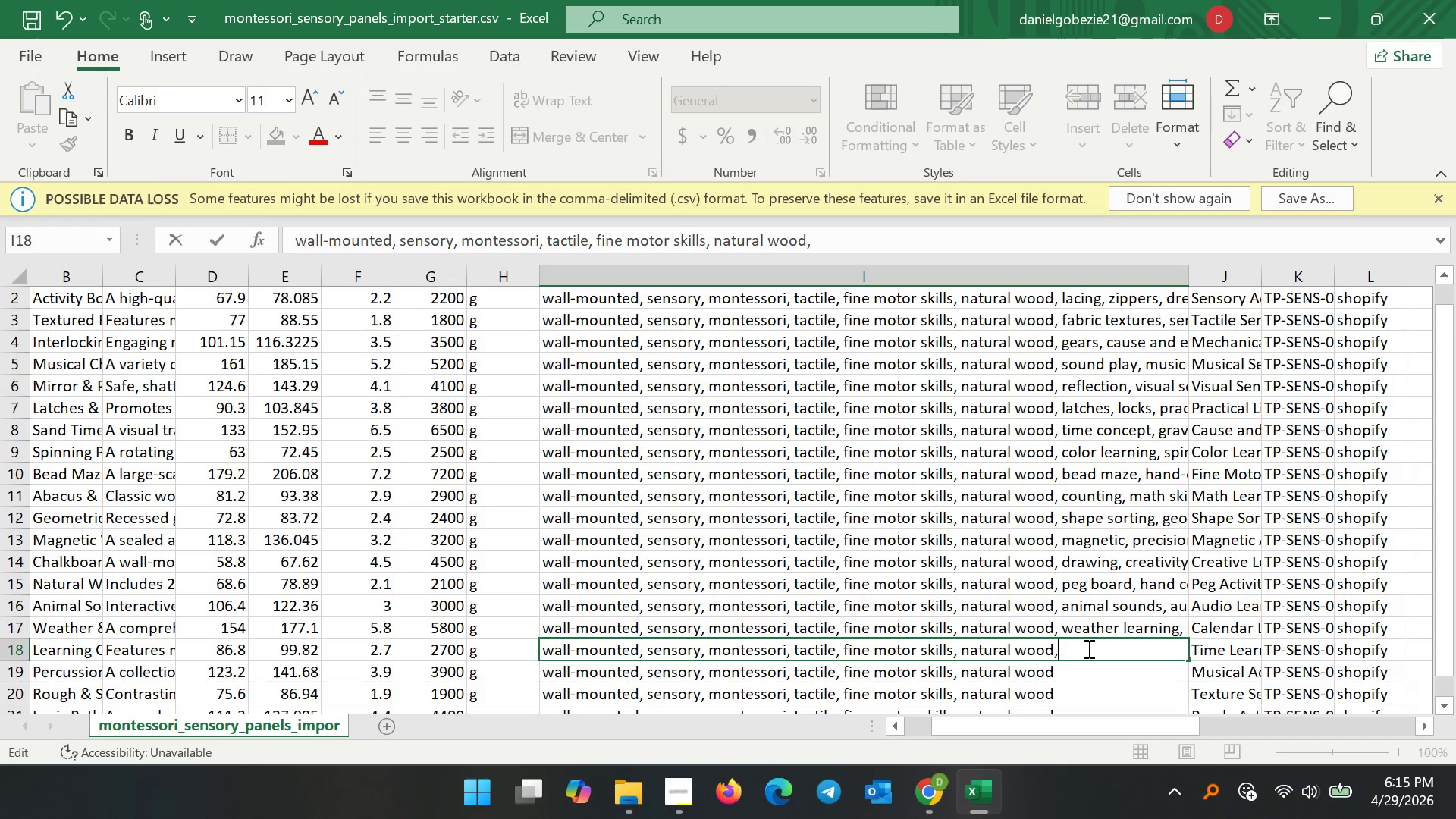 
key(Space)
 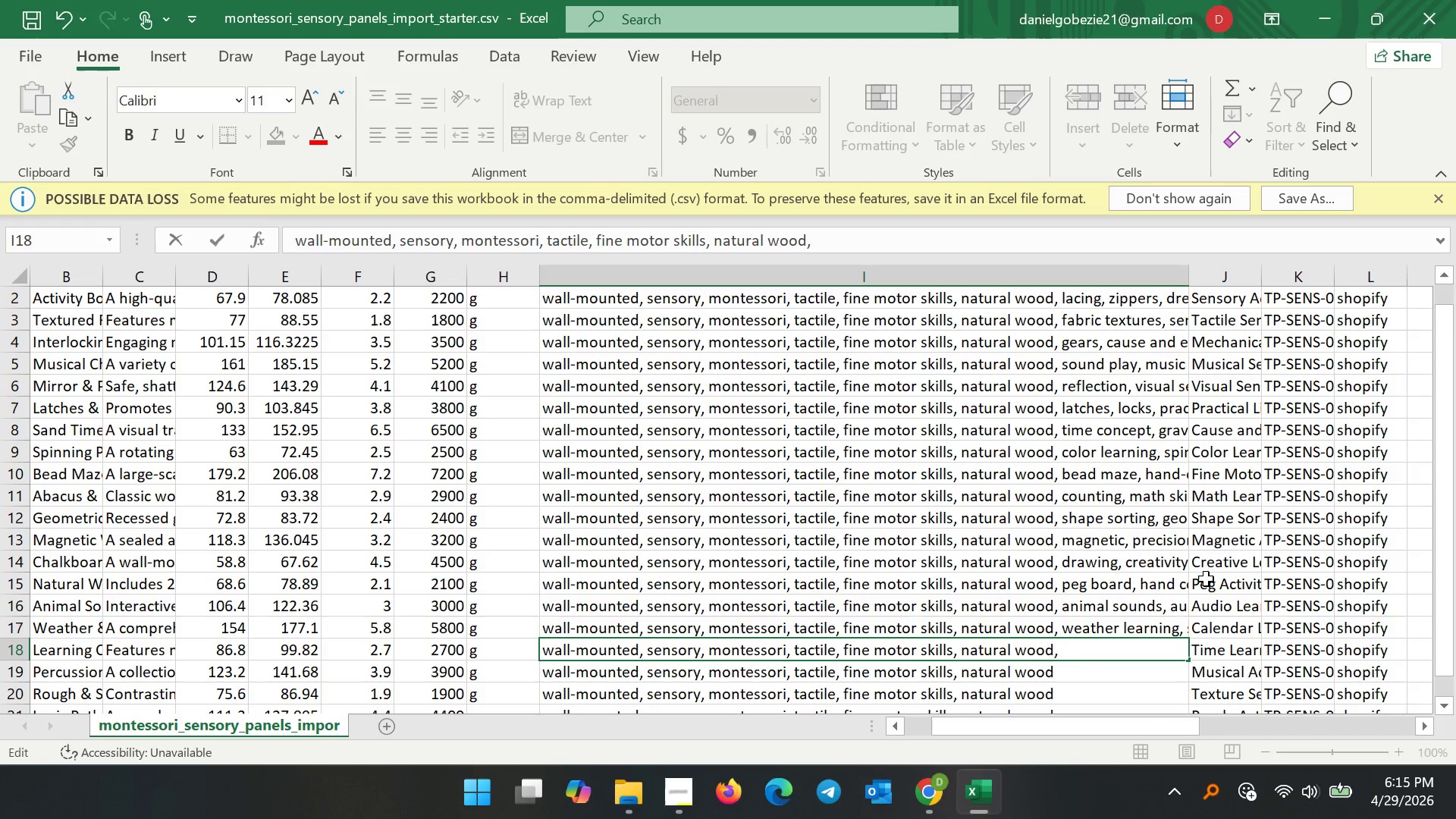 
scroll: coordinate [1201, 585], scroll_direction: down, amount: 3.0
 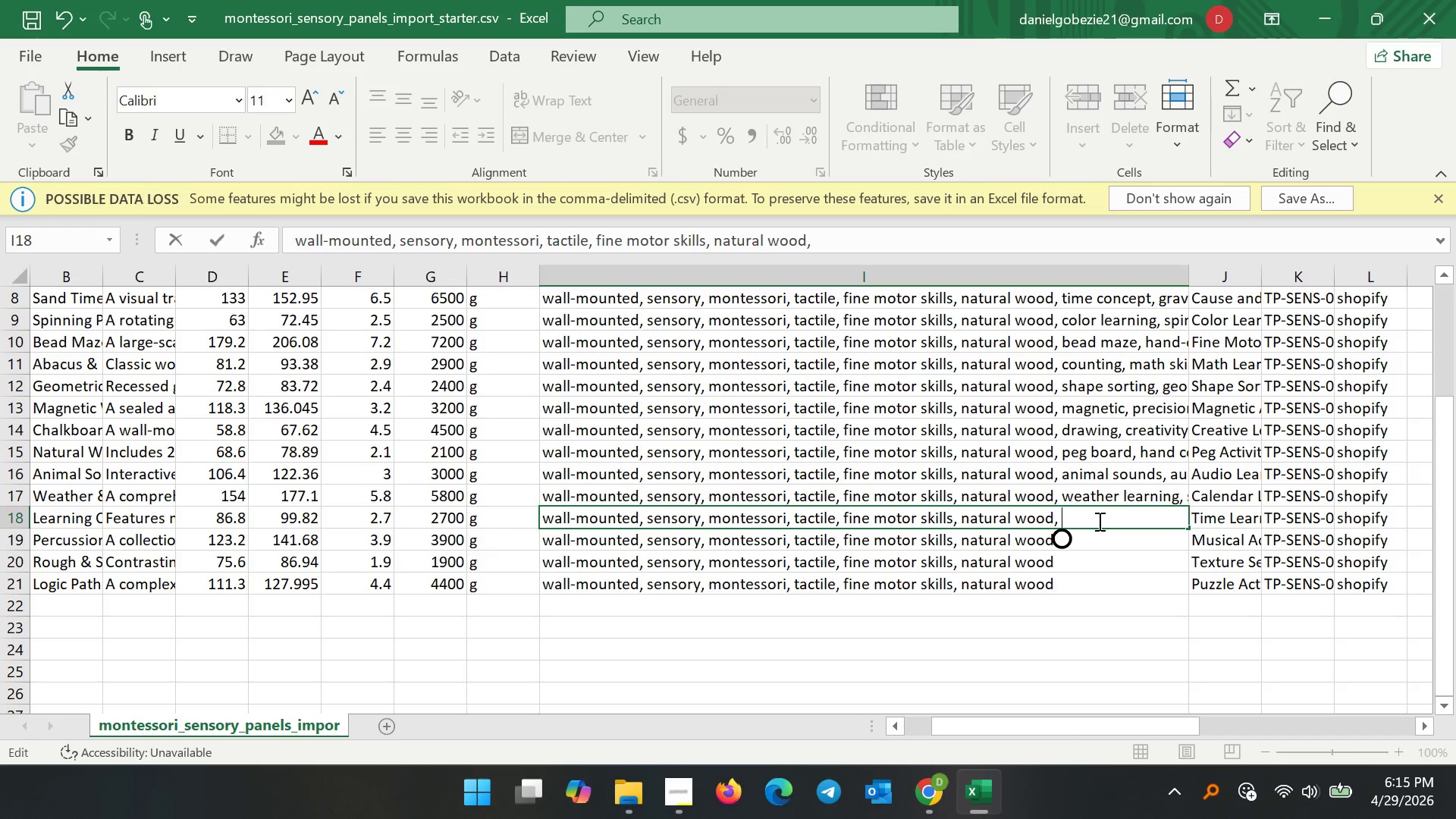 
wait(6.91)
 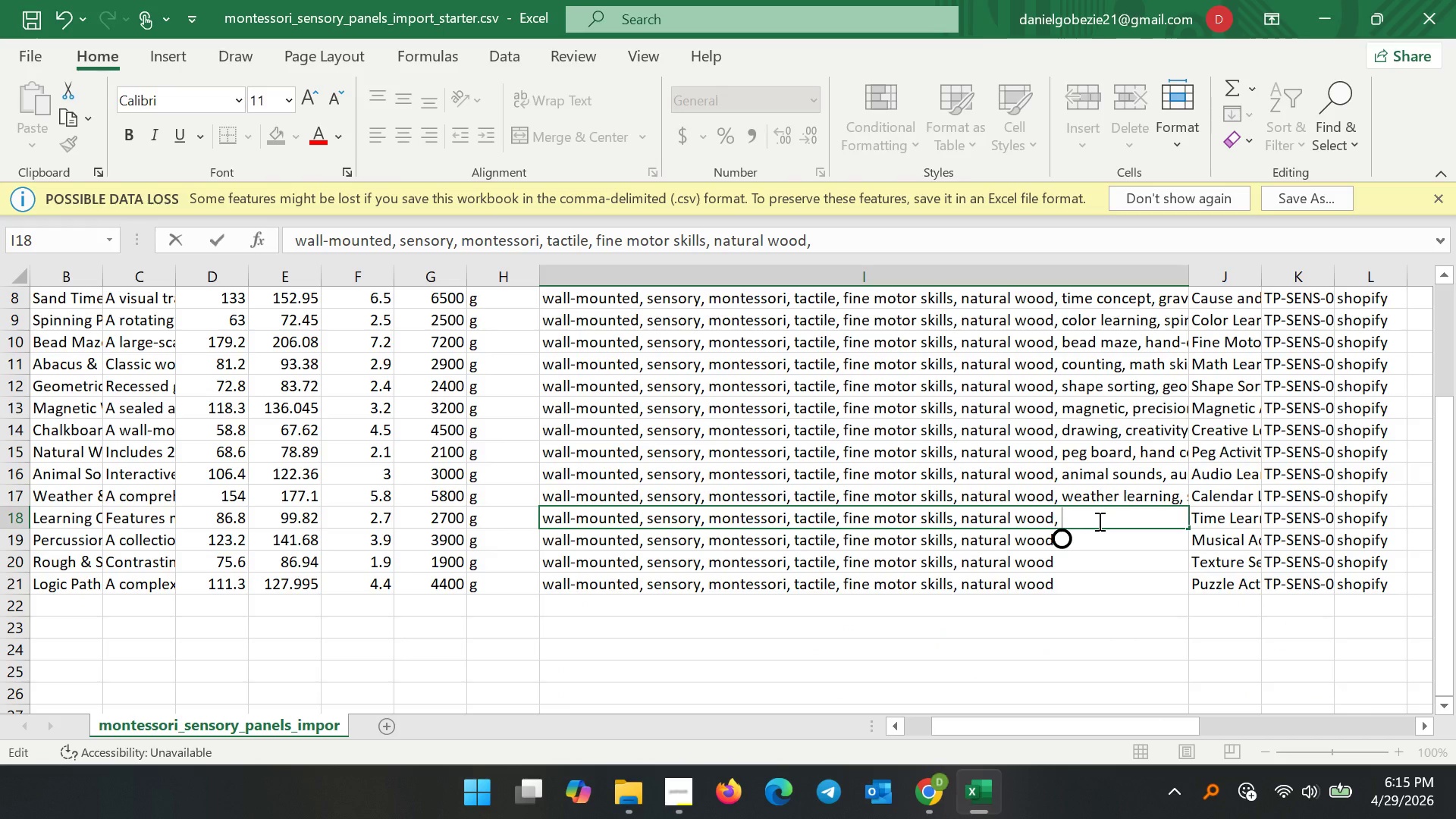 
type(time c)
key(Backspace)
type(learning, clock)
 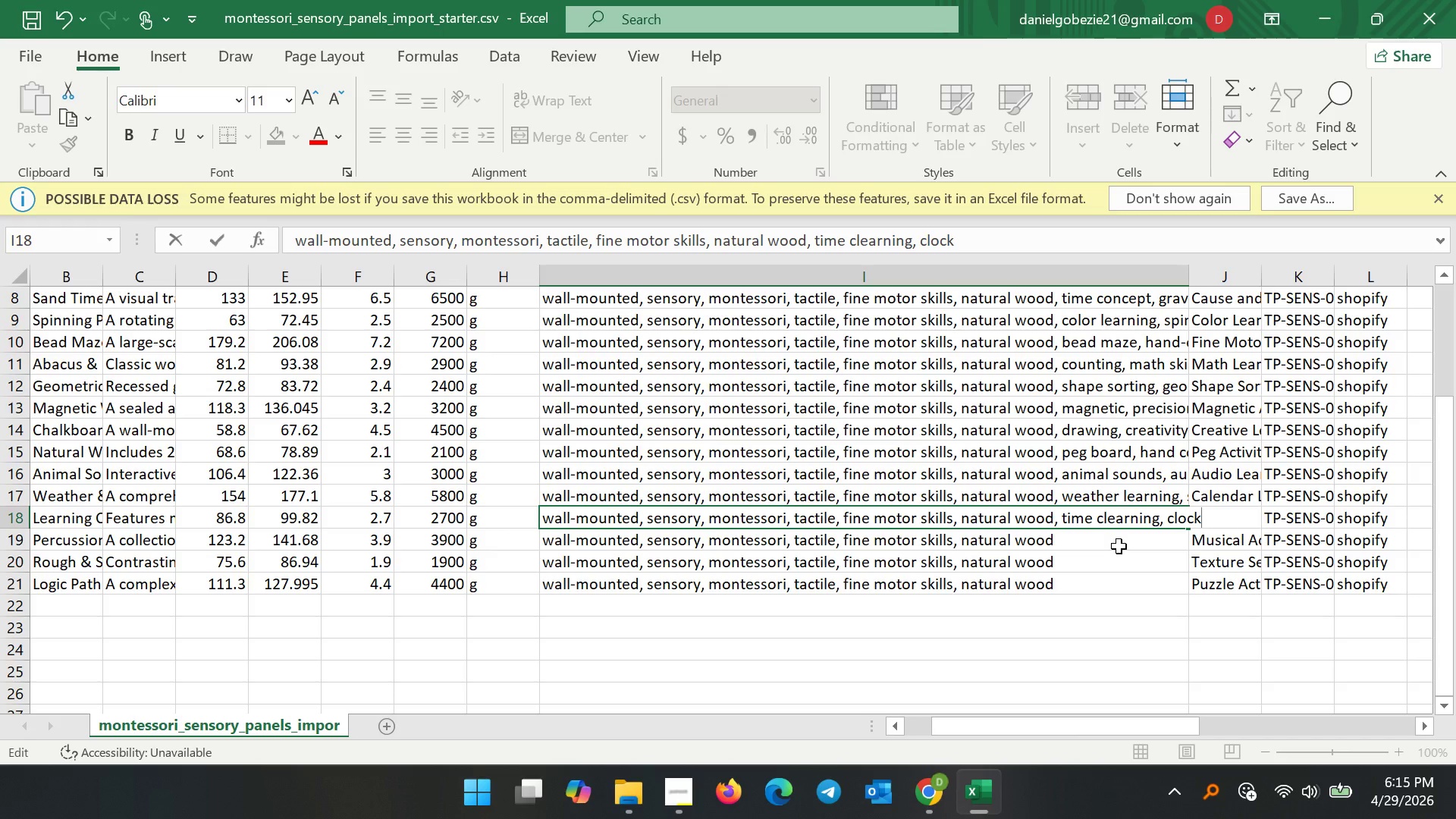 
left_click([1103, 522])
 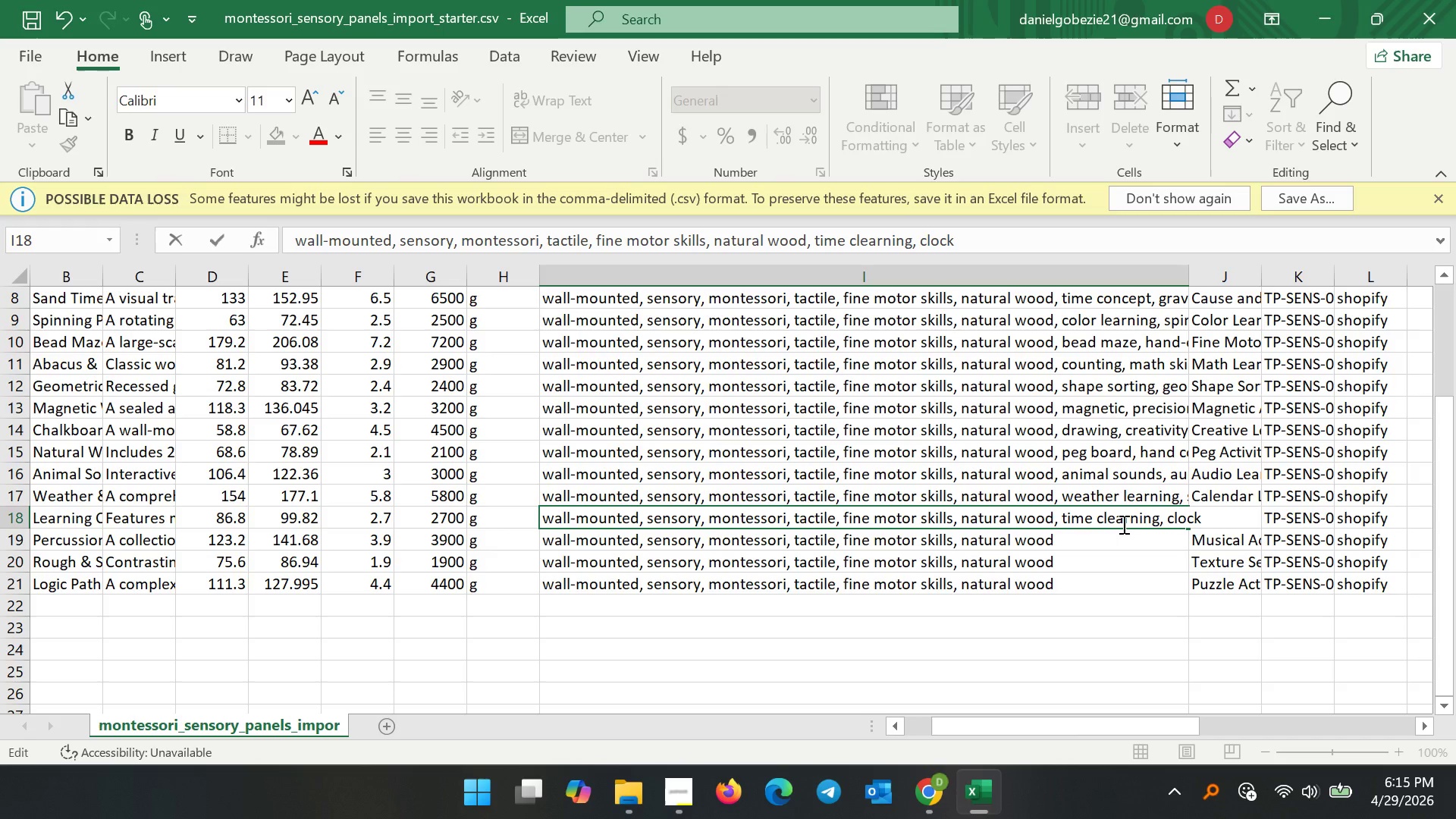 
key(Backspace)
 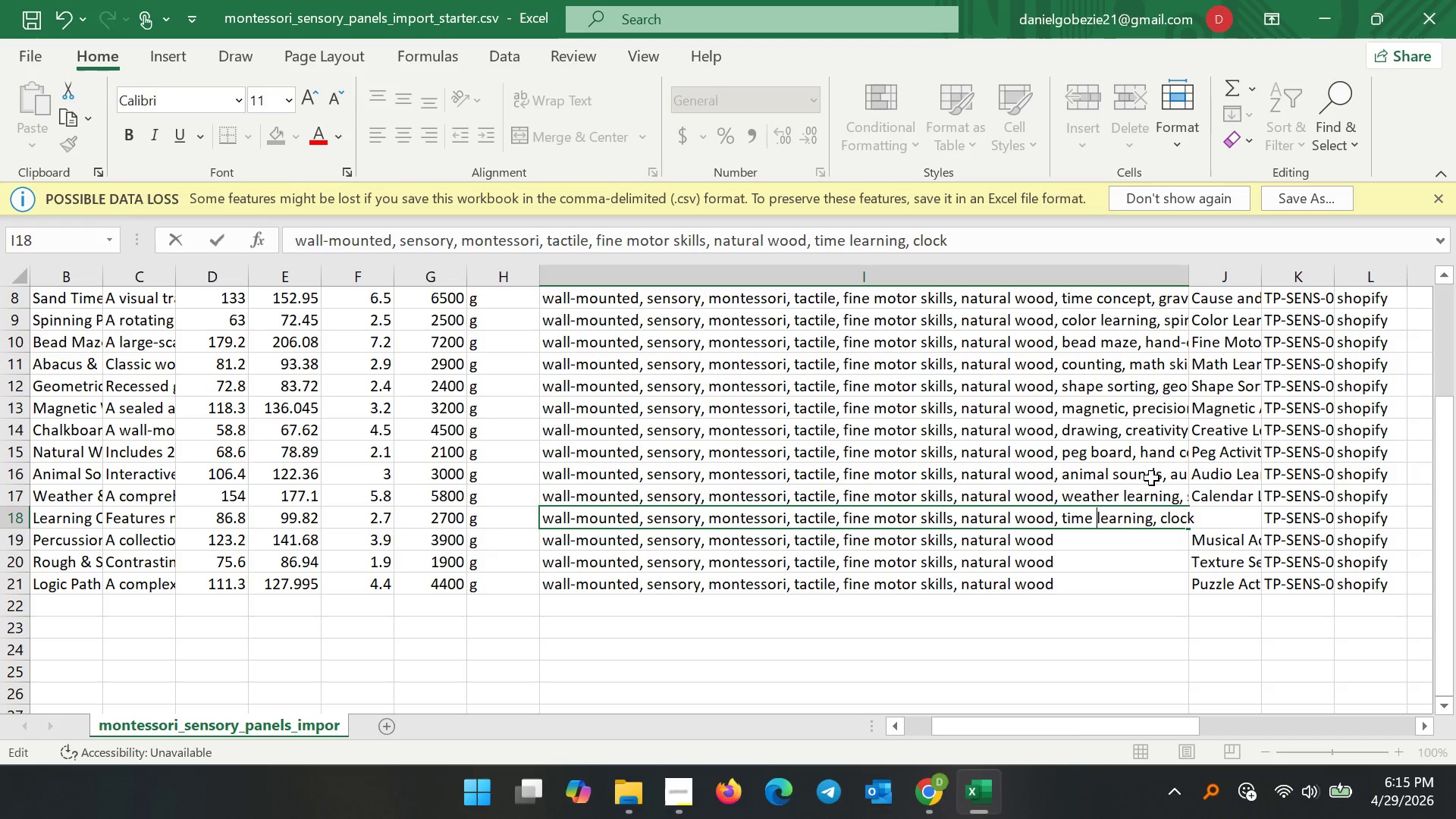 
double_click([1126, 492])
 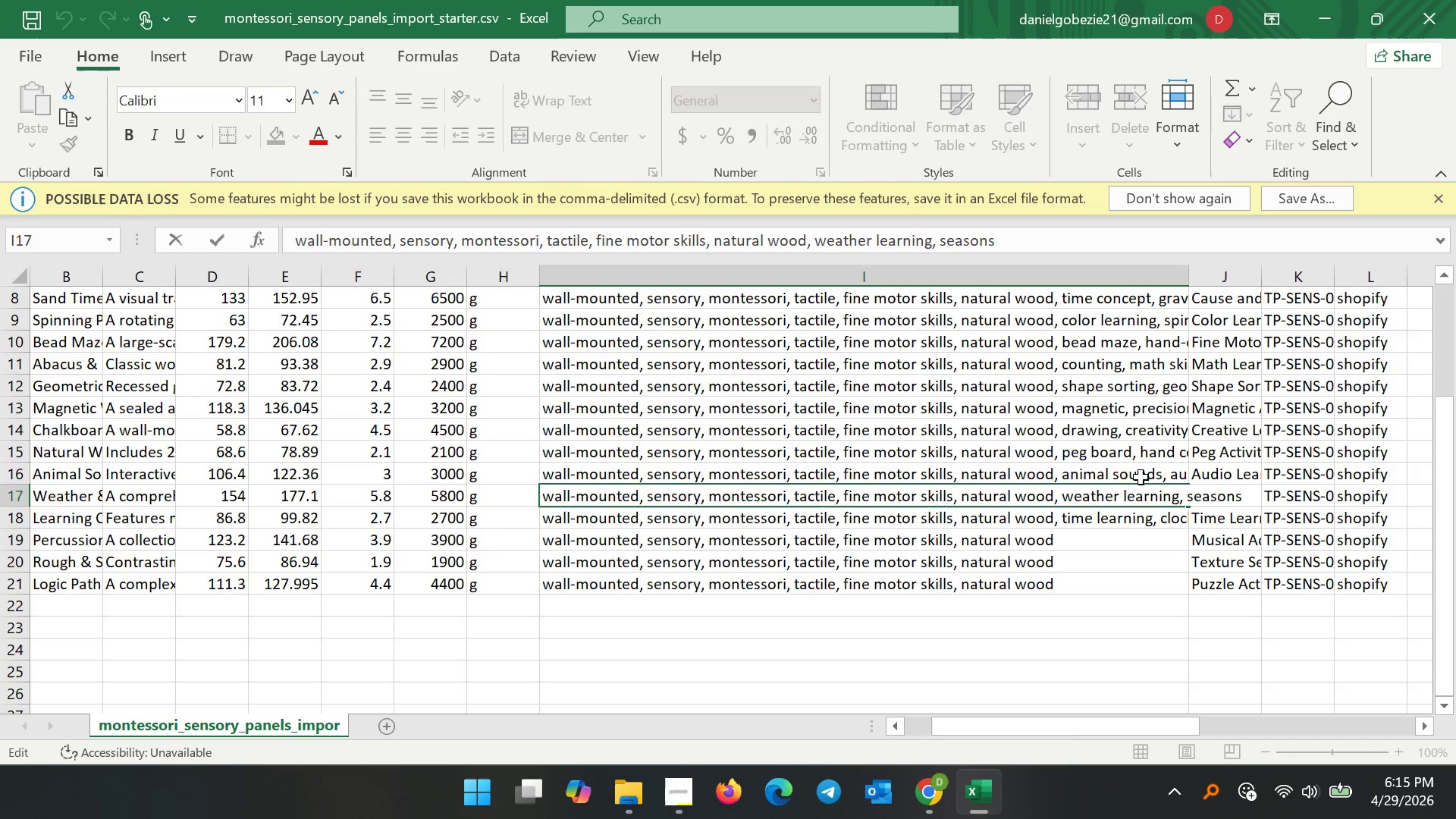 
double_click([1141, 477])
 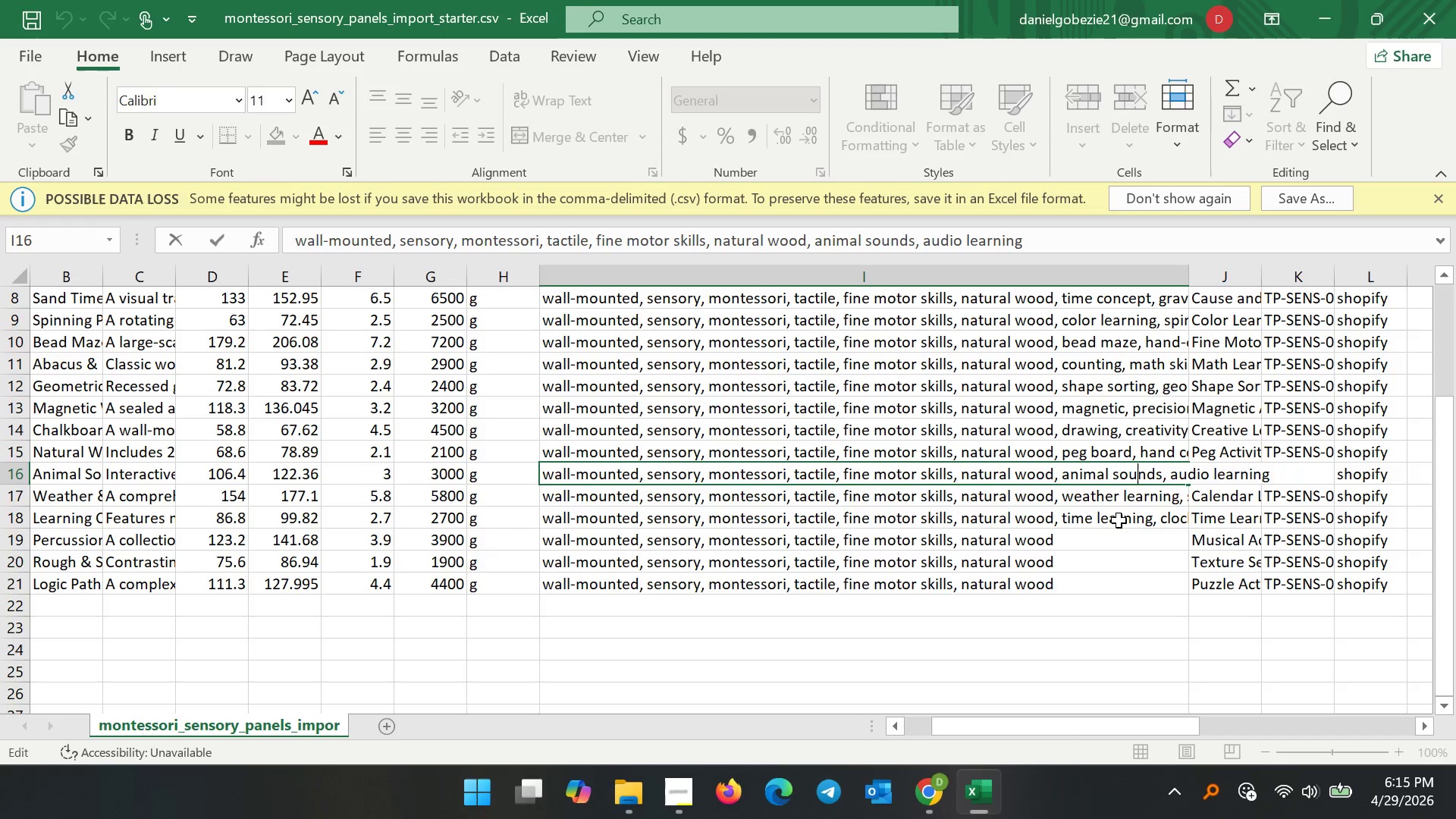 
double_click([1119, 520])
 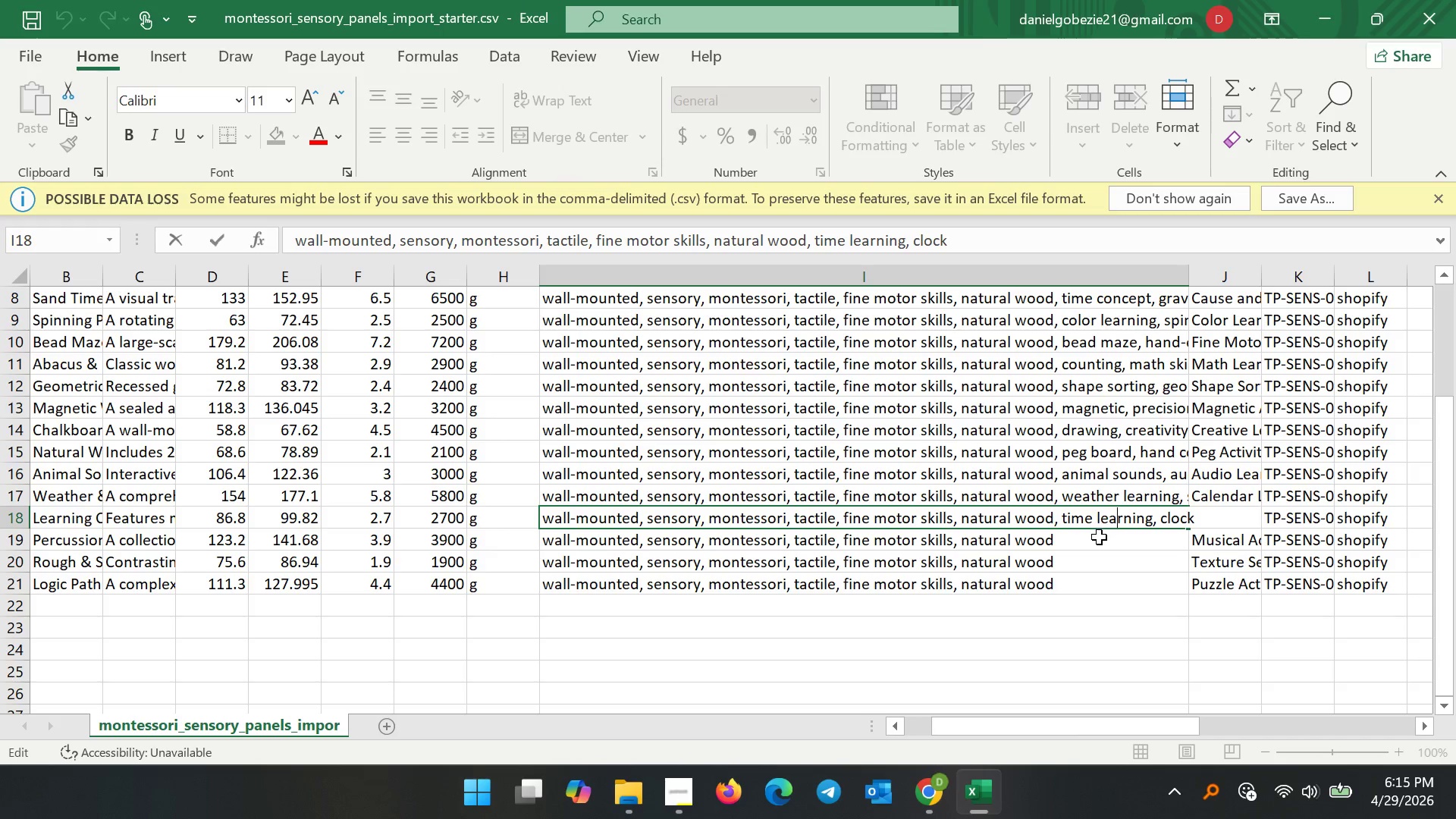 
double_click([1099, 538])
 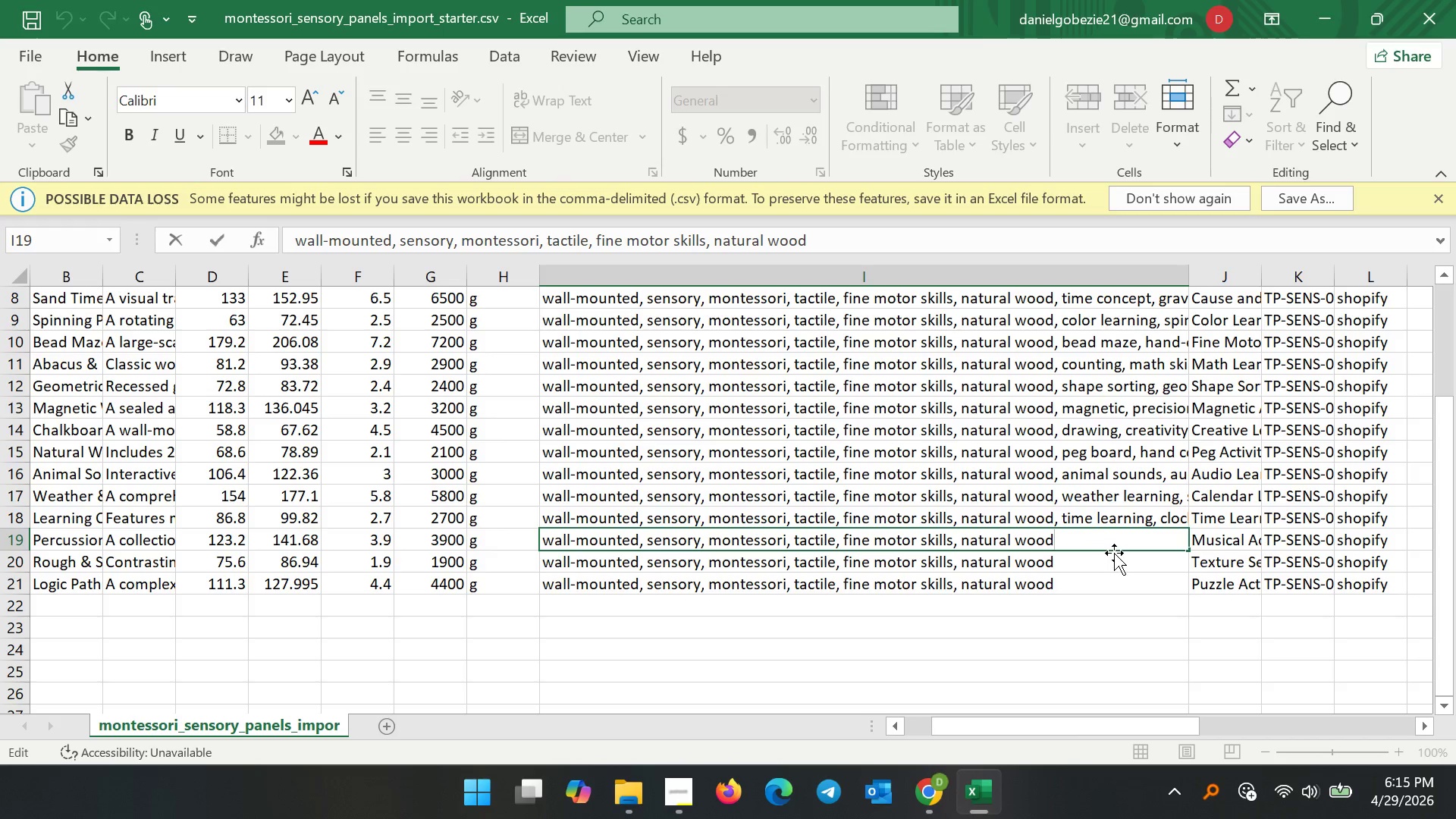 
key(Comma)
 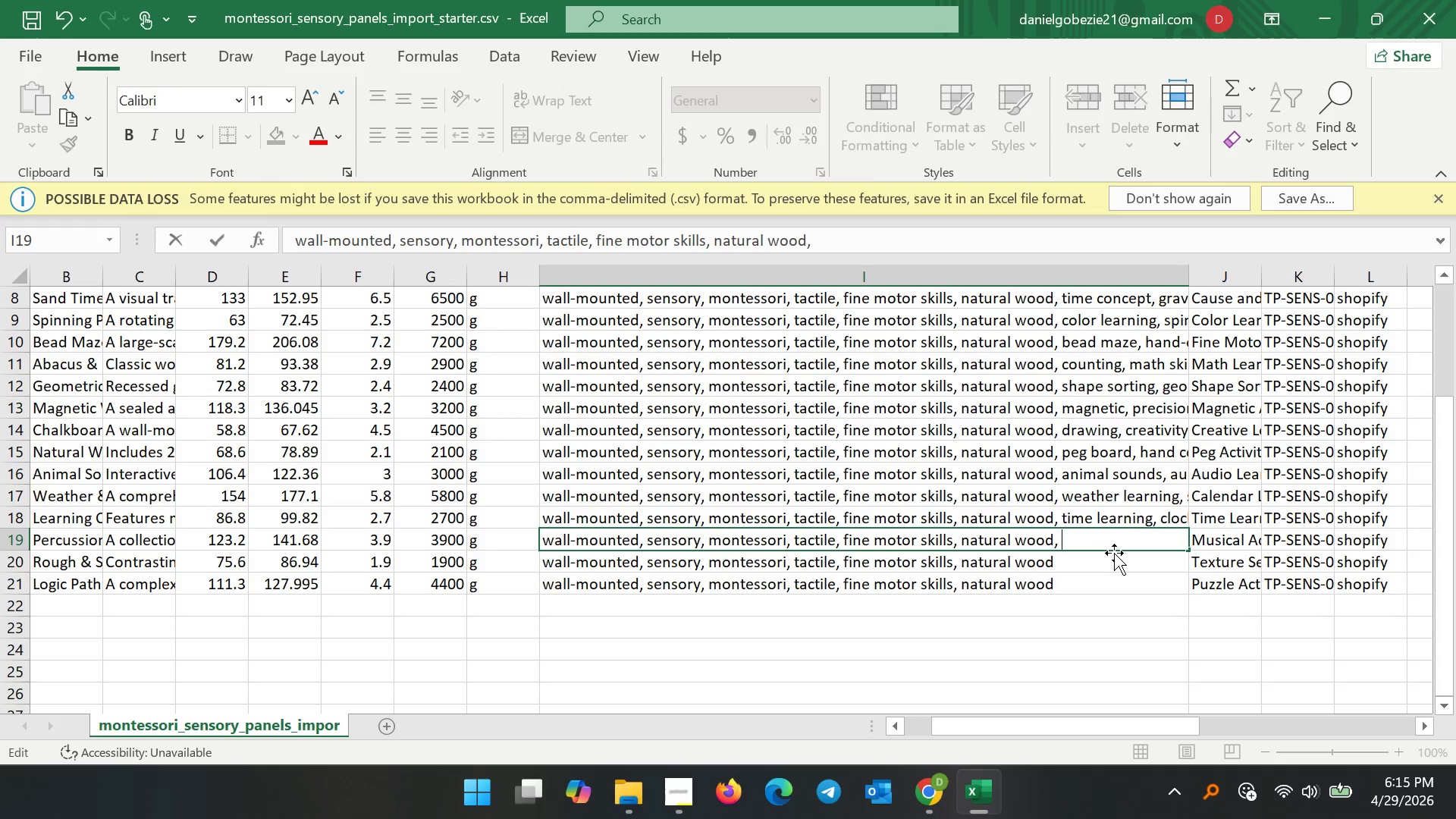 
key(Space)
 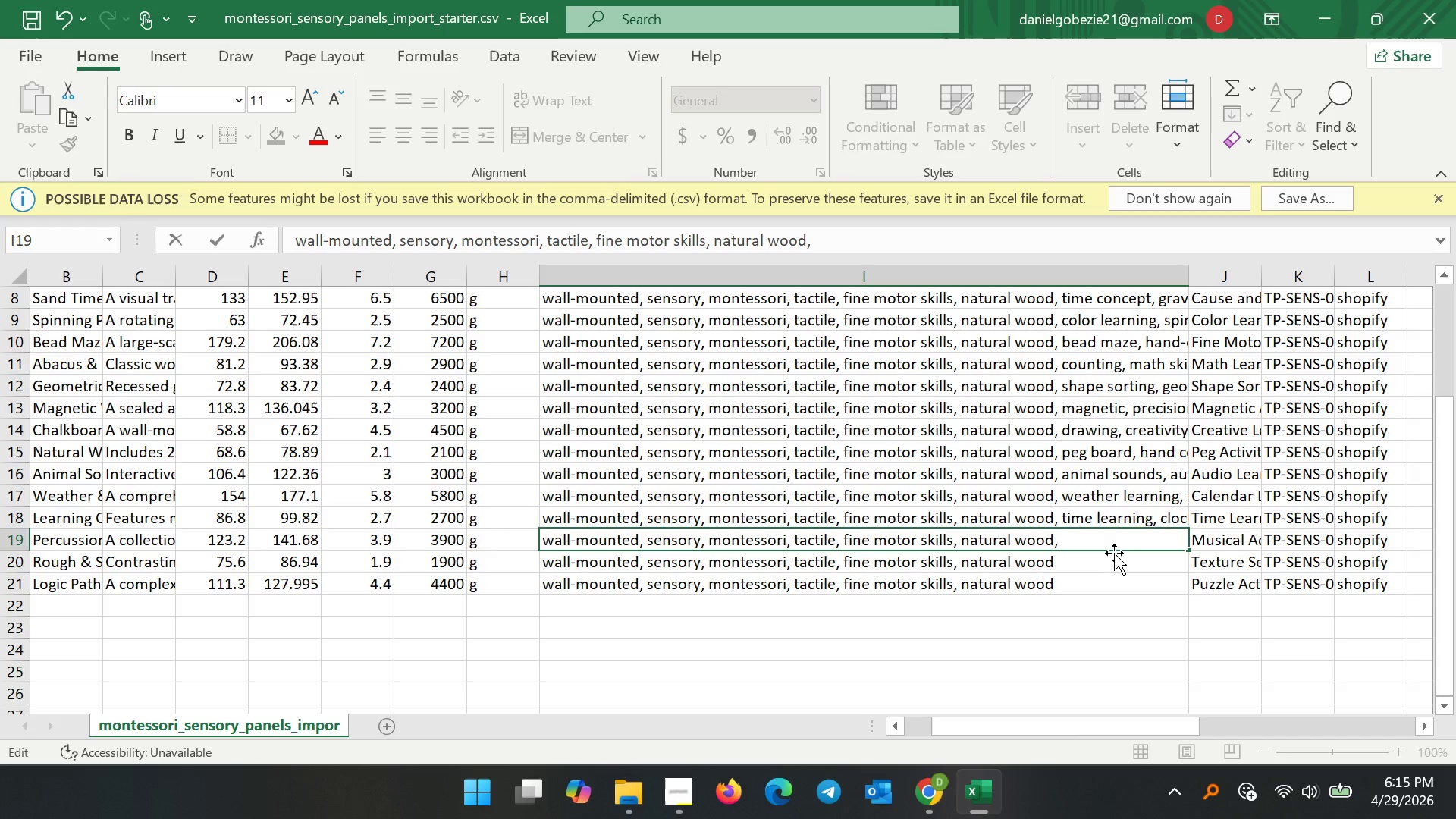 
wait(5.19)
 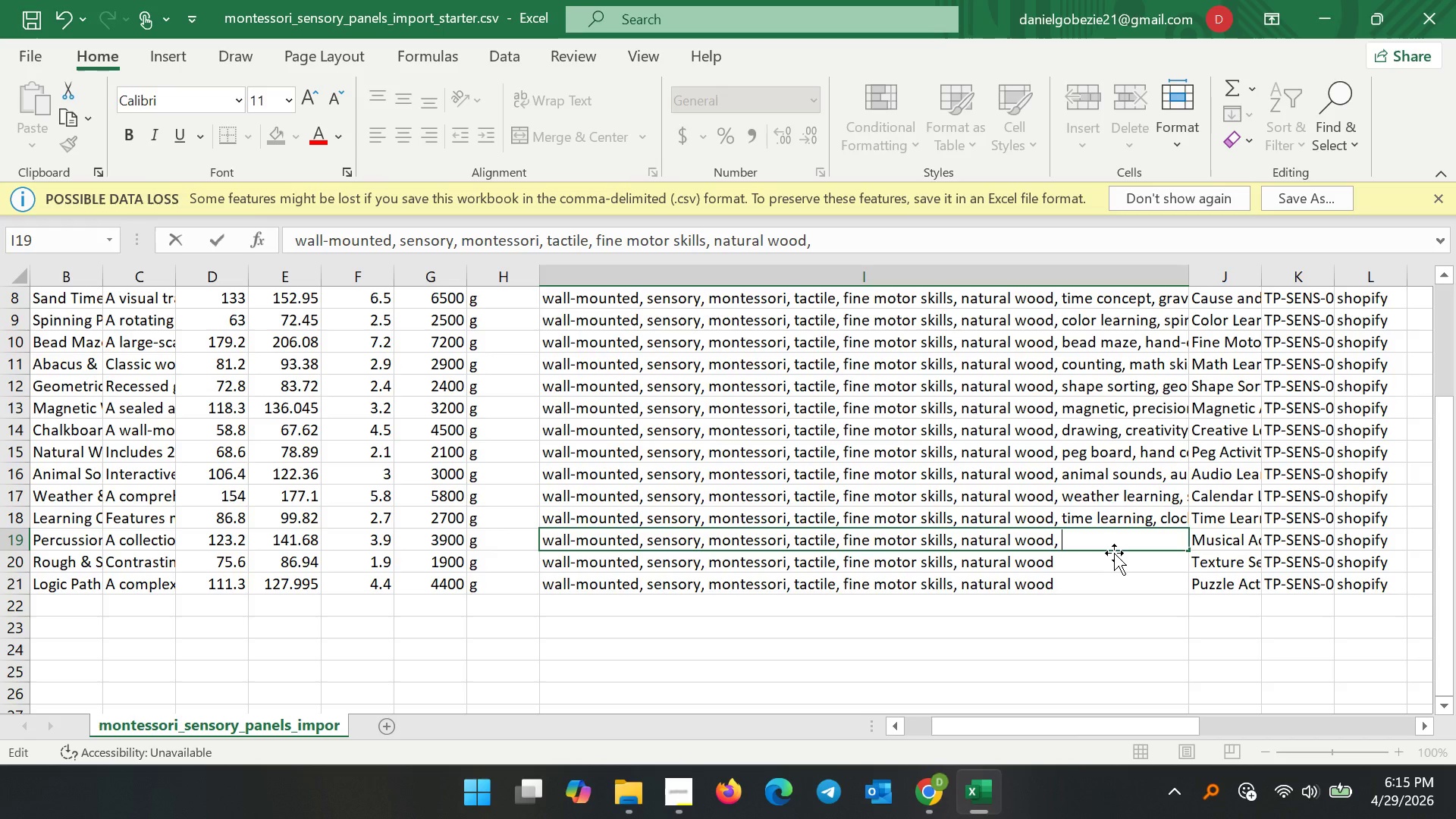 
type(rythm, percussion)
 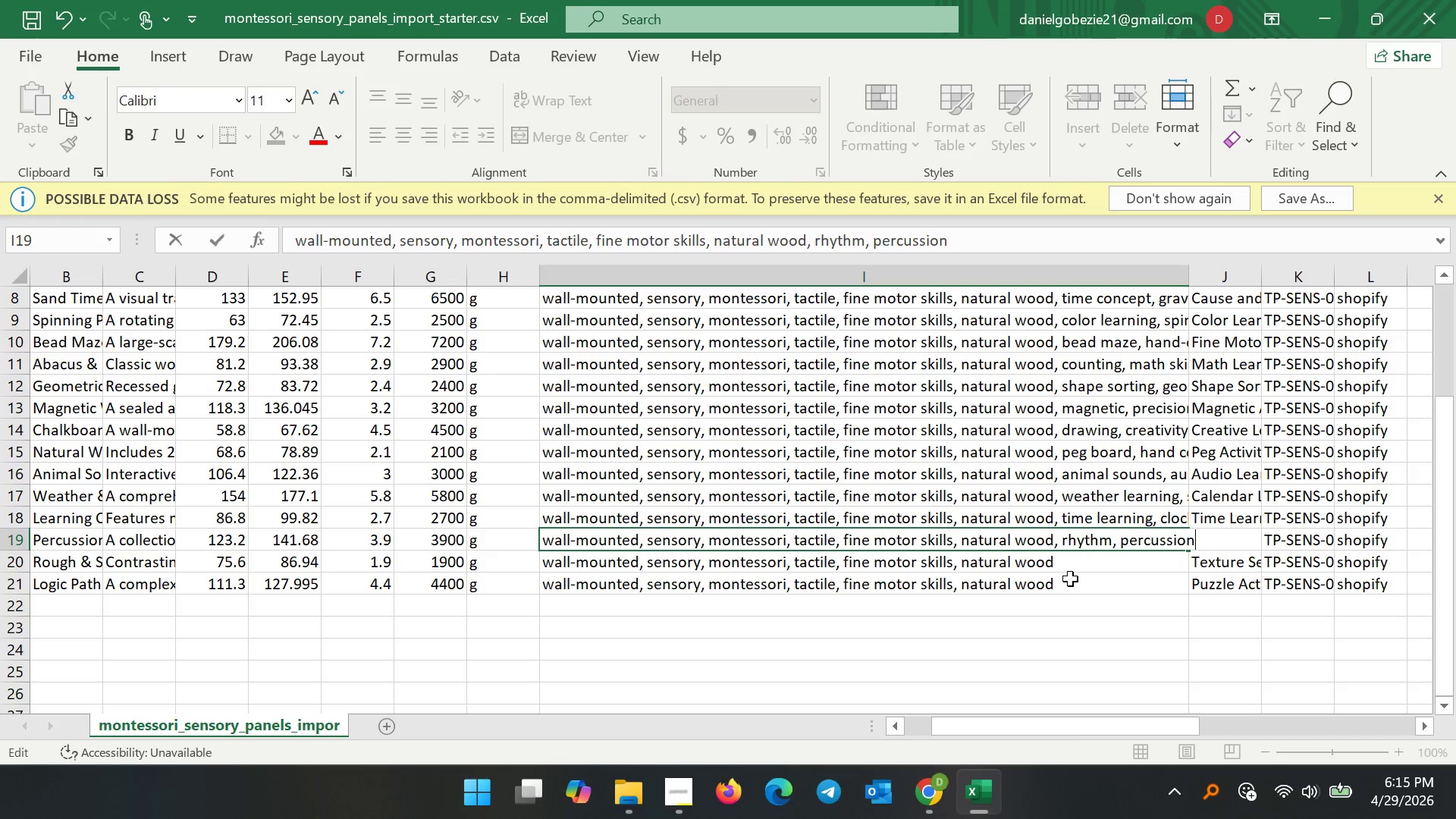 
double_click([1076, 556])
 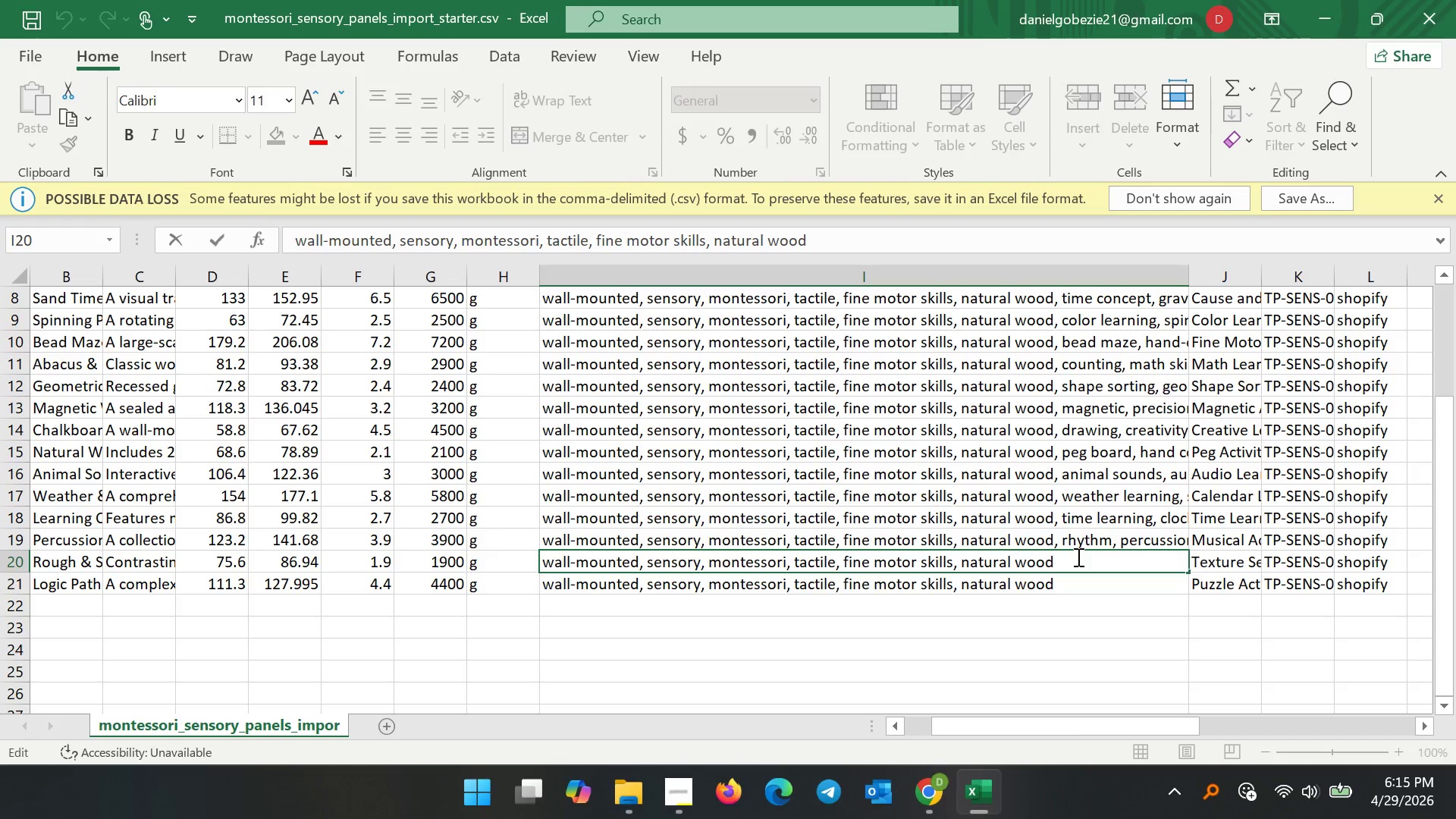 
key(Comma)
 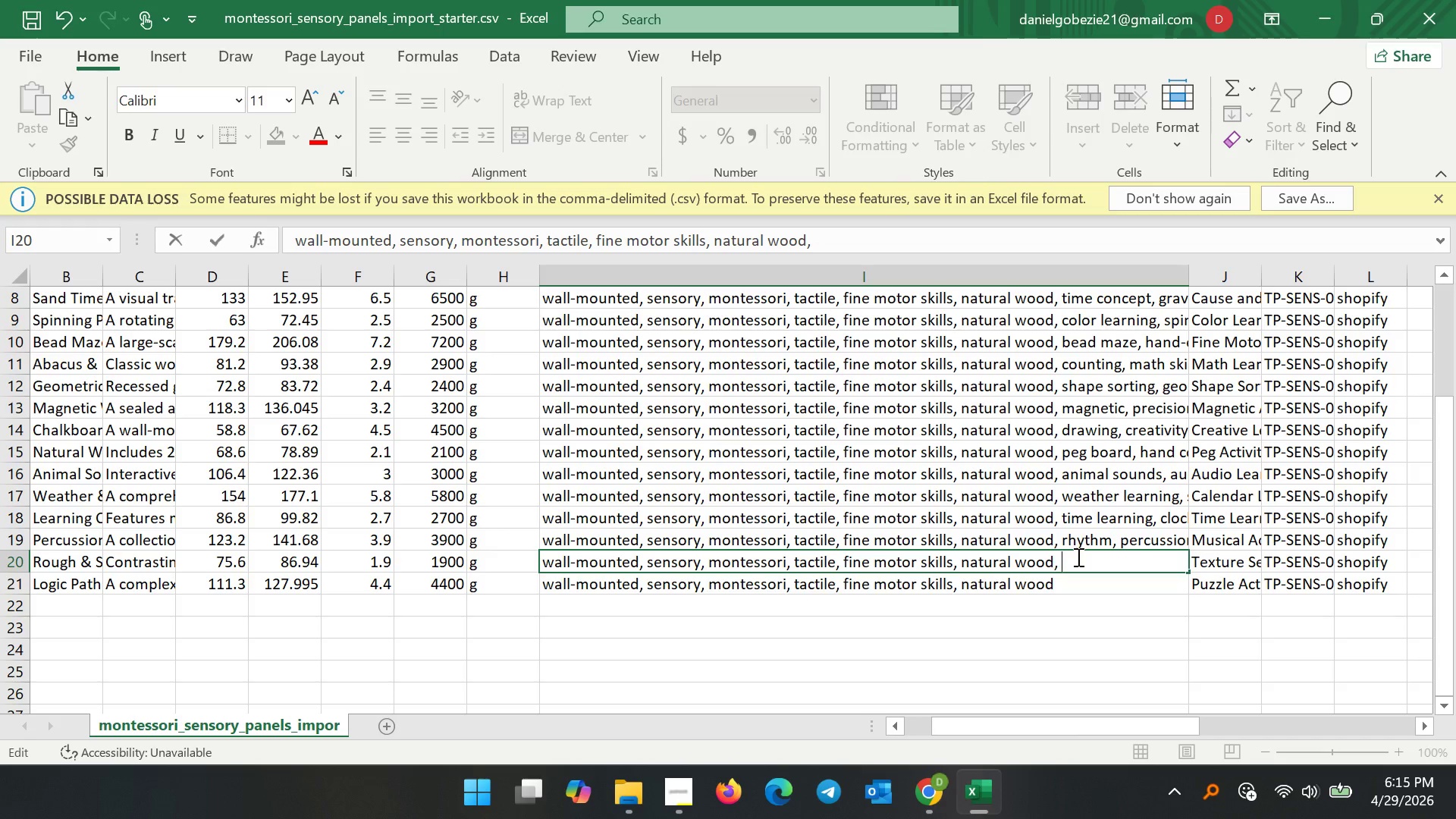 
key(Space)
 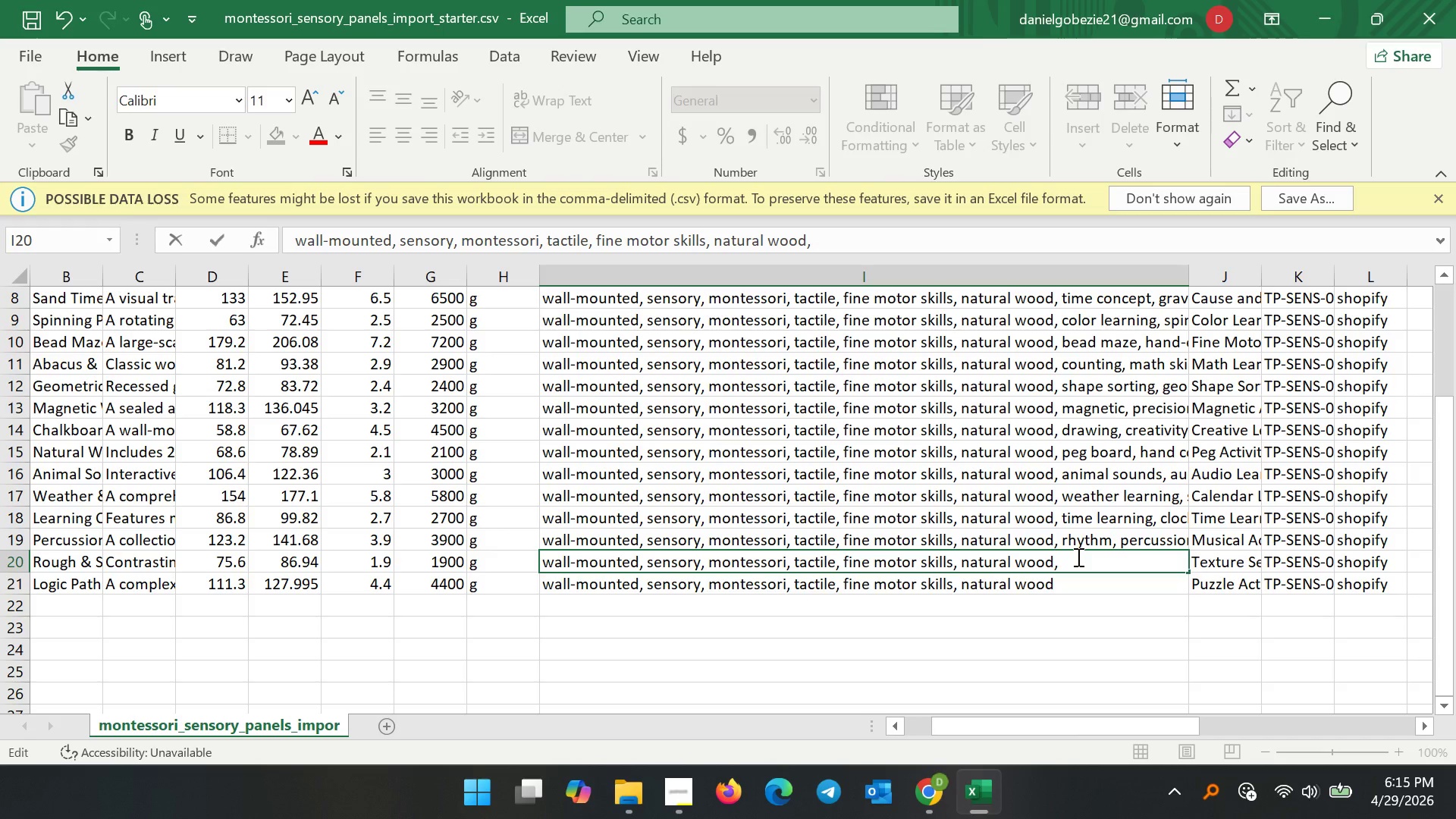 
type(texture contrast, )
 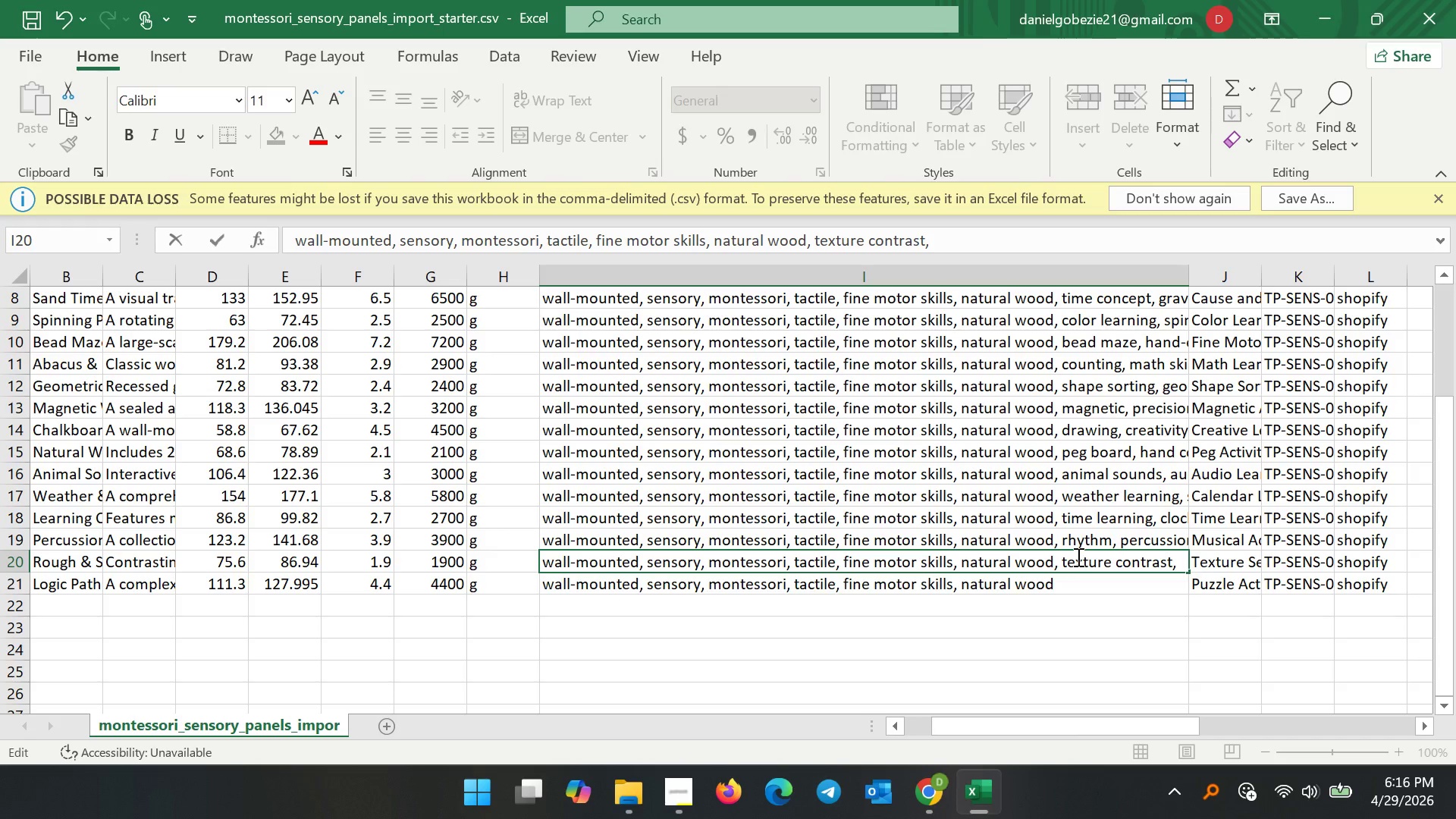 
type(sensory development)
 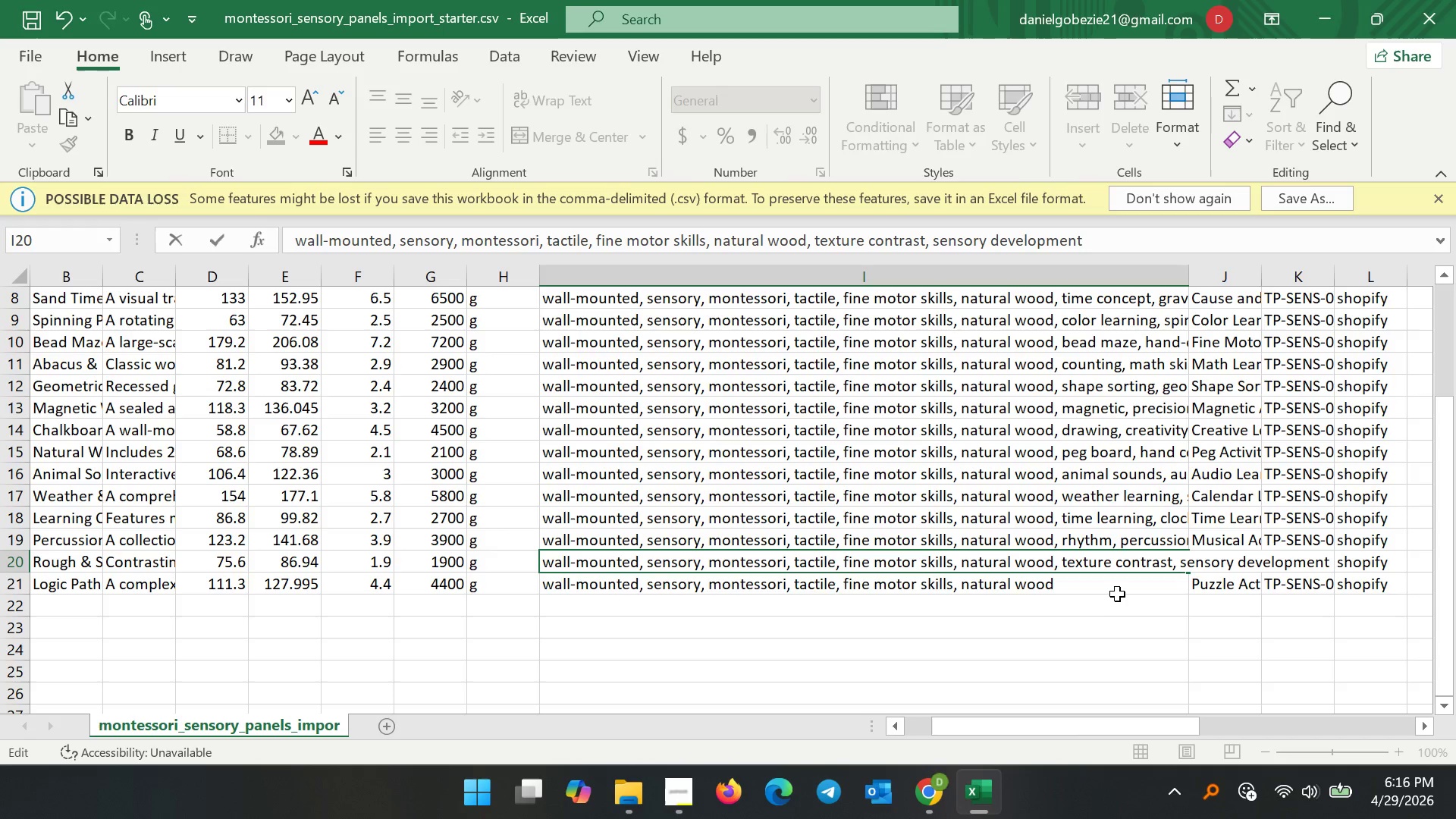 
double_click([1116, 588])
 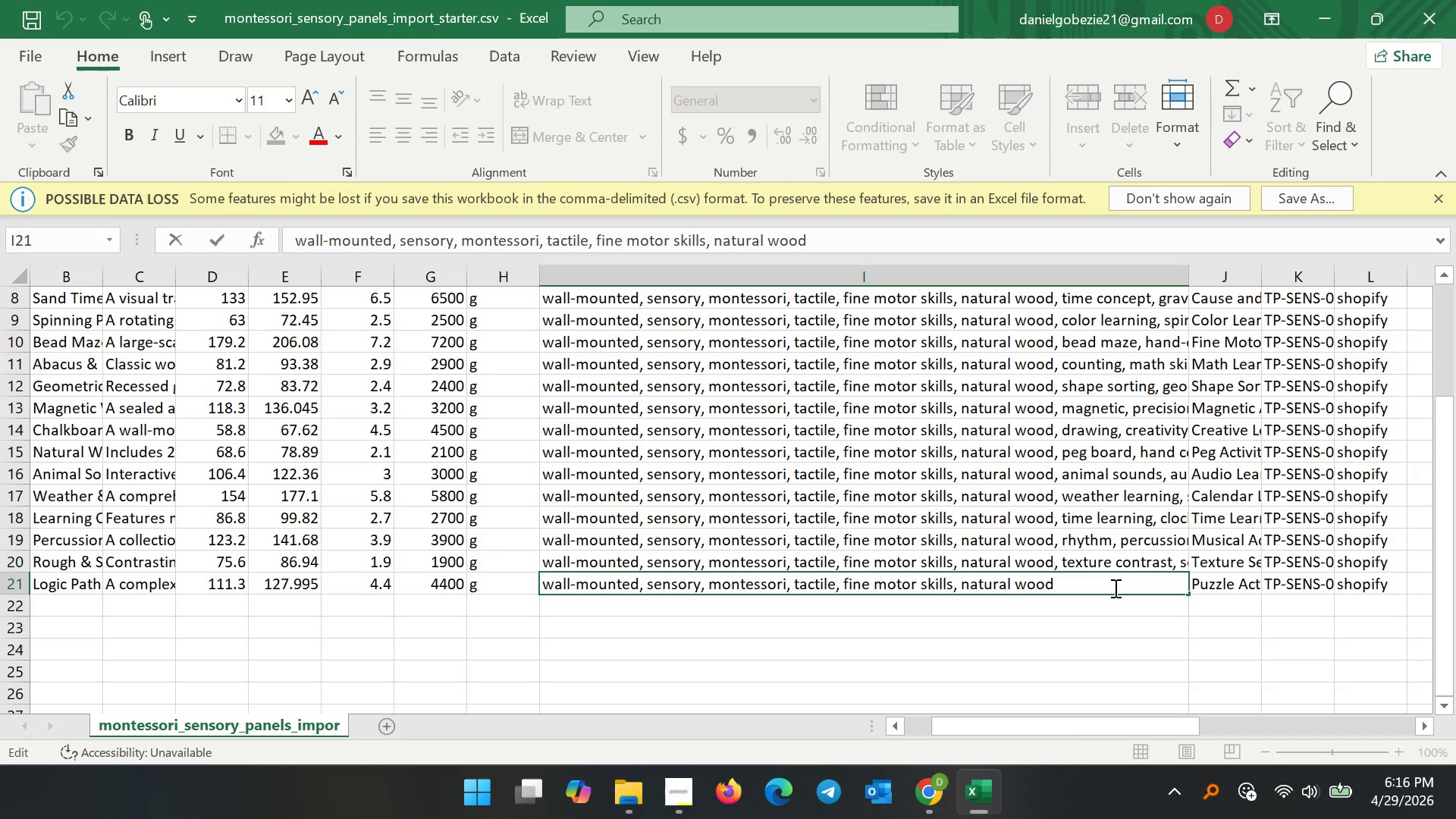 
key(Comma)
 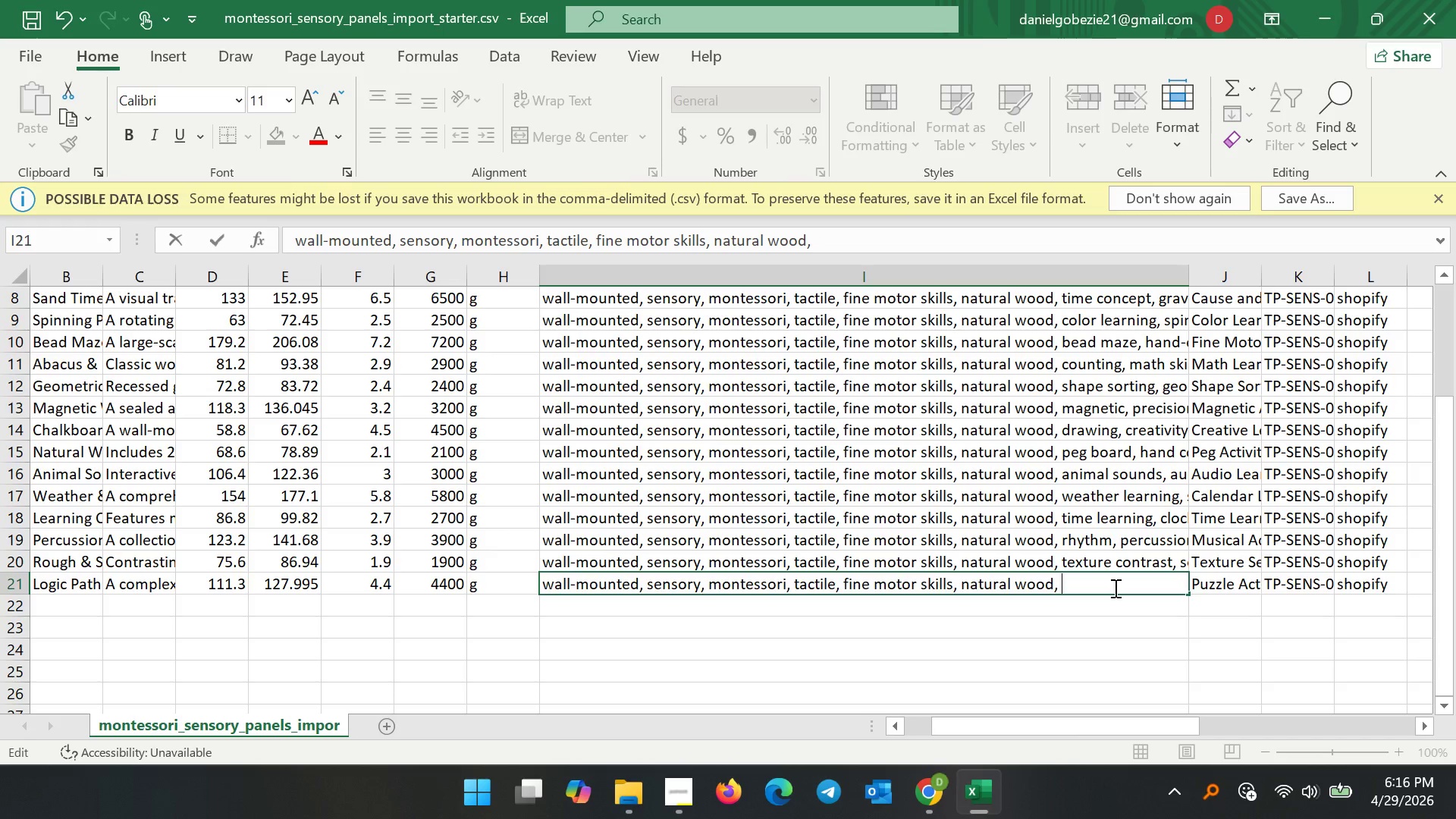 
key(Space)
 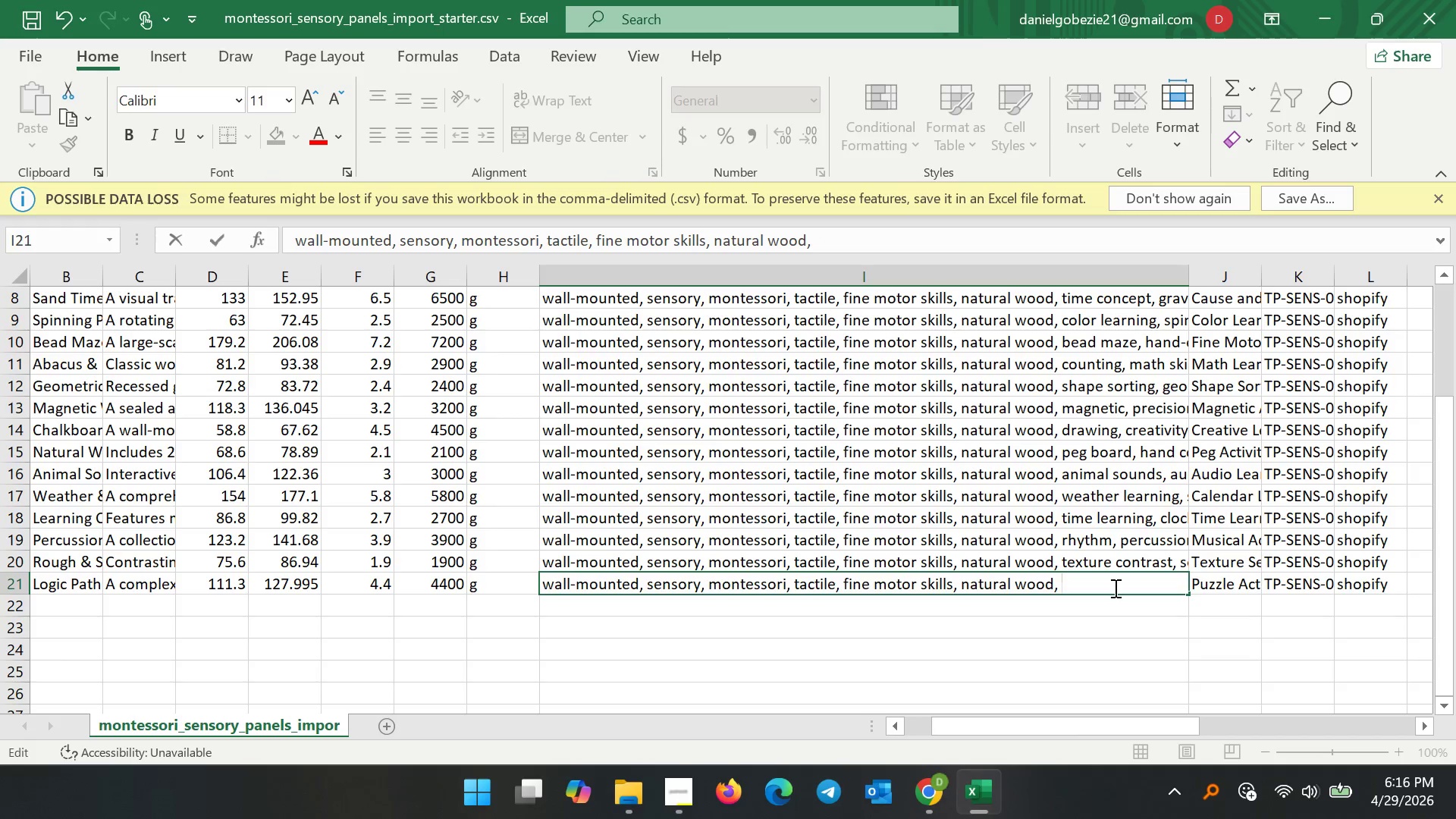 
wait(6.33)
 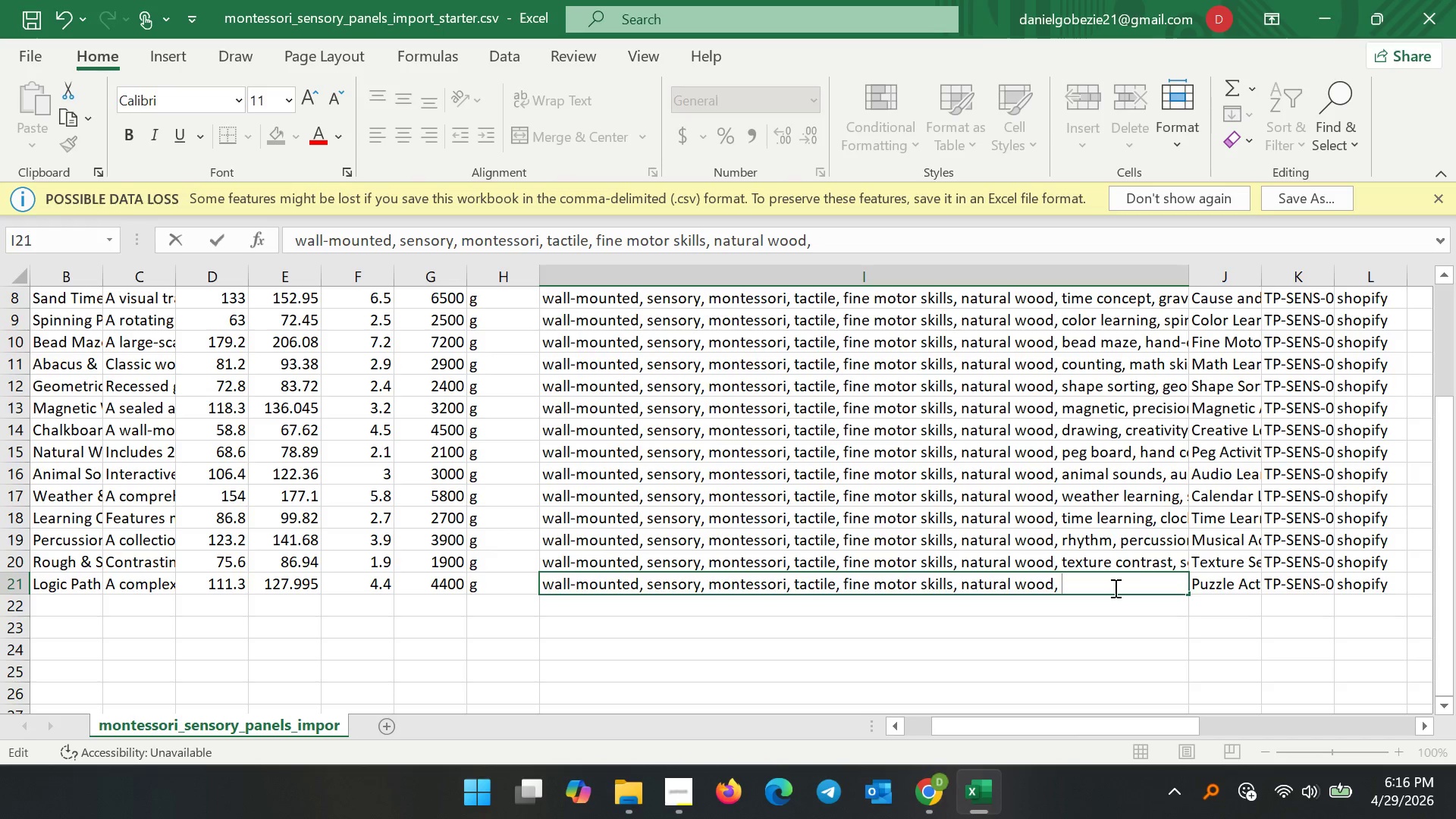 
double_click([1154, 563])
 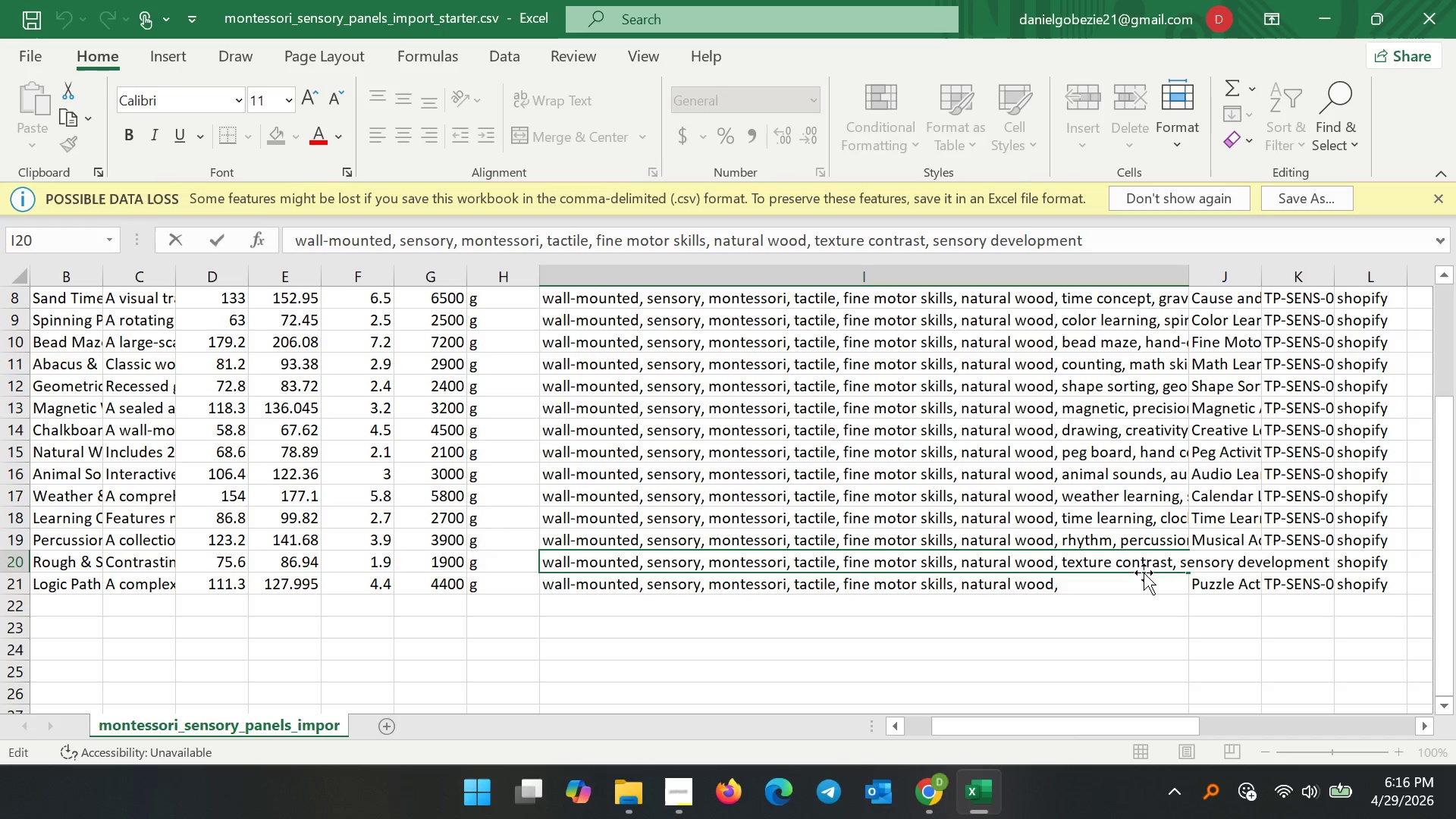 
left_click([1144, 573])
 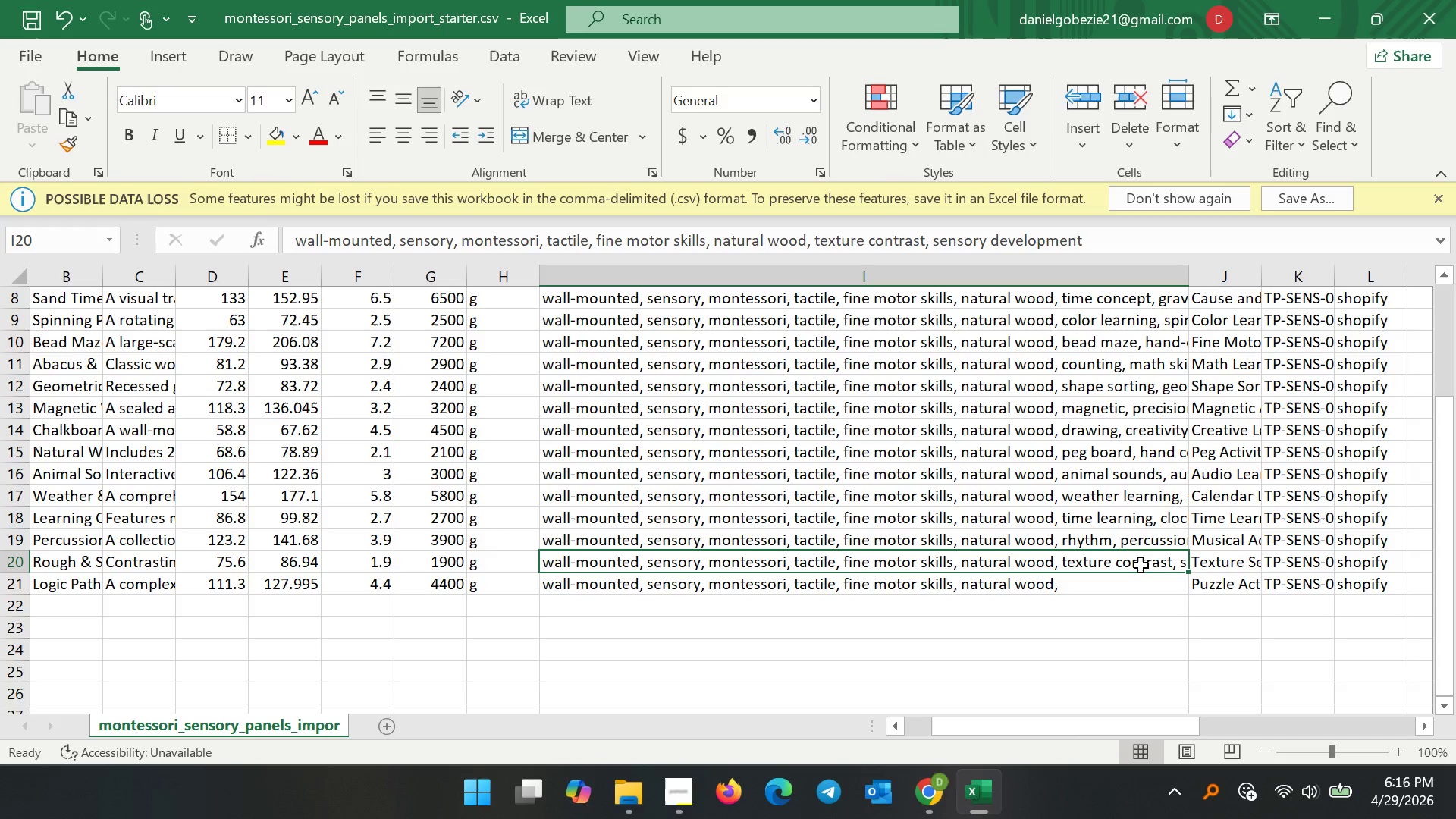 
double_click([1141, 565])
 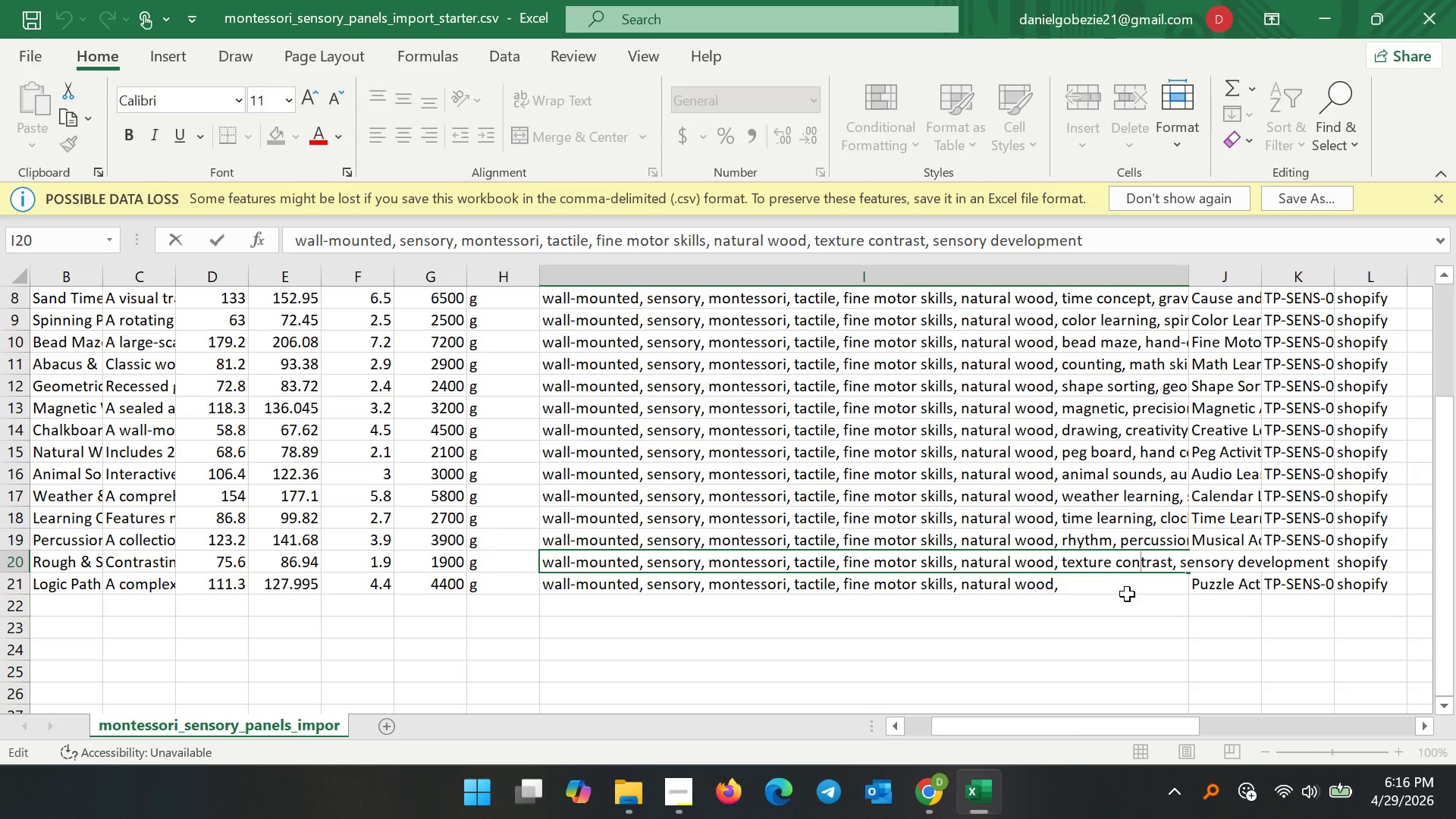 
left_click([1118, 594])
 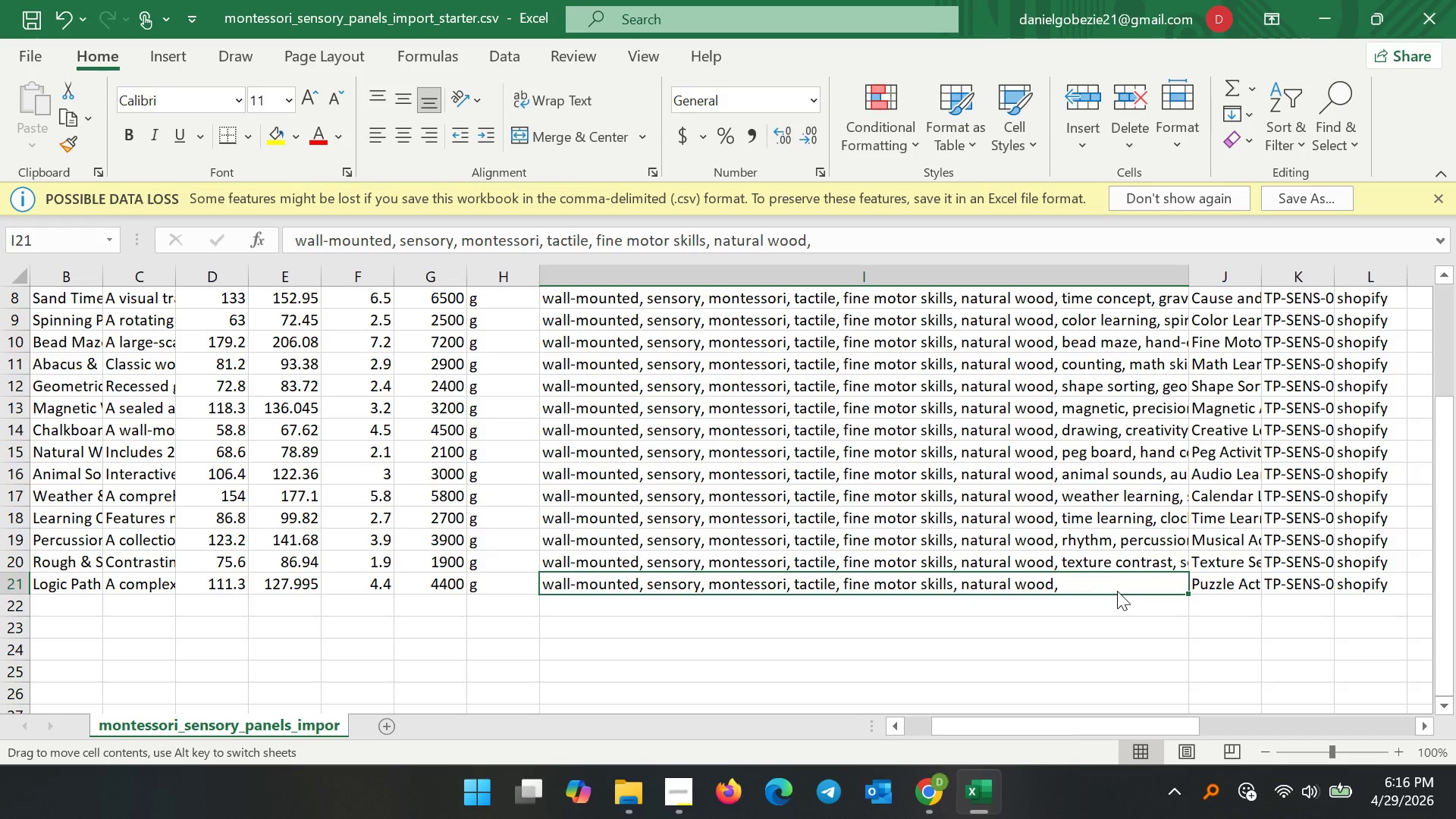 
double_click([1117, 591])
 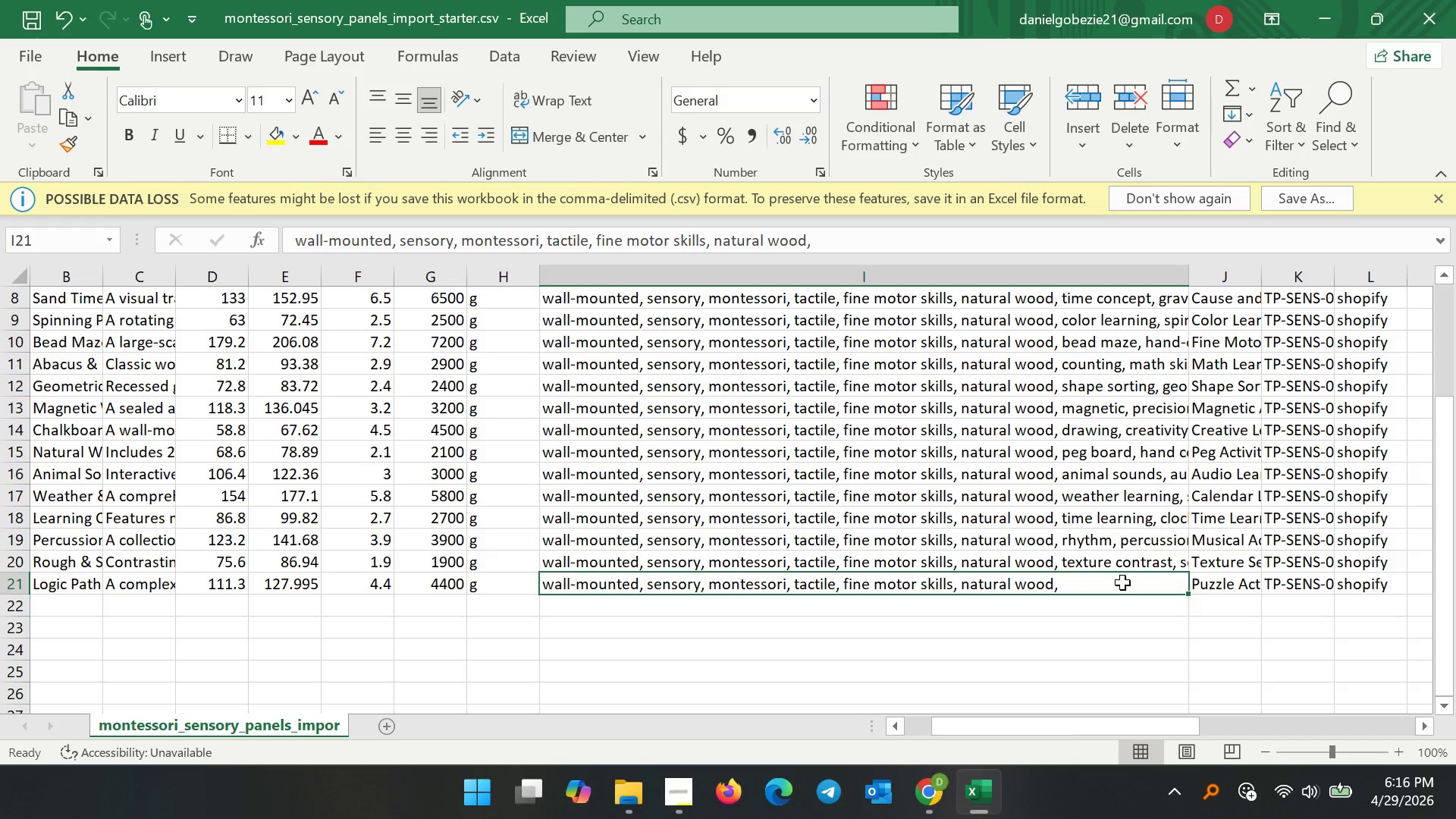 
double_click([1122, 582])
 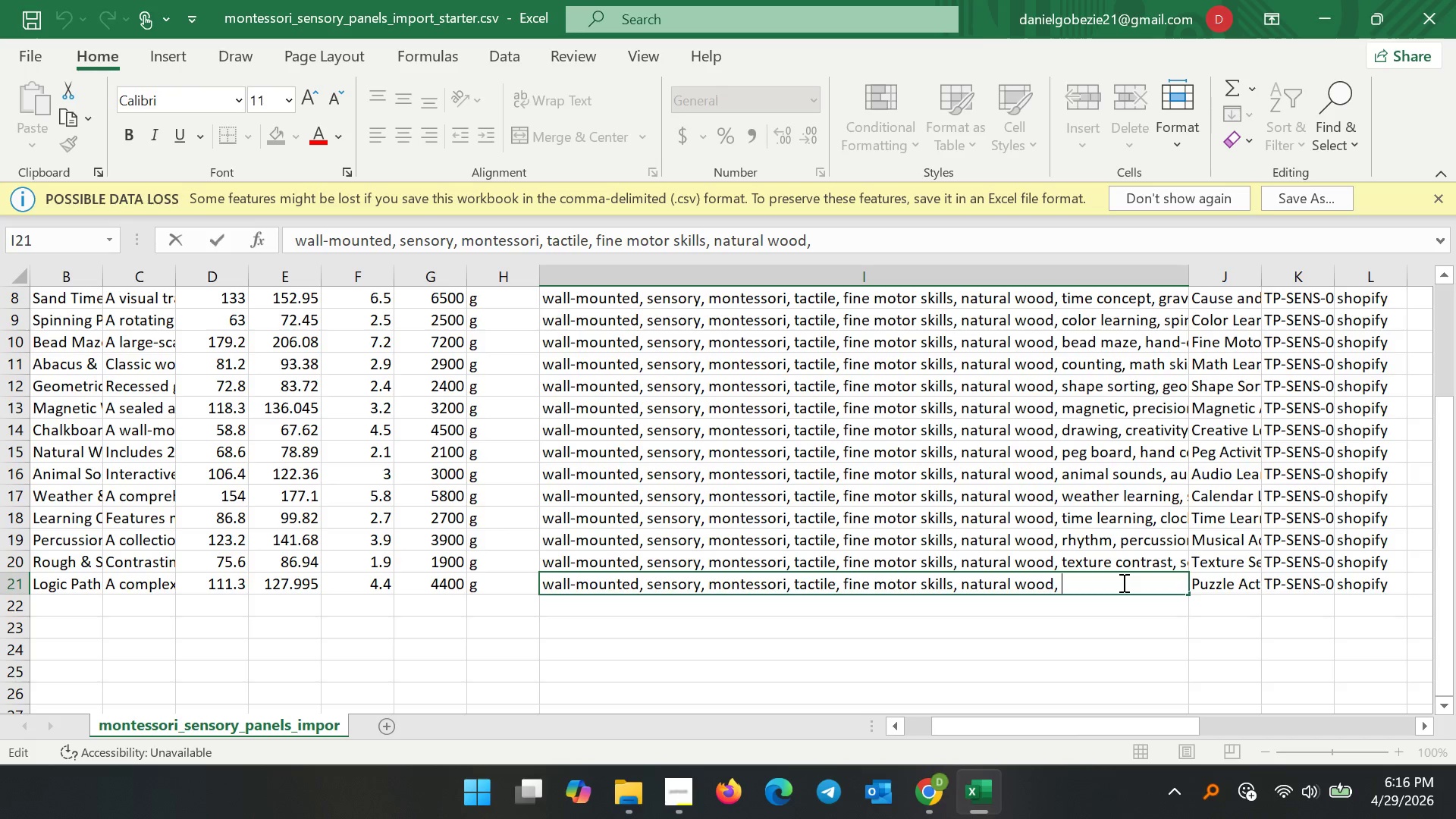 
type(maze, problem solving)
 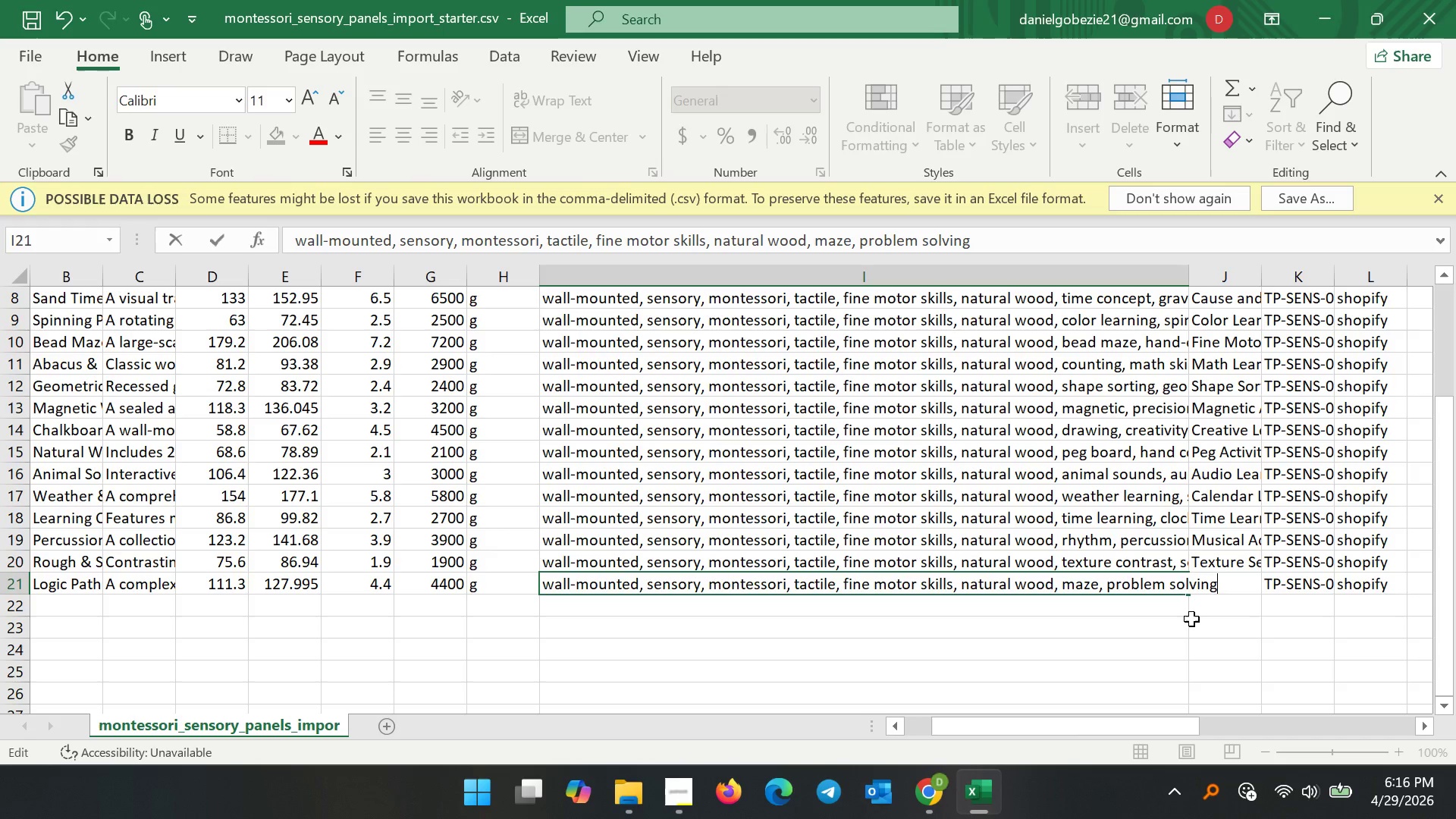 
left_click([1180, 619])
 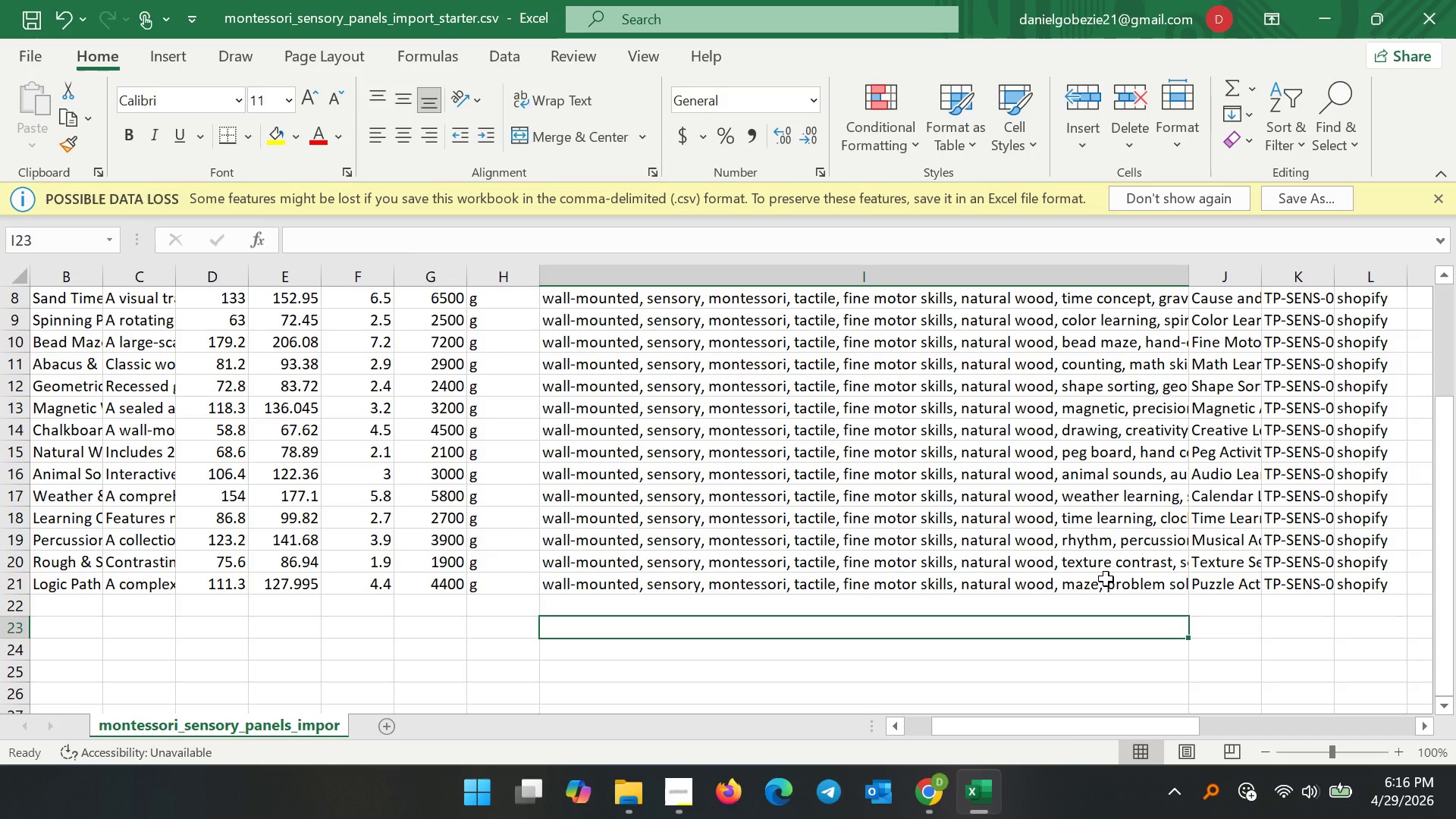 
double_click([1106, 579])
 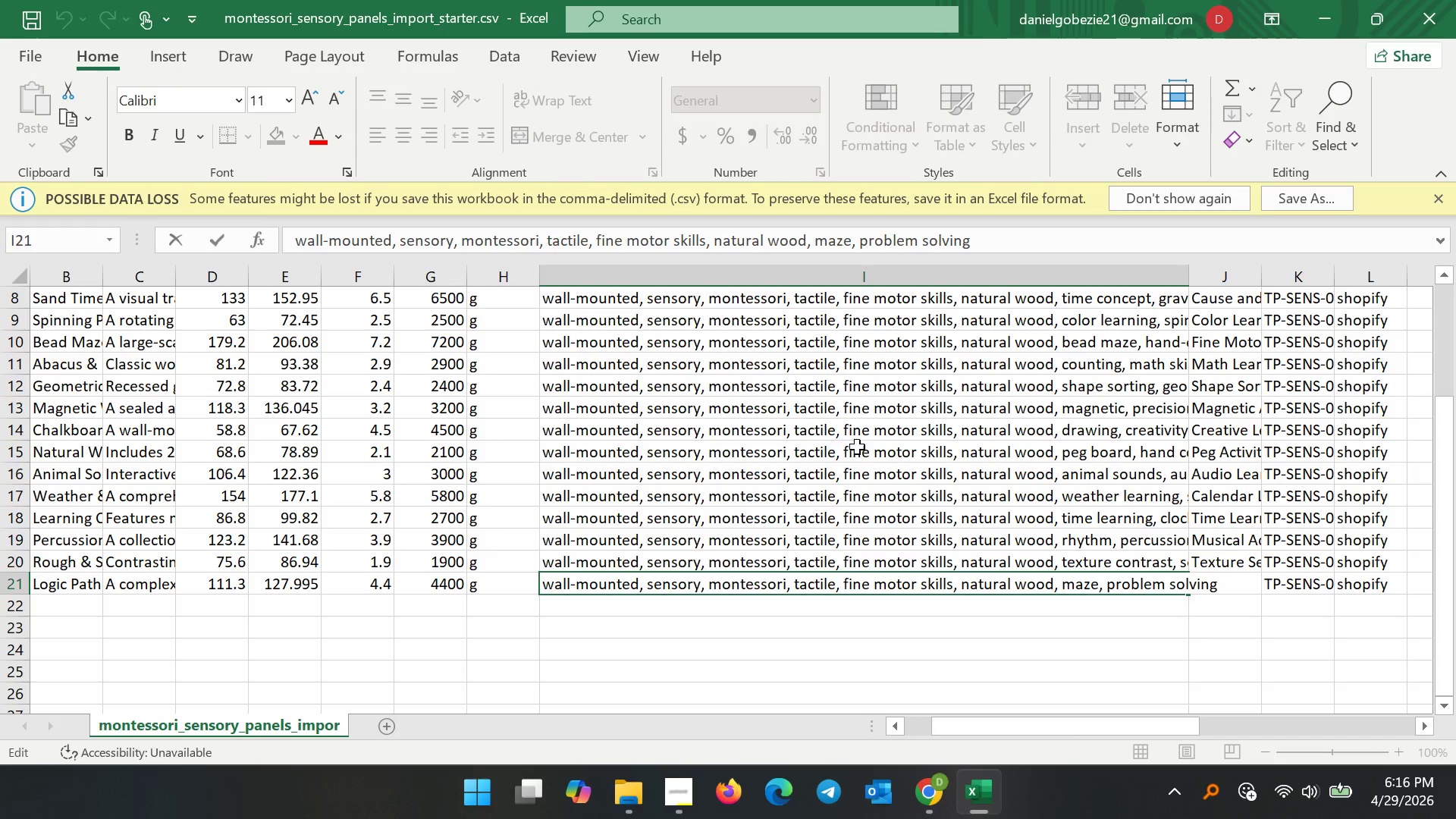 
scroll: coordinate [761, 463], scroll_direction: up, amount: 7.0
 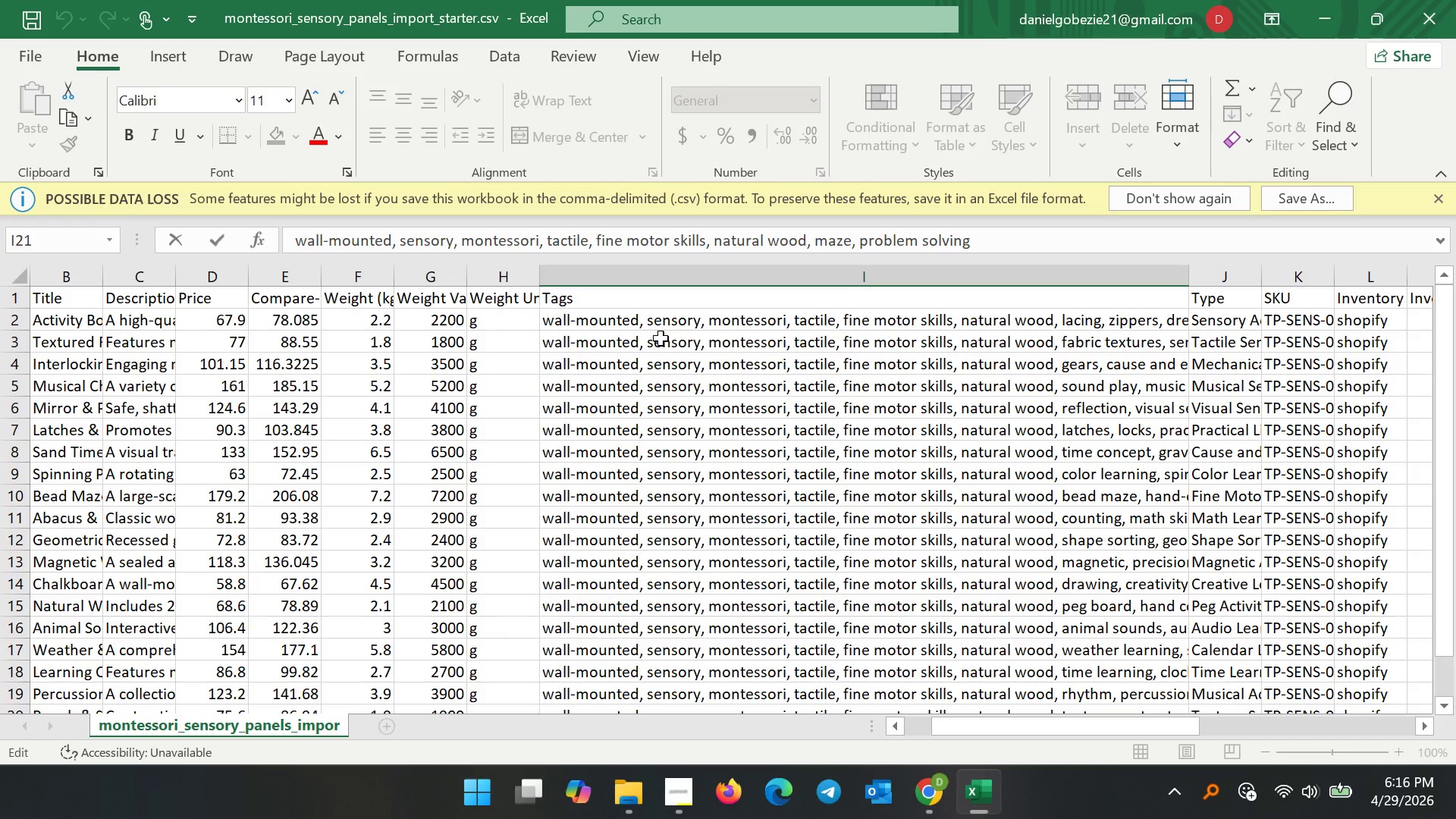 
left_click([661, 338])
 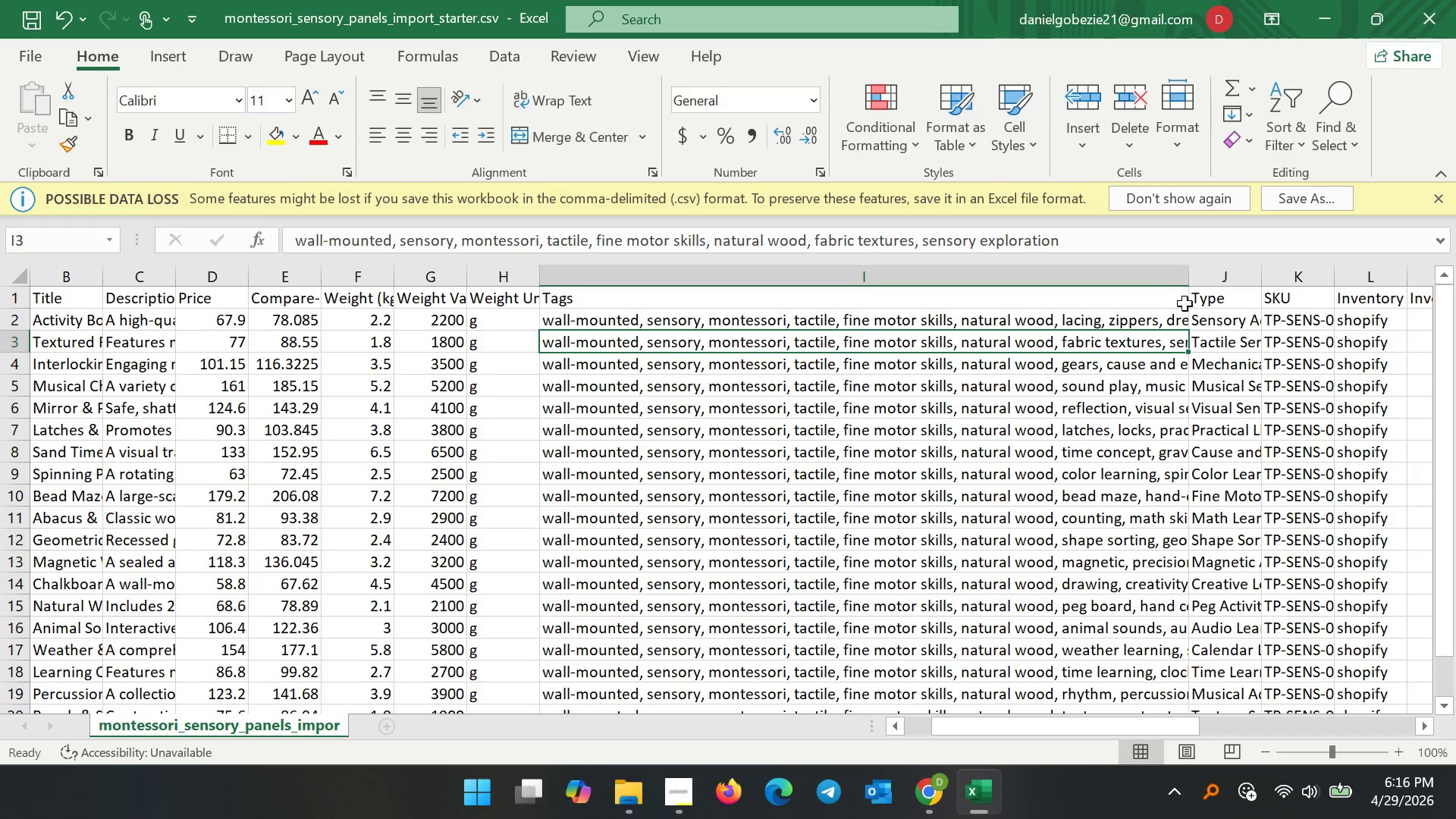 
left_click([1194, 297])
 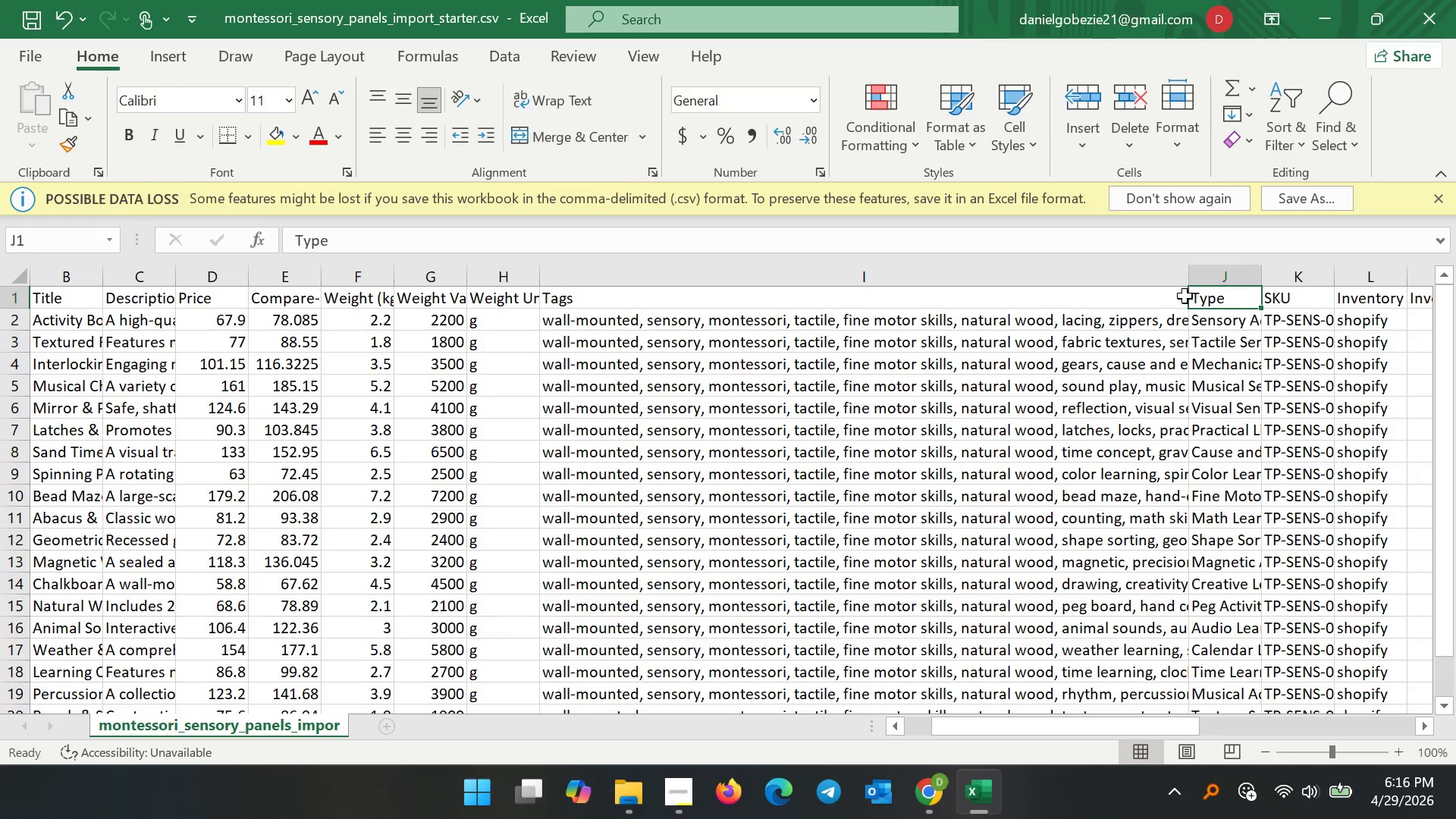 
left_click([1185, 296])
 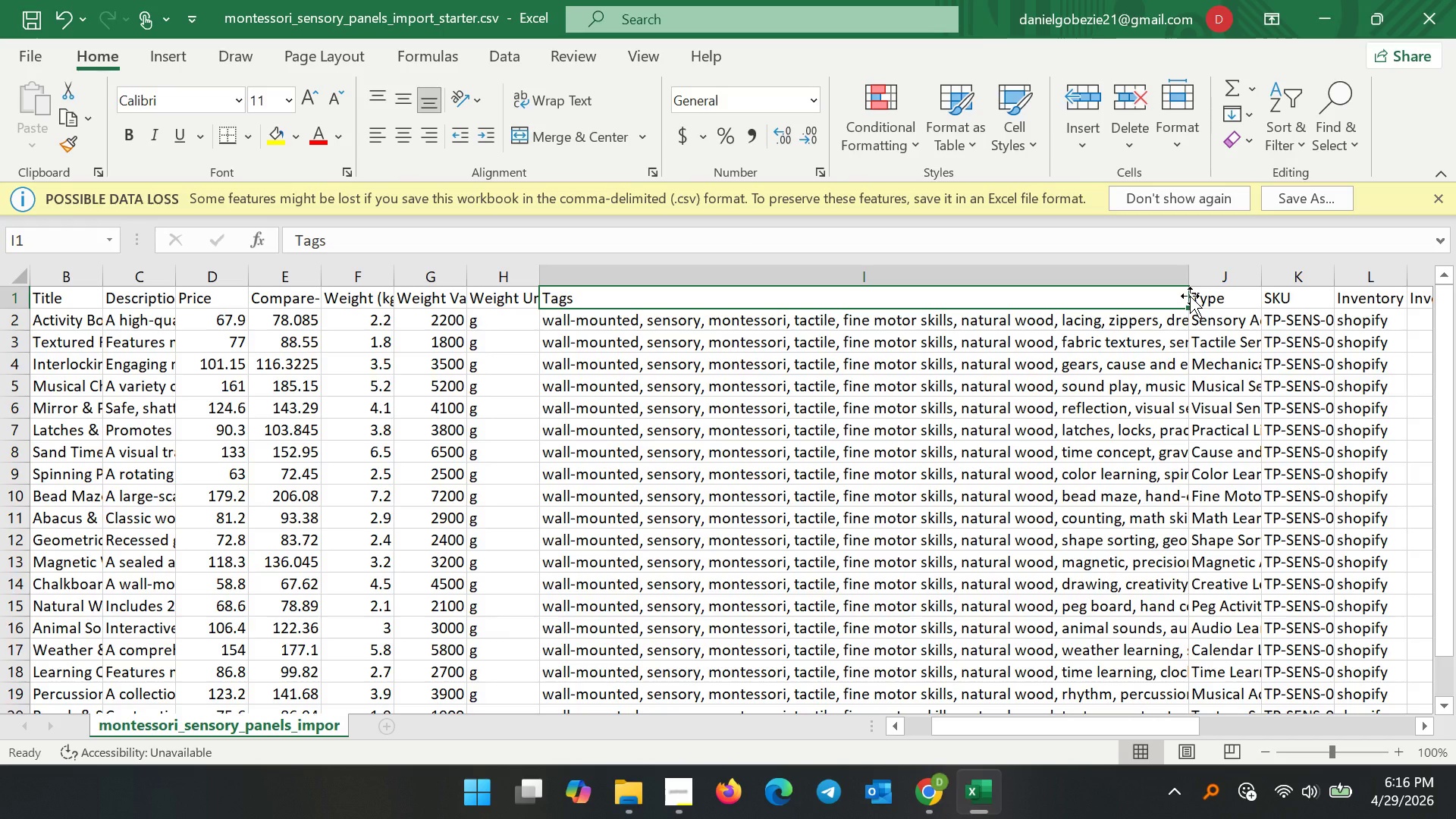 
left_click_drag(start_coordinate=[1190, 296], to_coordinate=[1164, 297])
 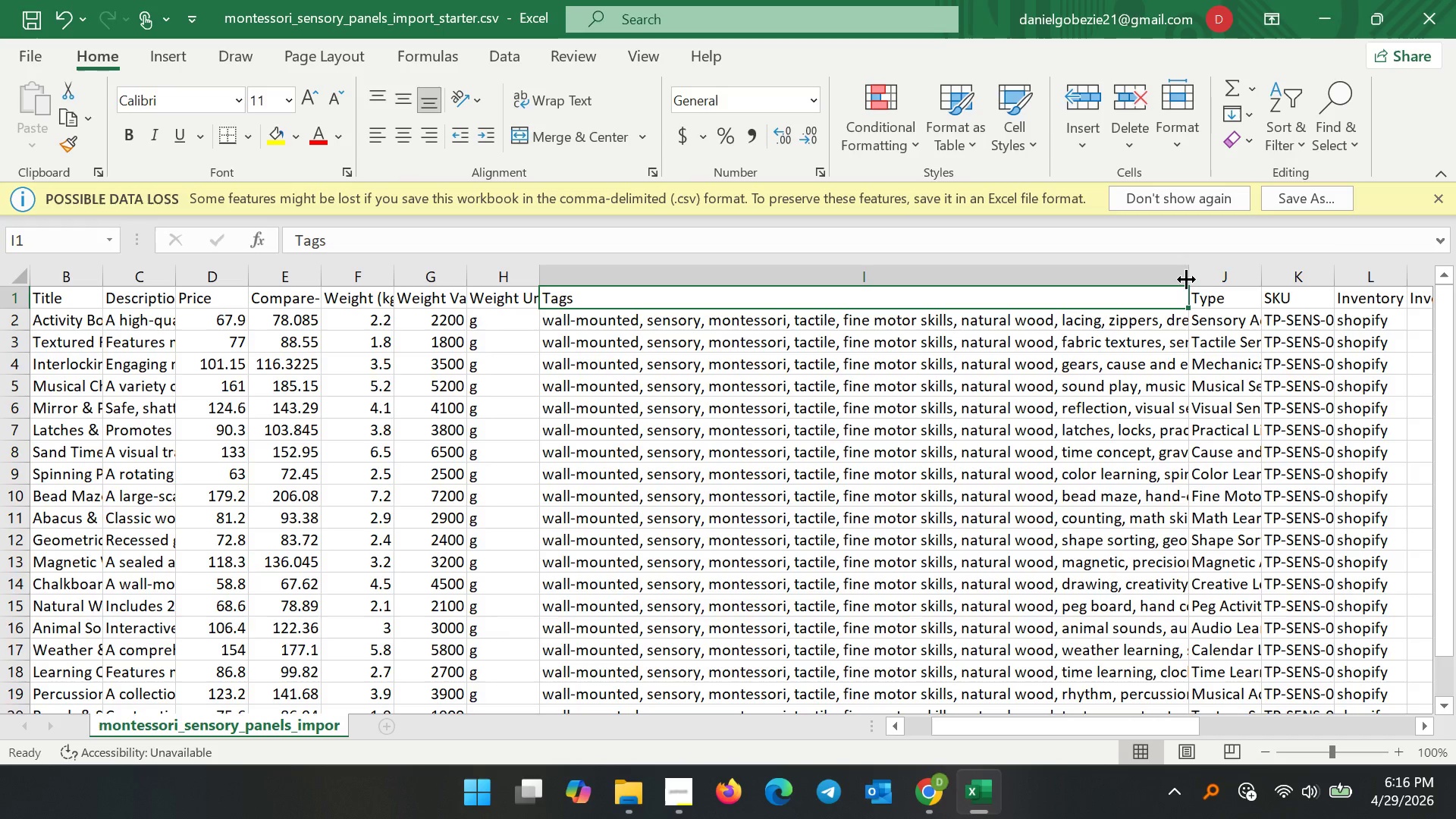 
left_click_drag(start_coordinate=[1186, 279], to_coordinate=[726, 292])
 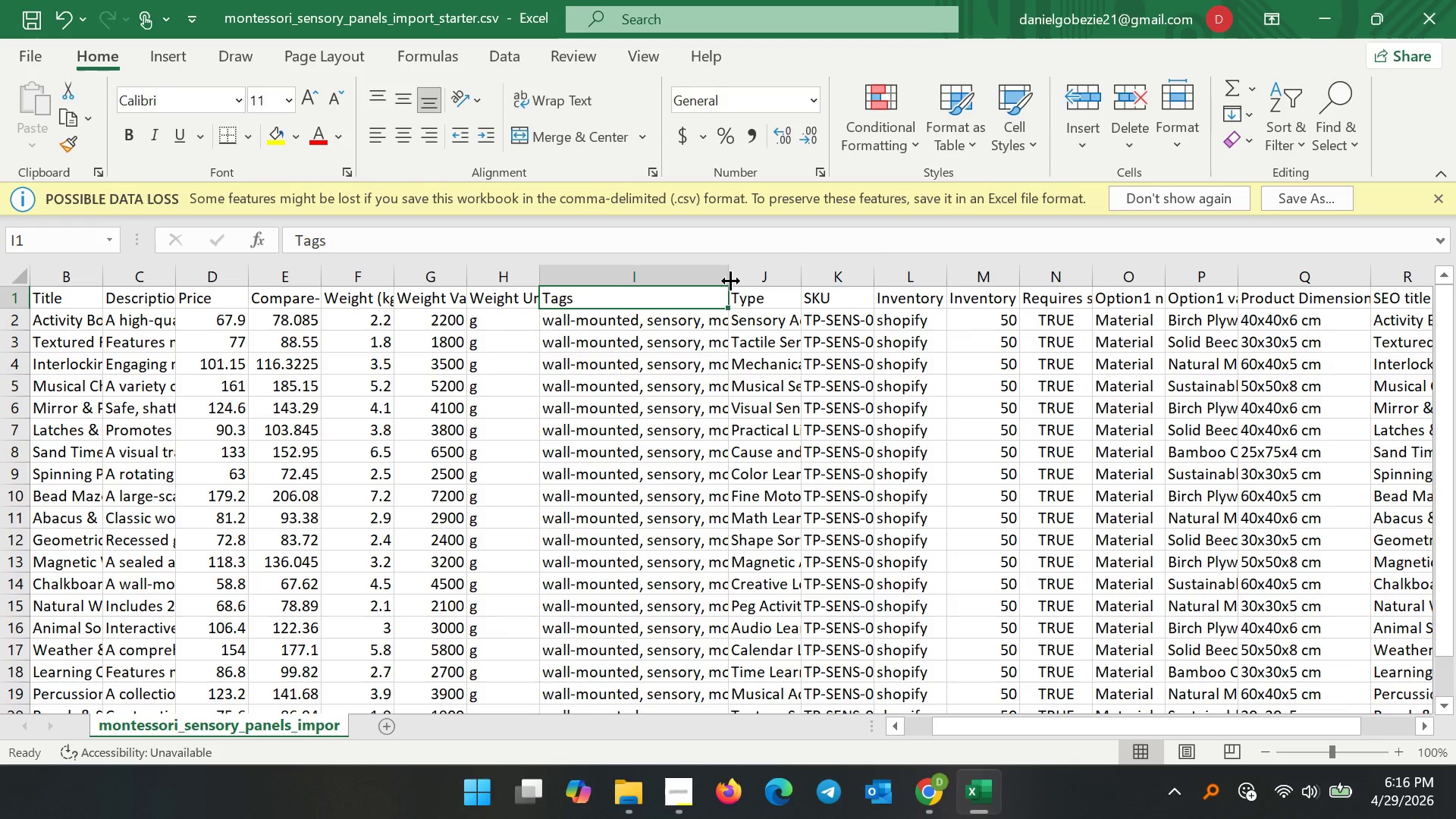 
left_click_drag(start_coordinate=[730, 281], to_coordinate=[707, 280])
 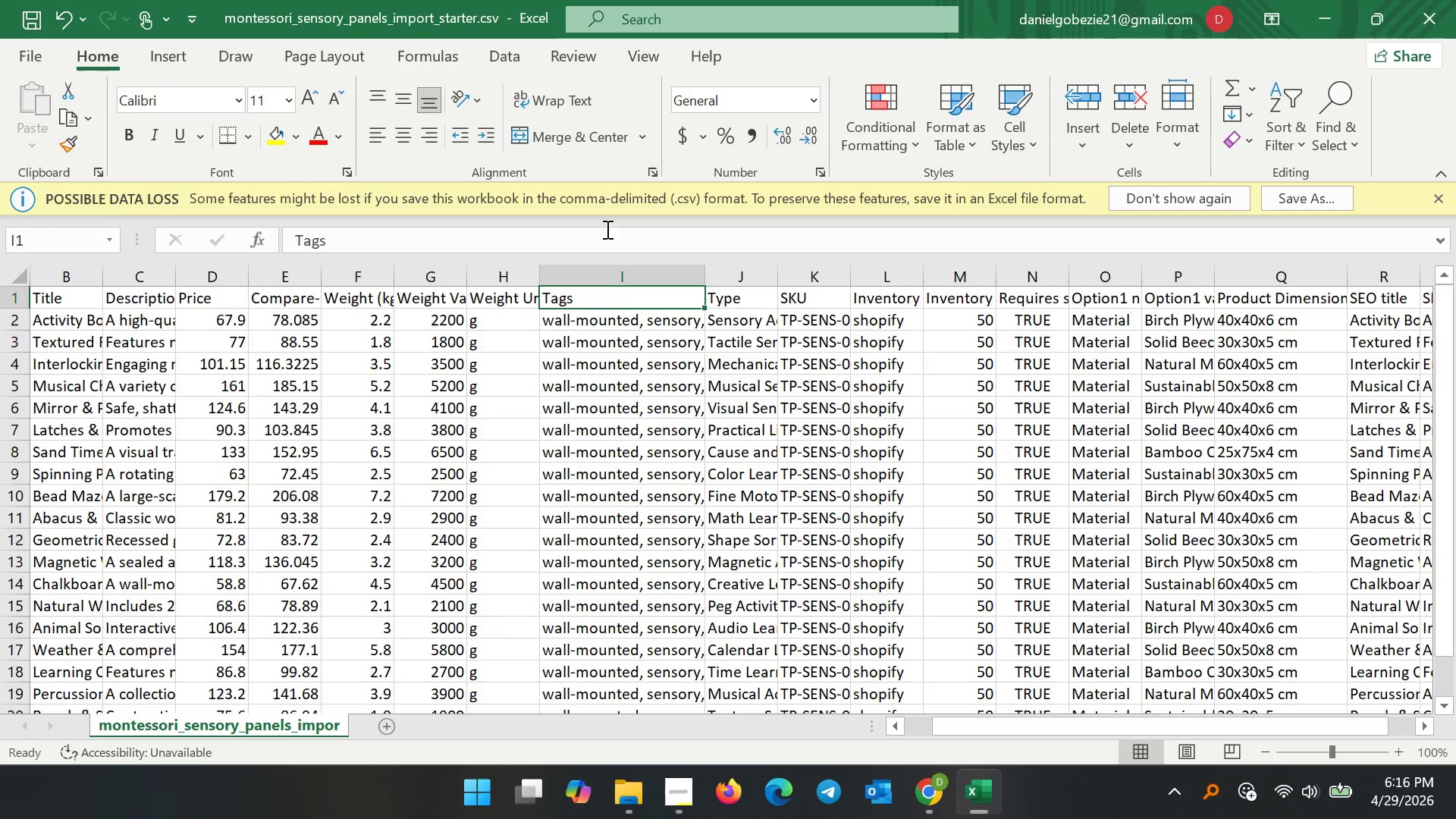 
left_click([865, 502])
 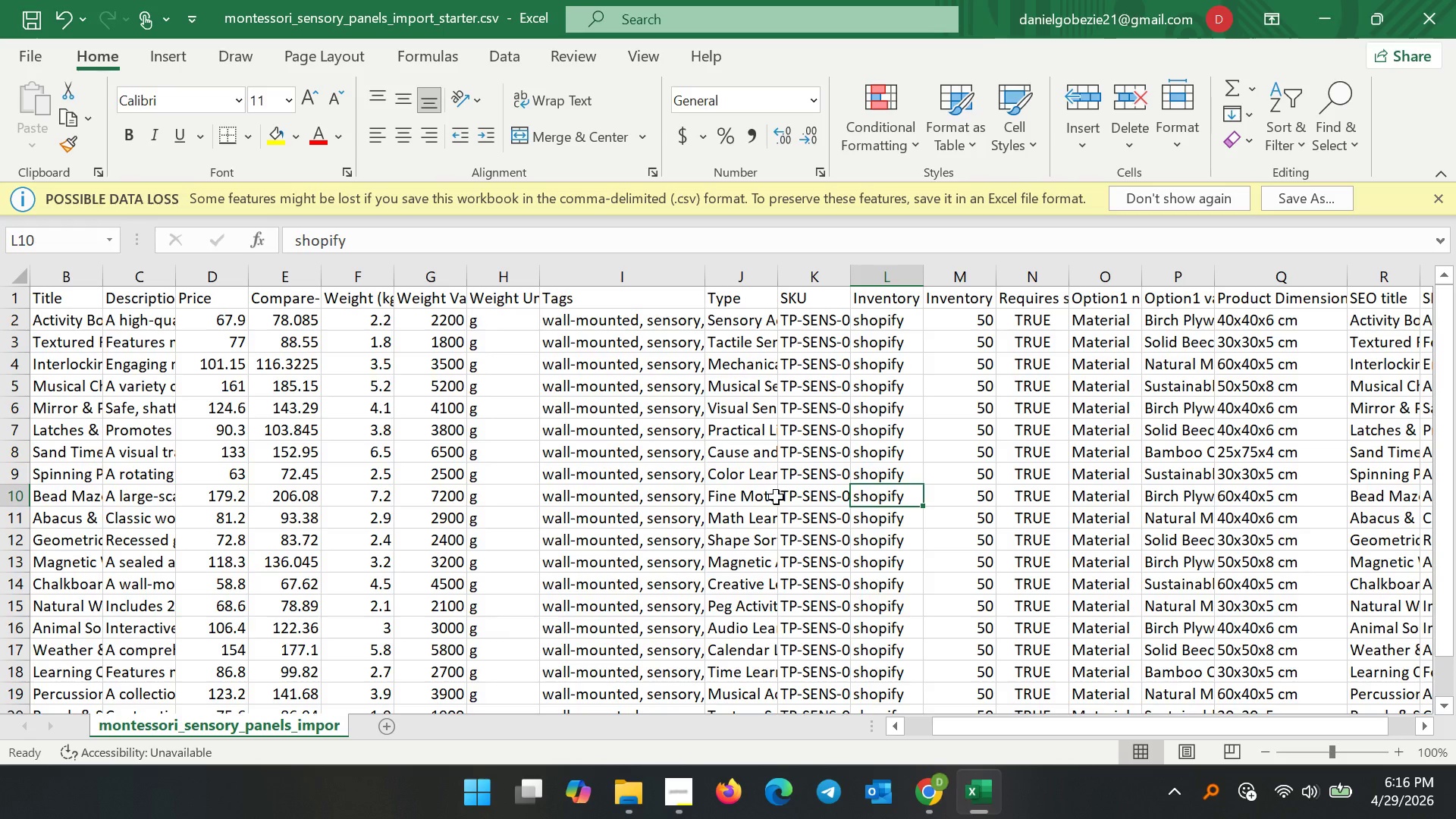 
scroll: coordinate [743, 516], scroll_direction: down, amount: 5.0
 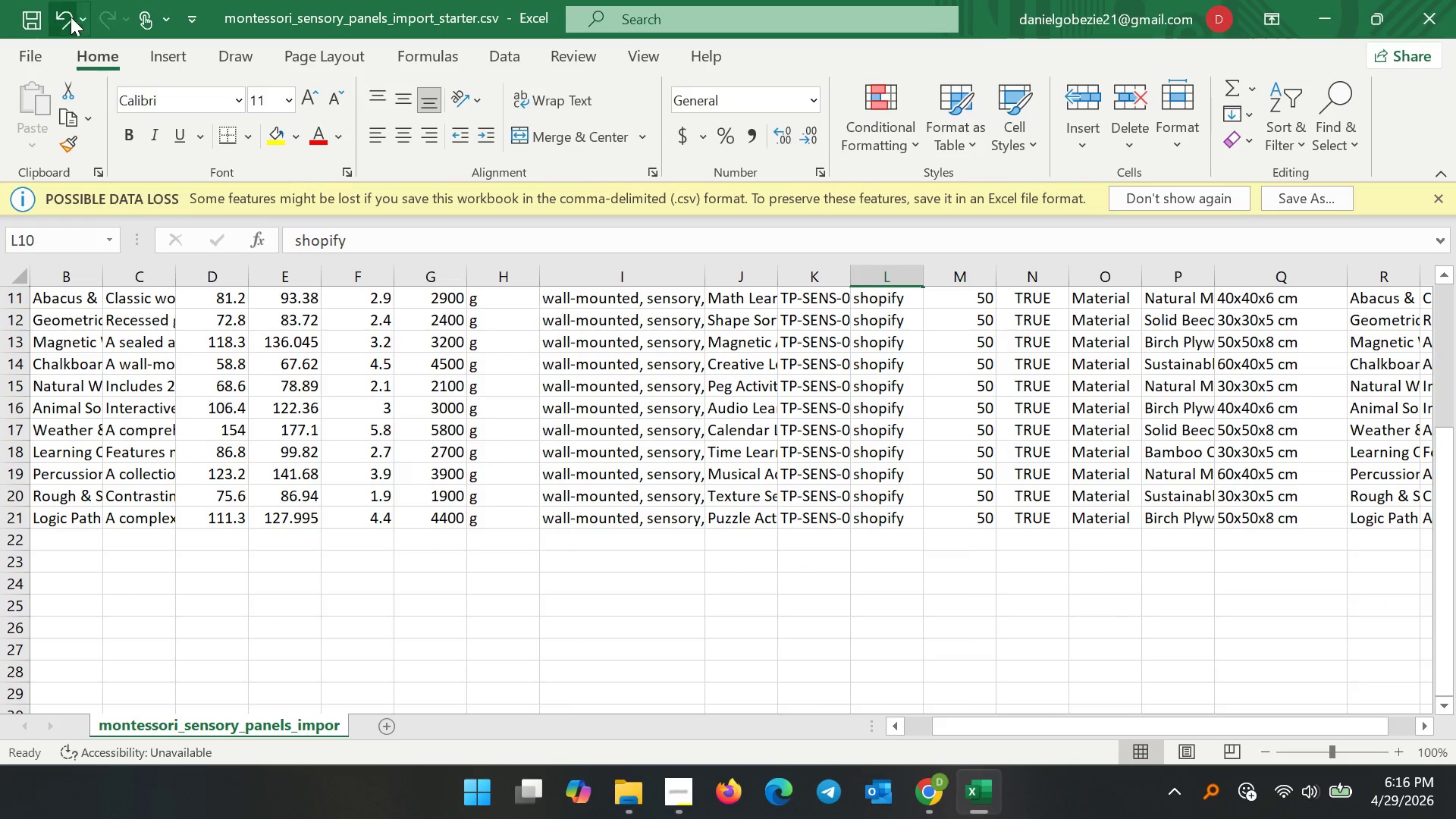 
left_click([32, 17])
 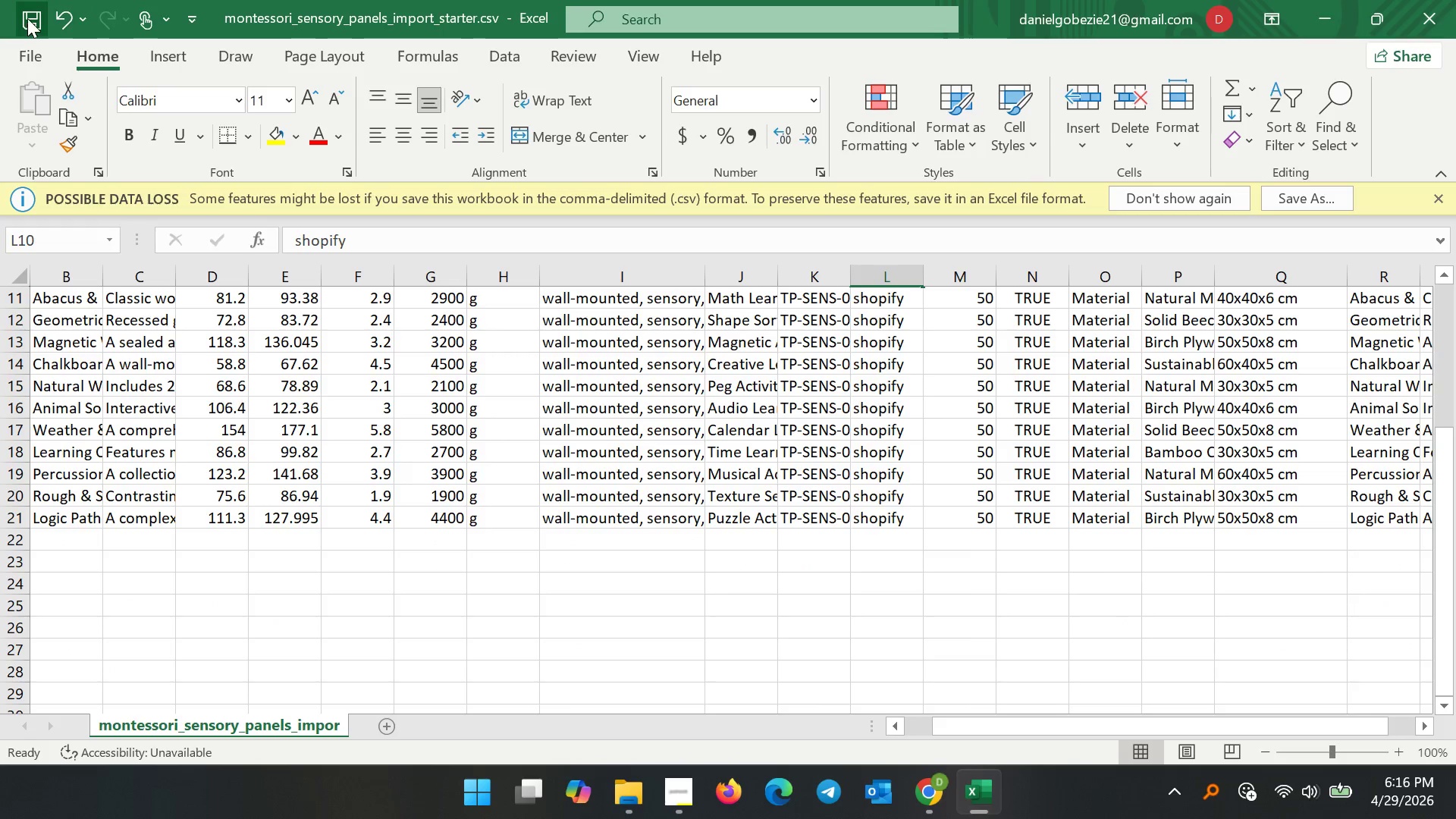 
left_click([27, 18])
 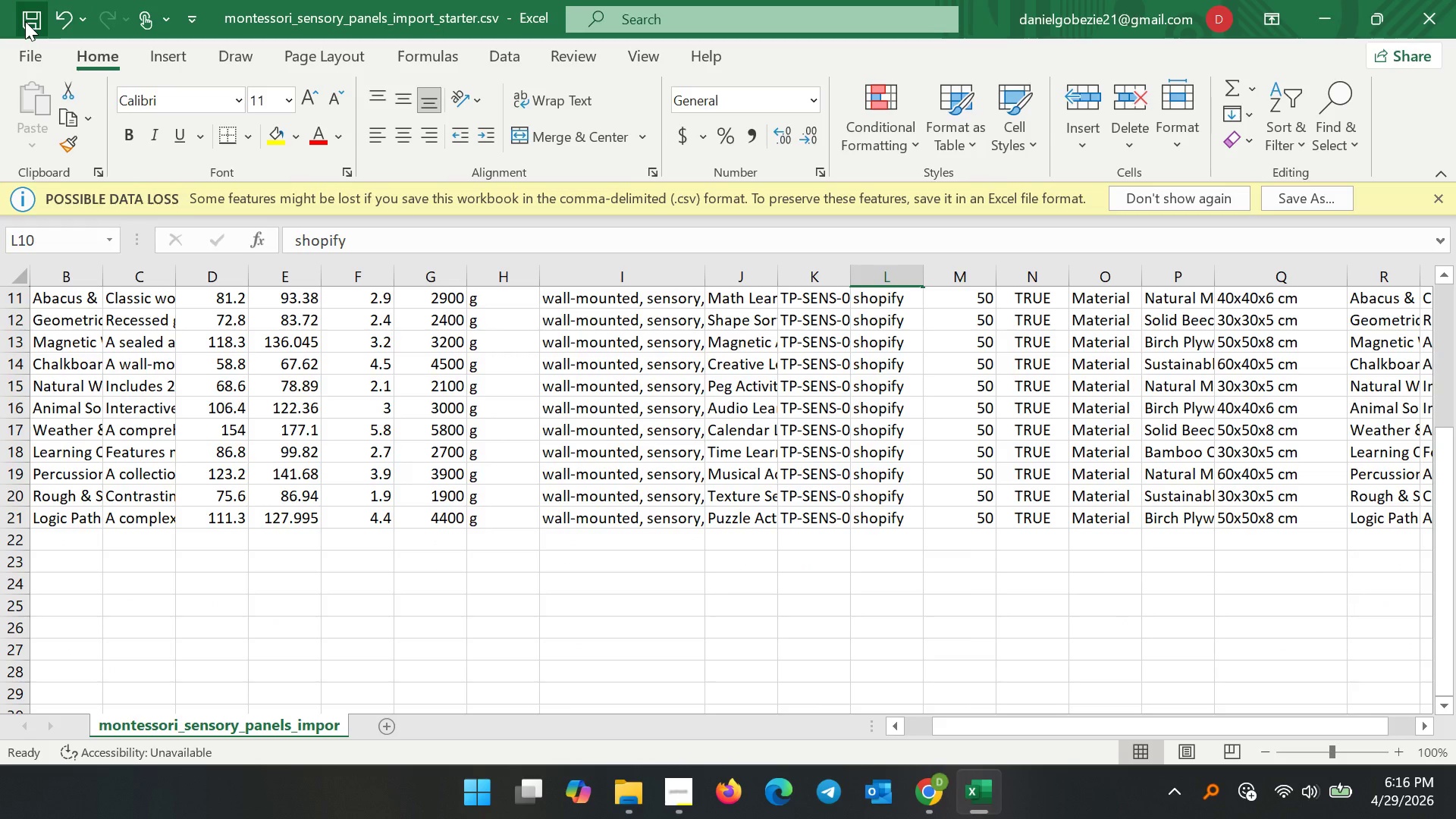 
left_click([25, 20])
 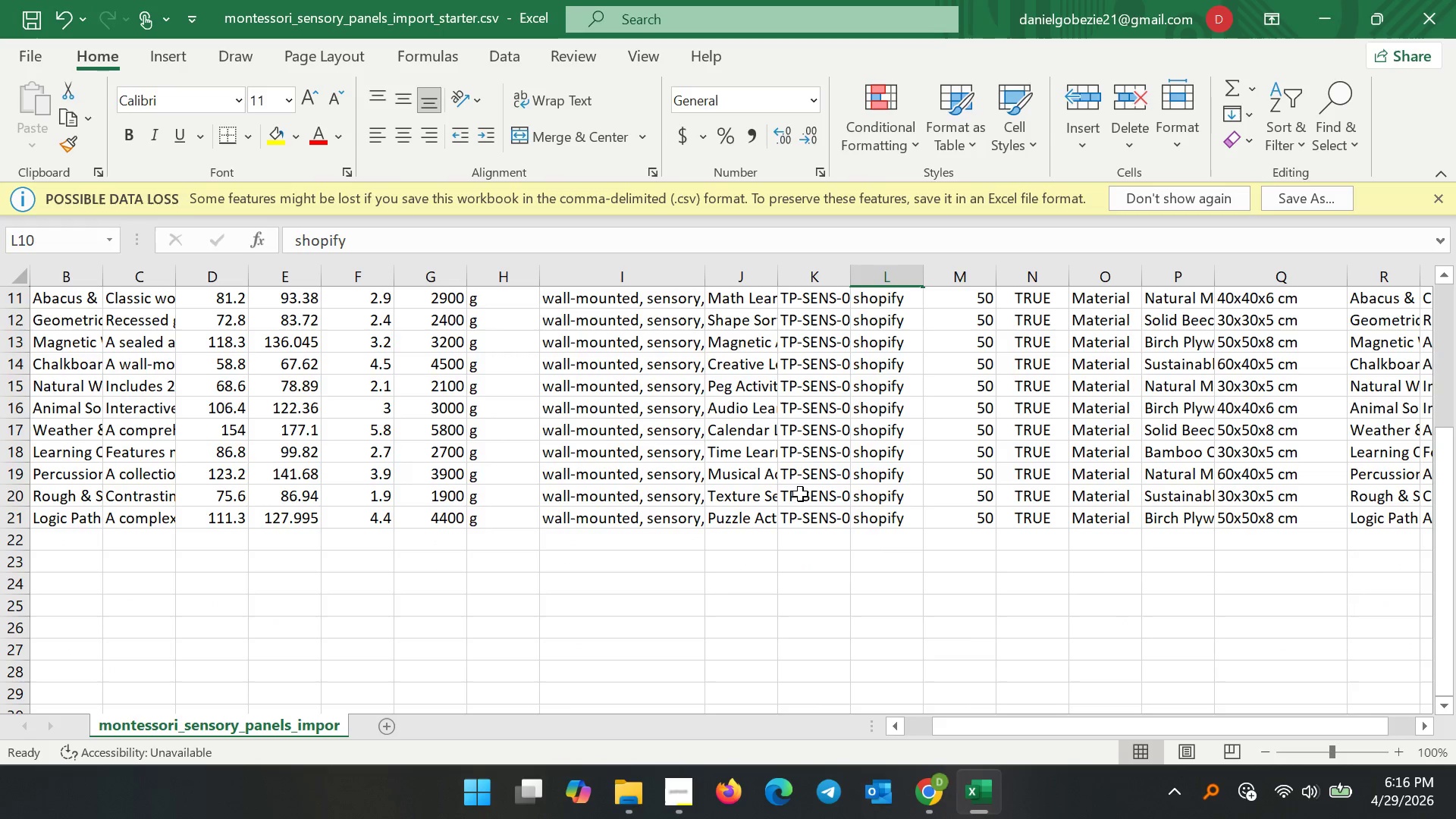 
scroll: coordinate [874, 538], scroll_direction: up, amount: 2.0
 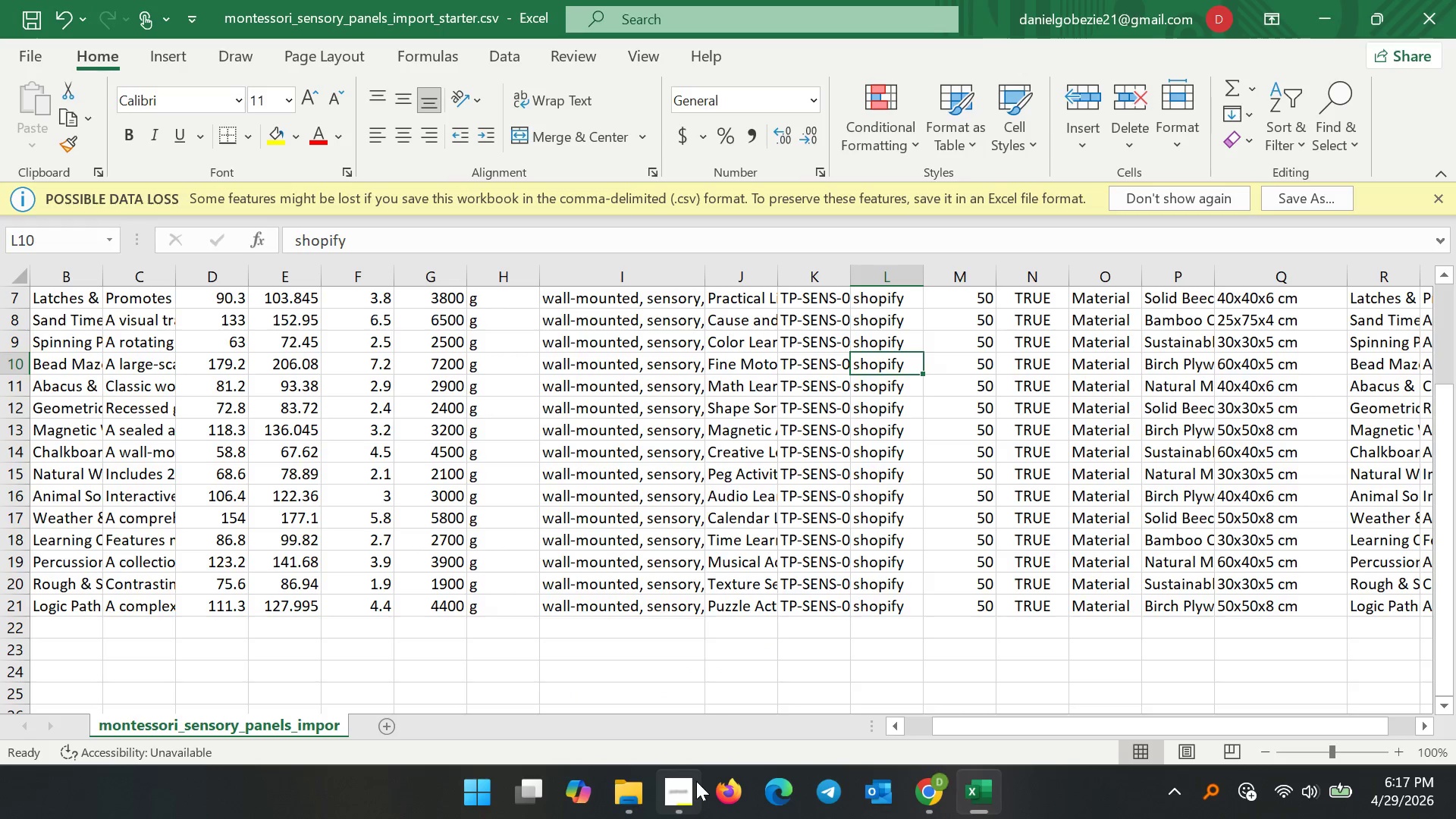 
left_click([676, 793])
 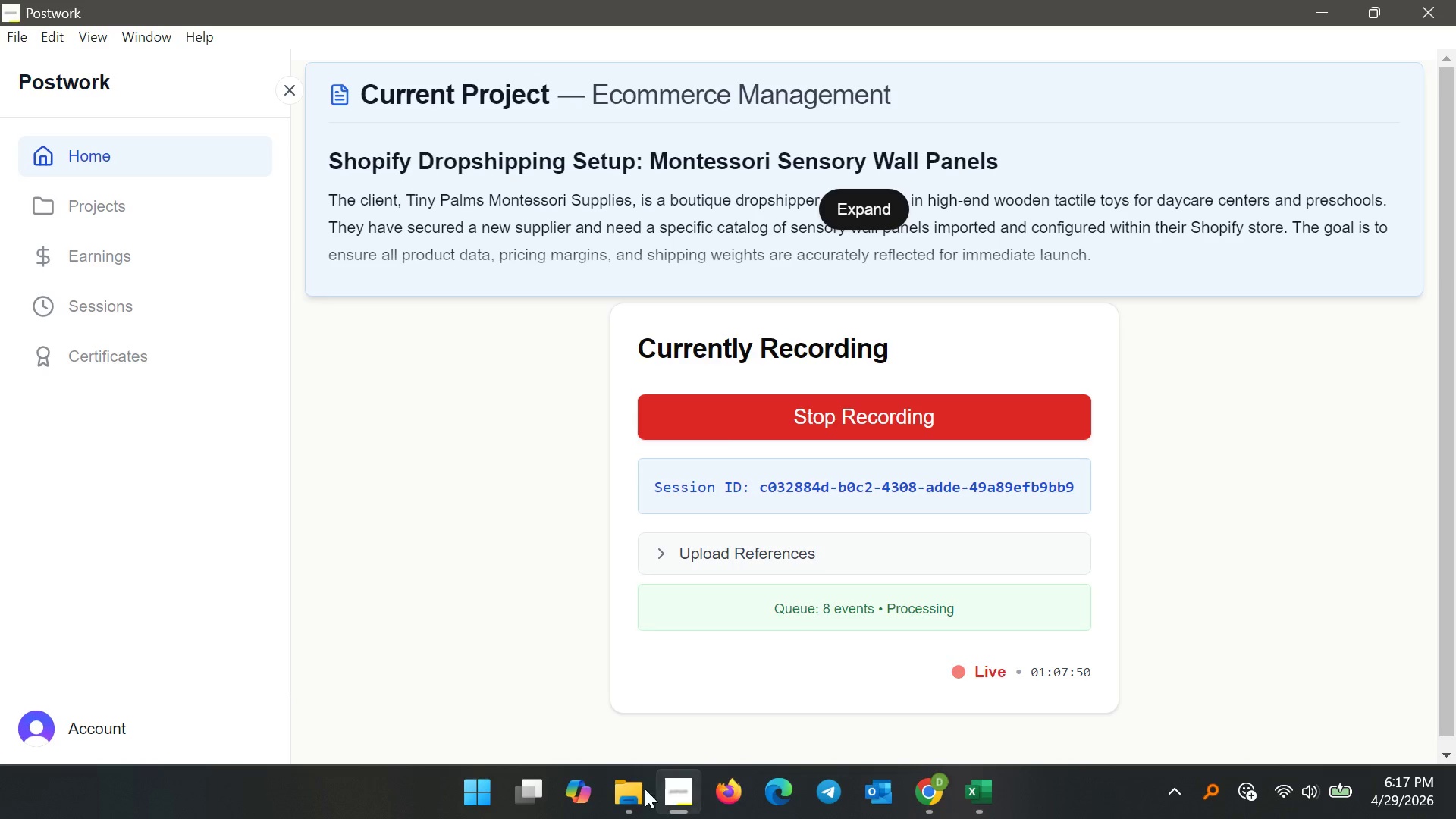 
left_click([929, 799])
 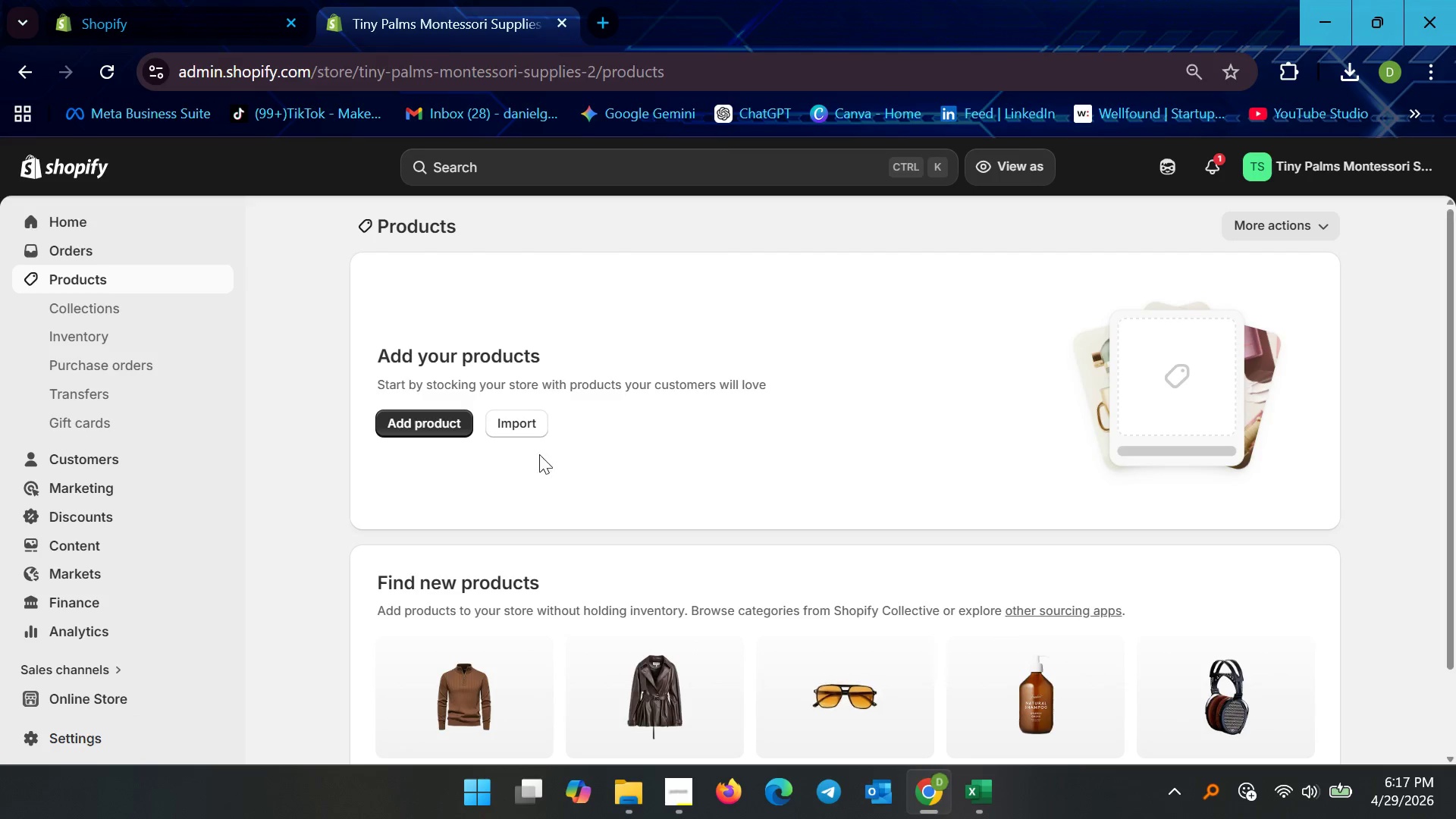 
left_click([523, 419])
 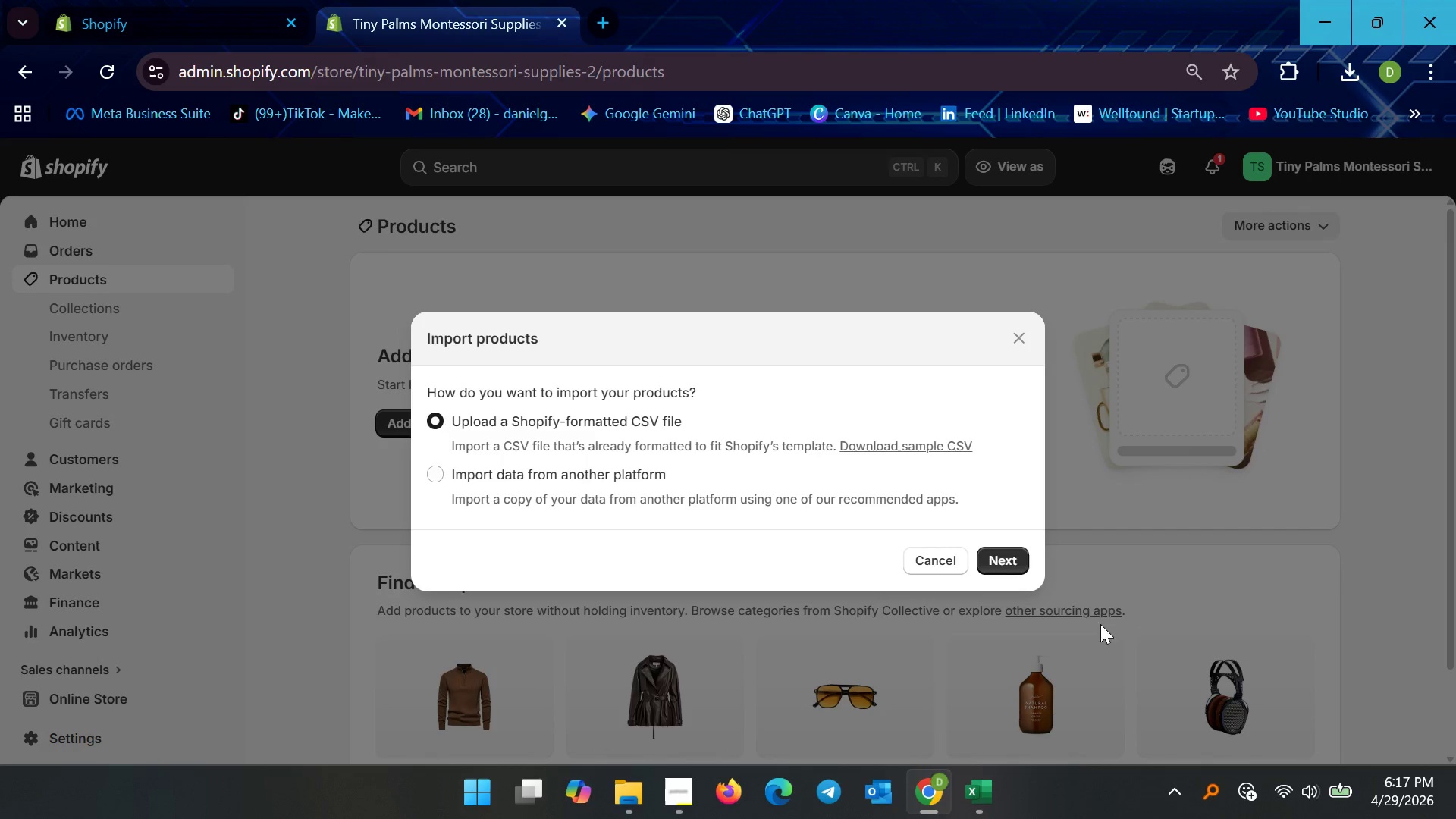 
left_click([996, 564])
 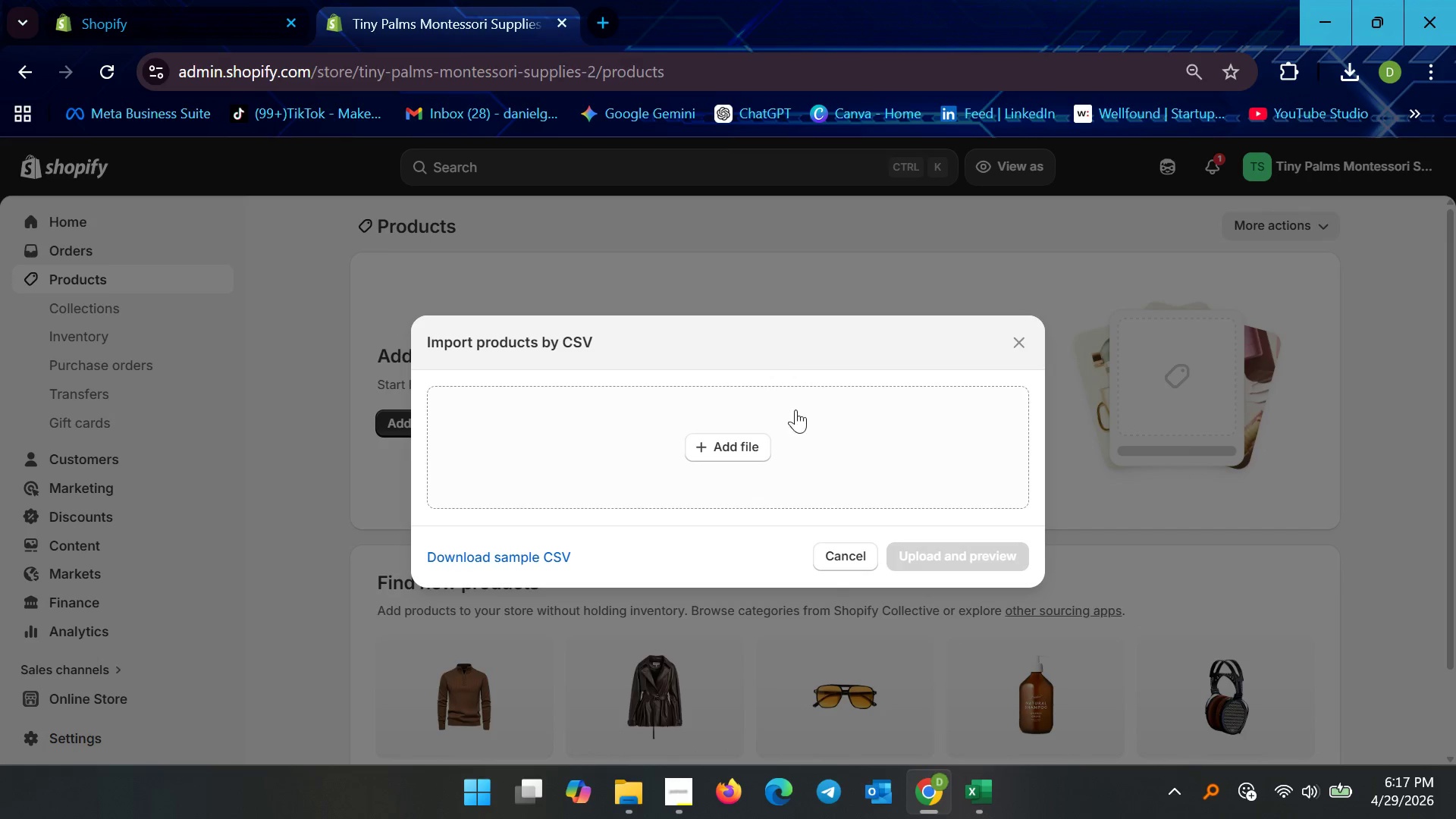 
left_click([756, 451])
 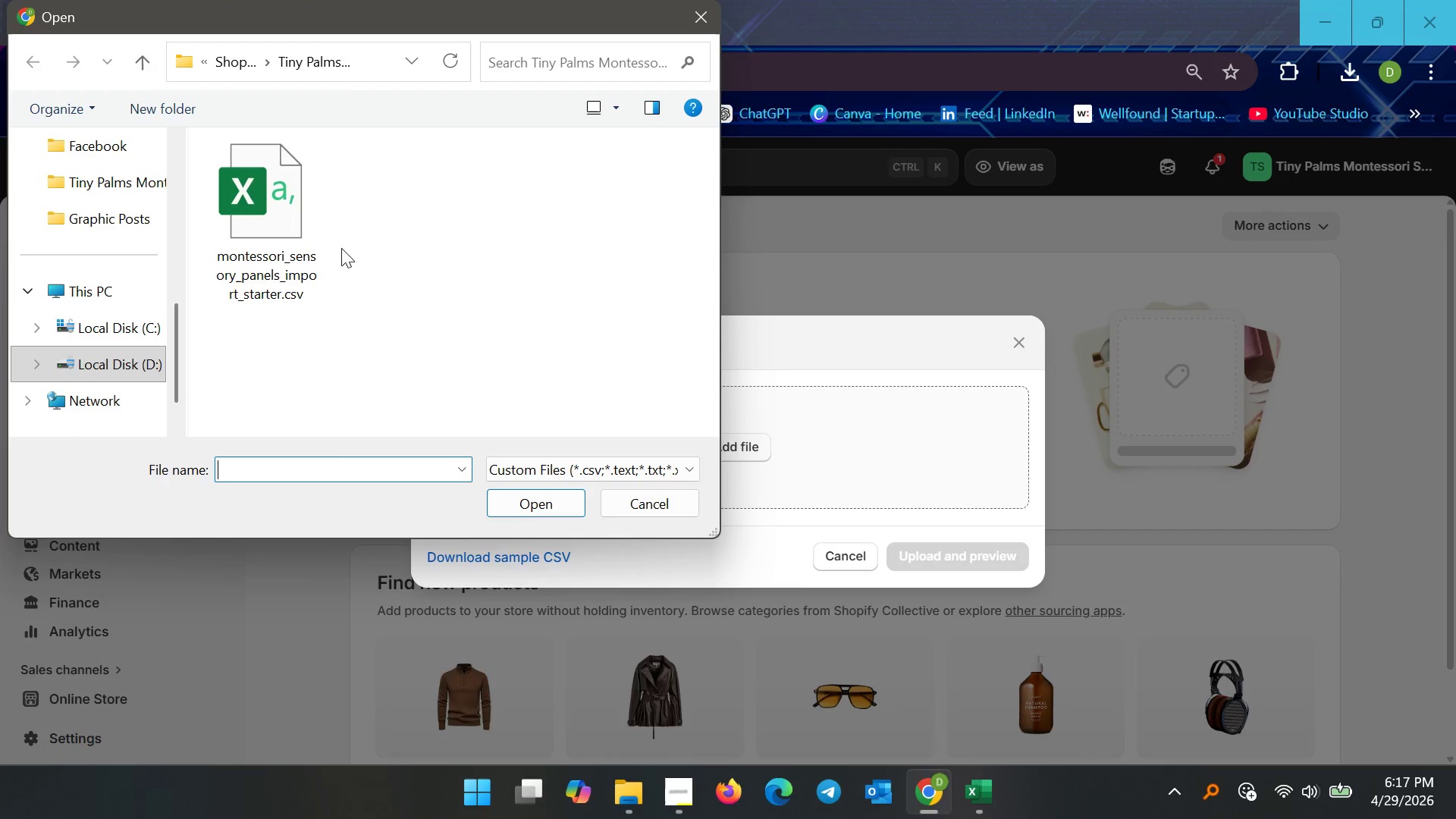 
left_click([264, 234])
 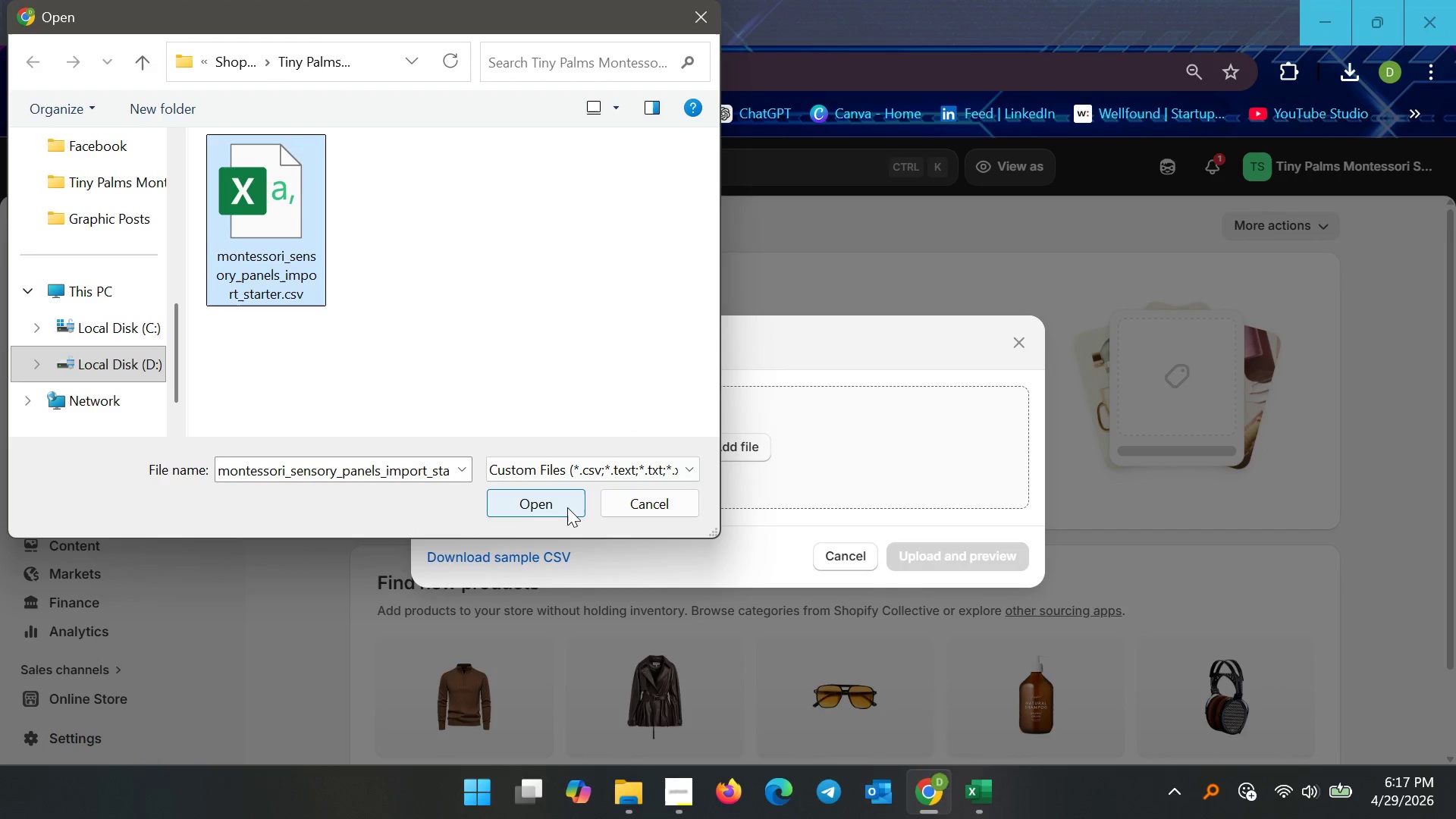 
left_click([567, 507])
 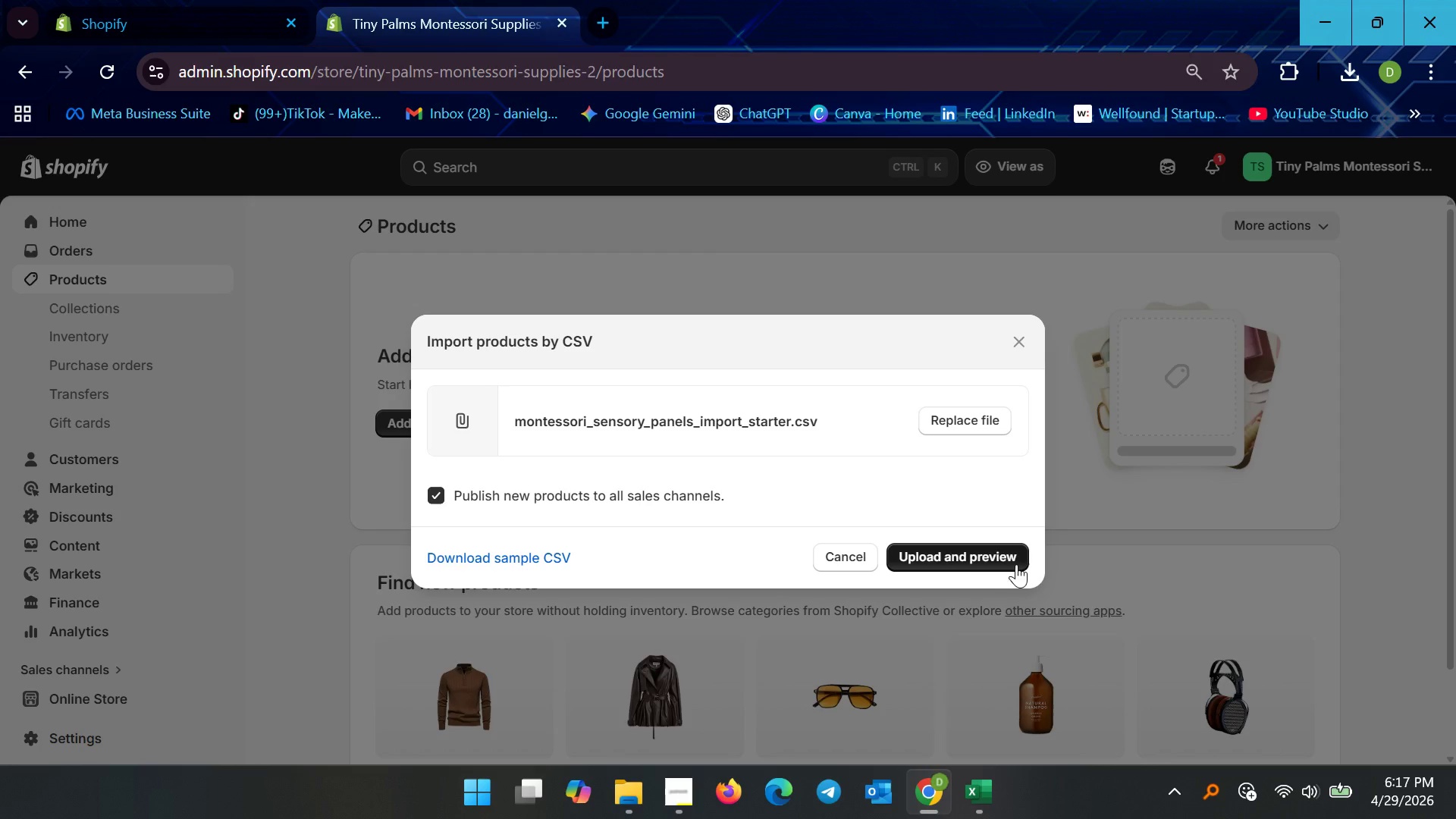 
left_click([970, 558])
 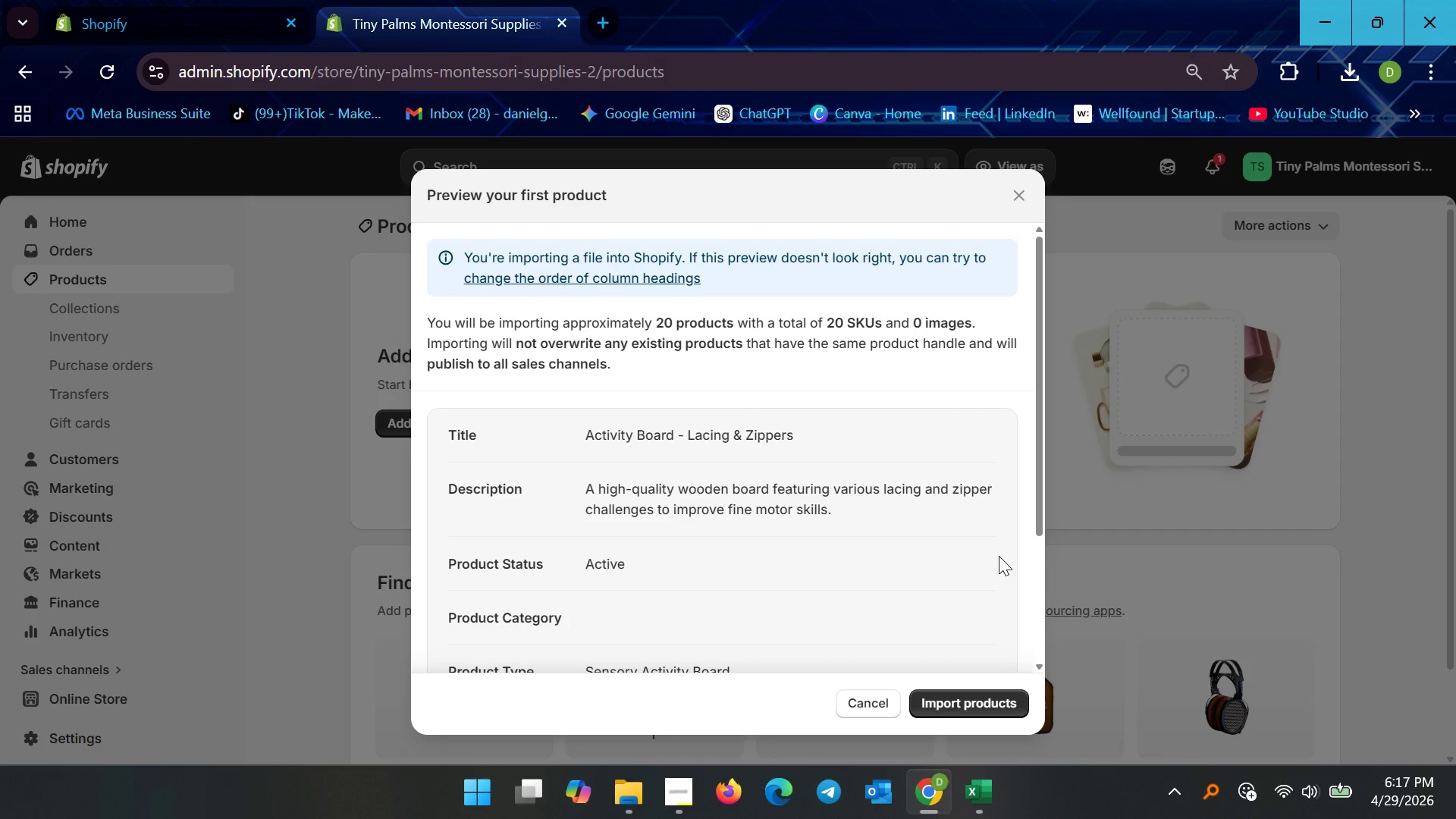 
wait(6.48)
 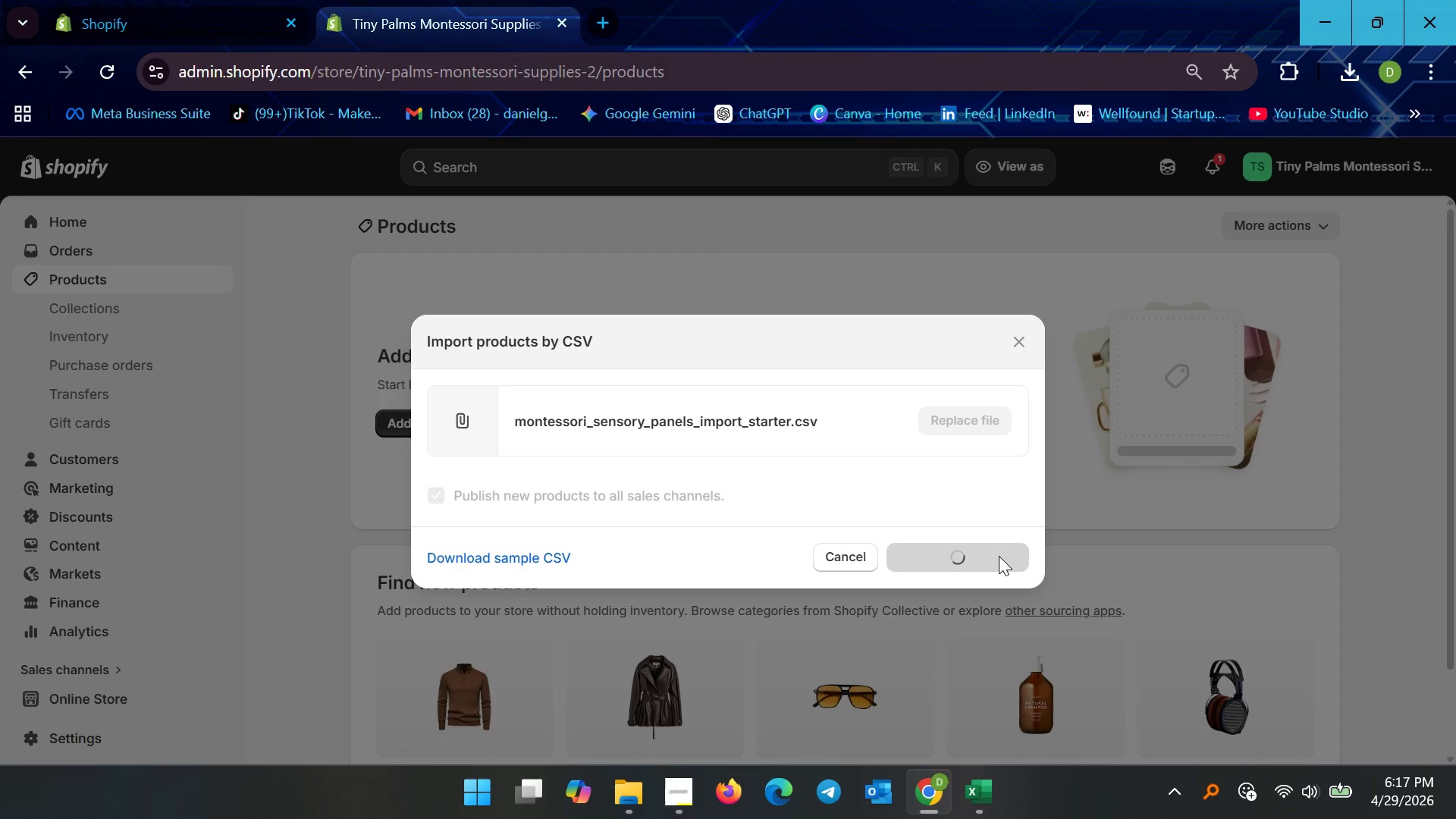 
scroll: coordinate [720, 534], scroll_direction: down, amount: 6.0
 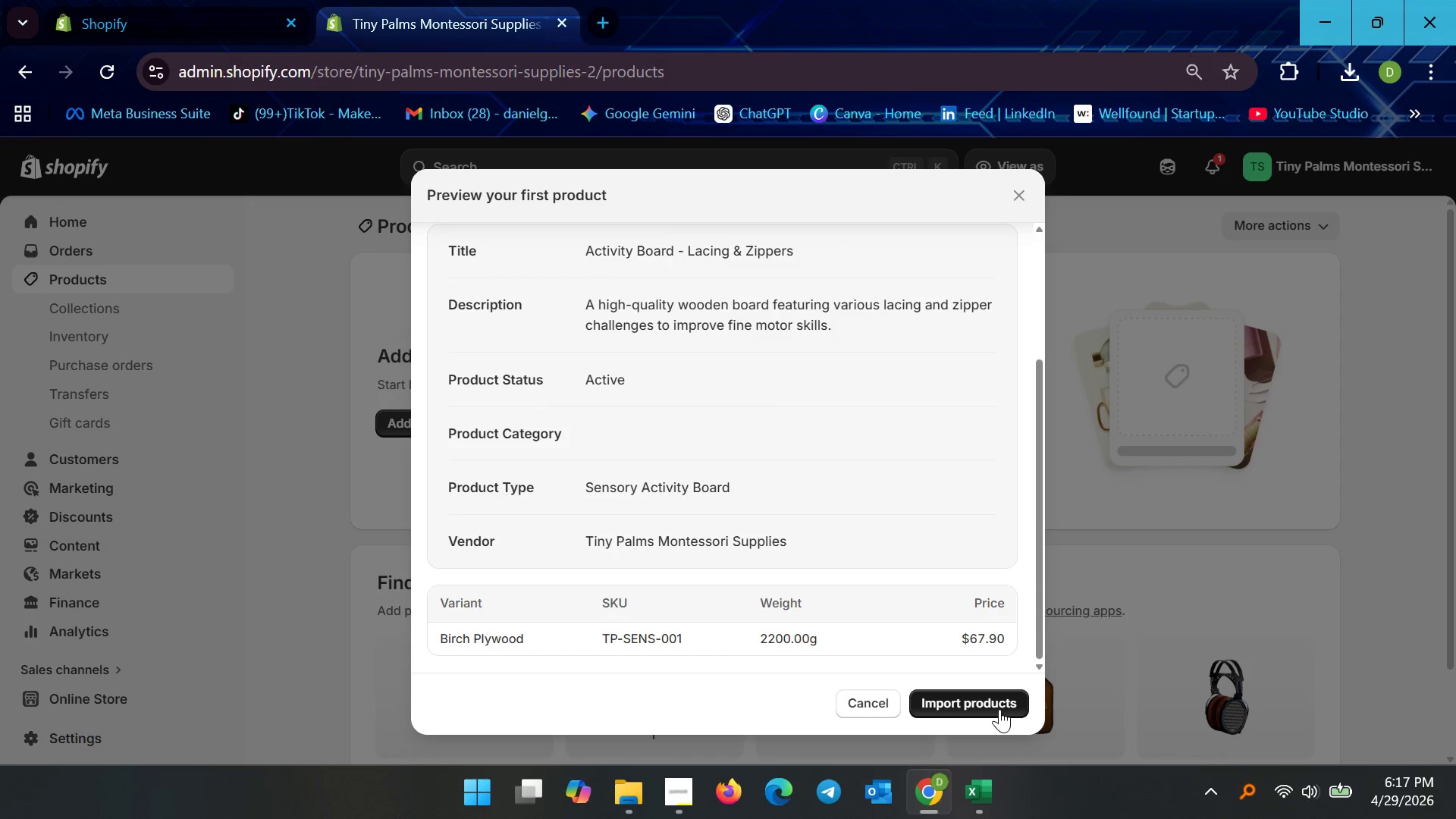 
left_click([999, 709])
 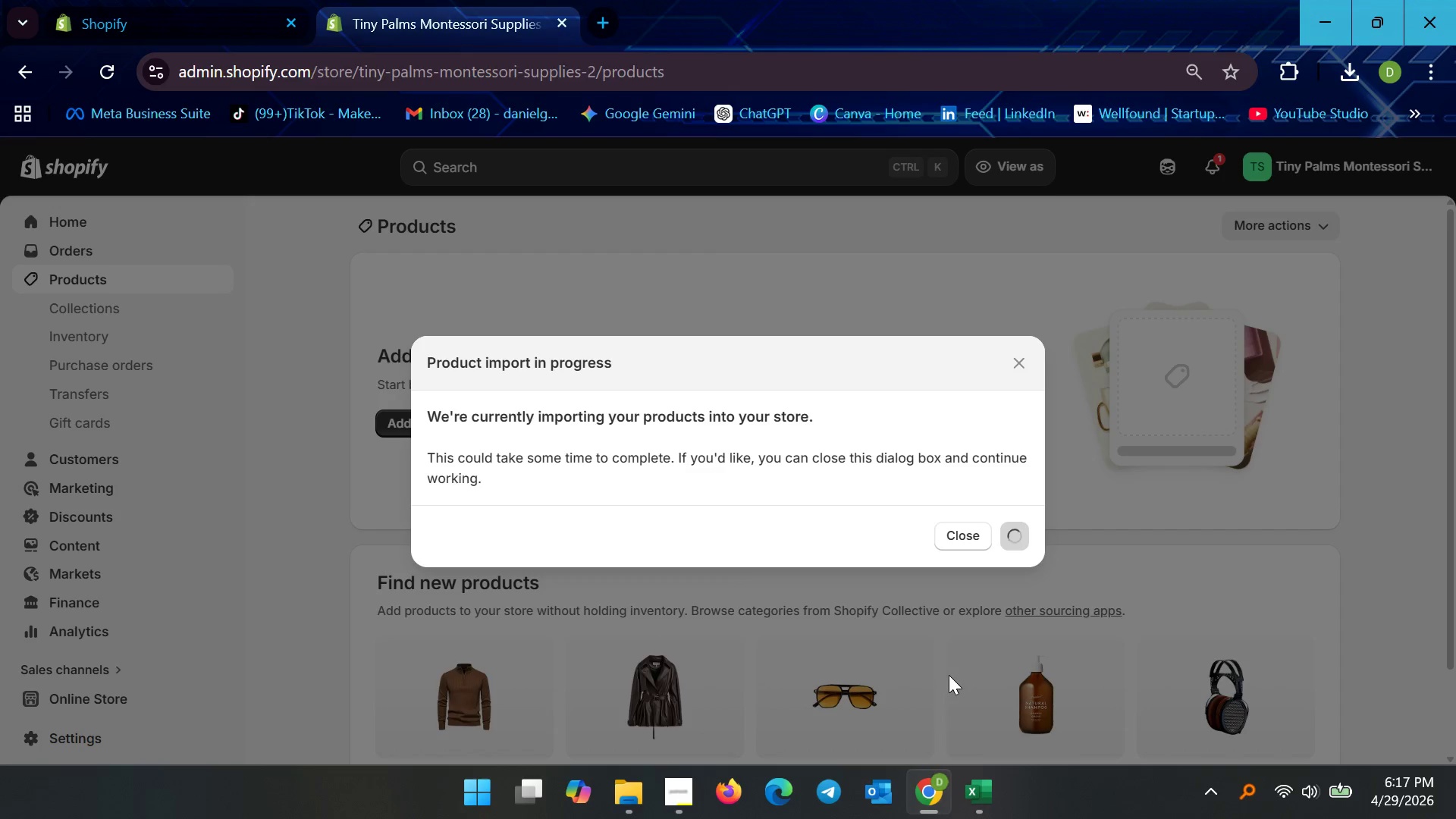 
wait(27.88)
 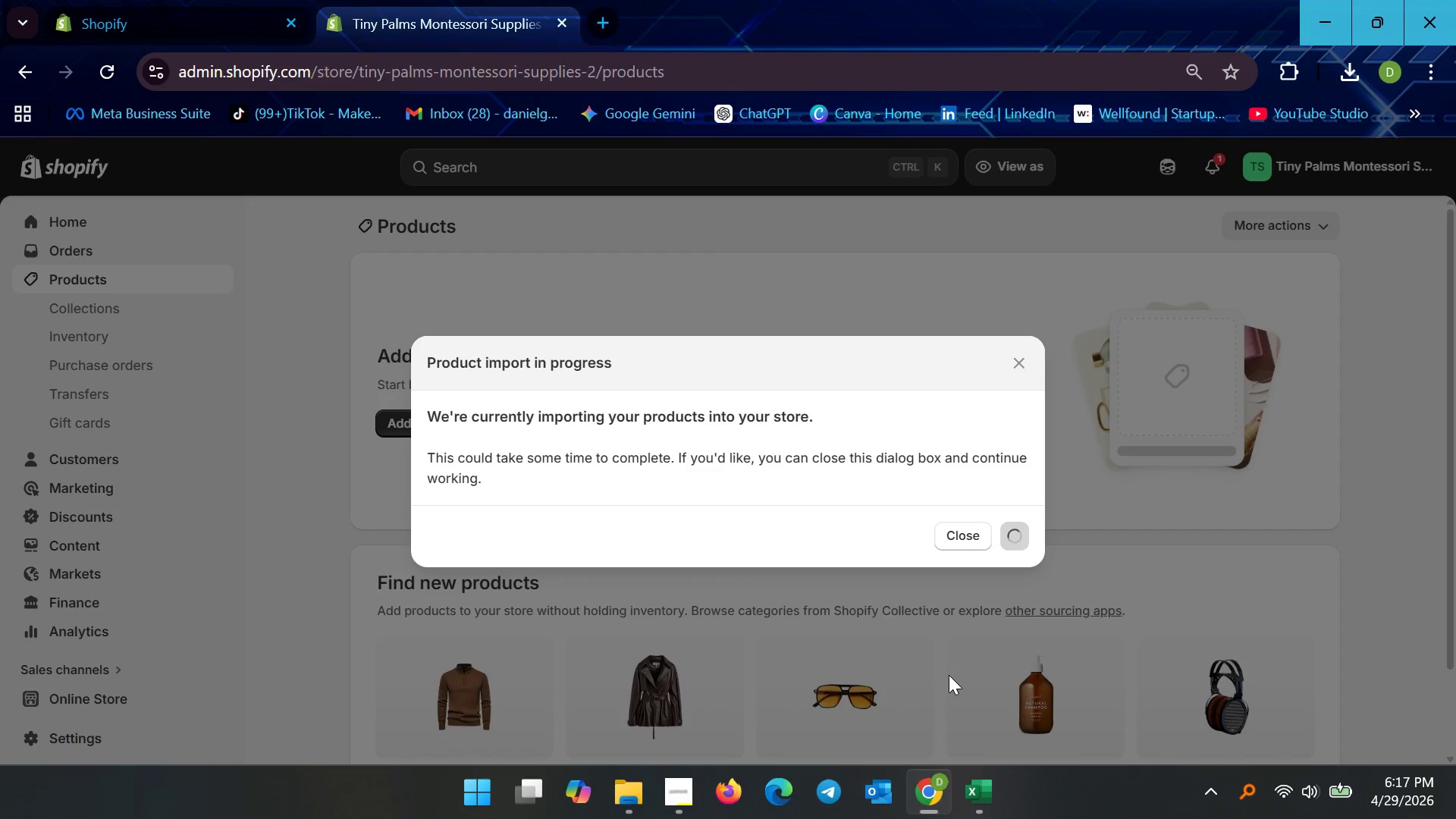 
scroll: coordinate [615, 522], scroll_direction: down, amount: 17.0
 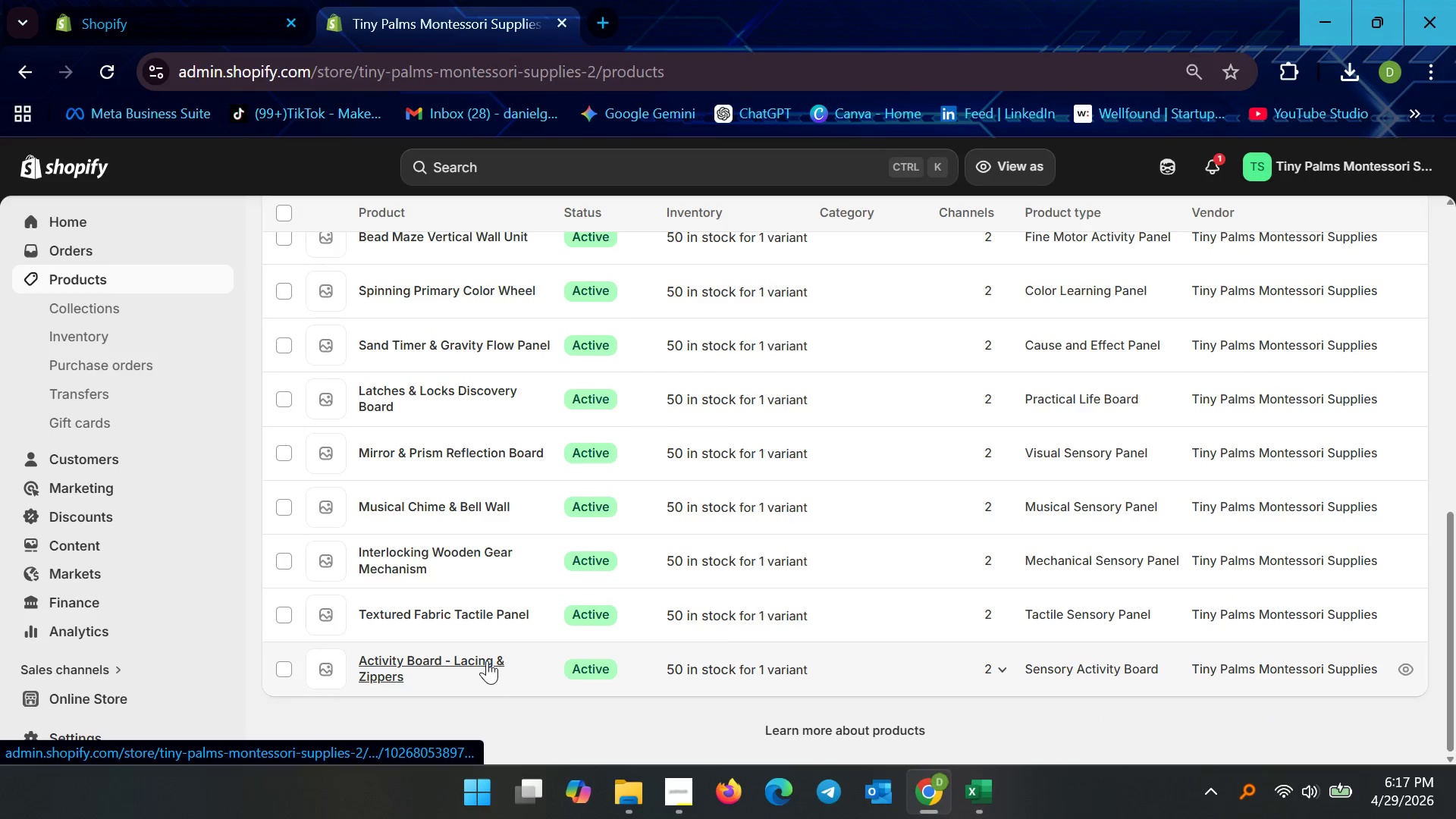 
left_click([486, 660])
 